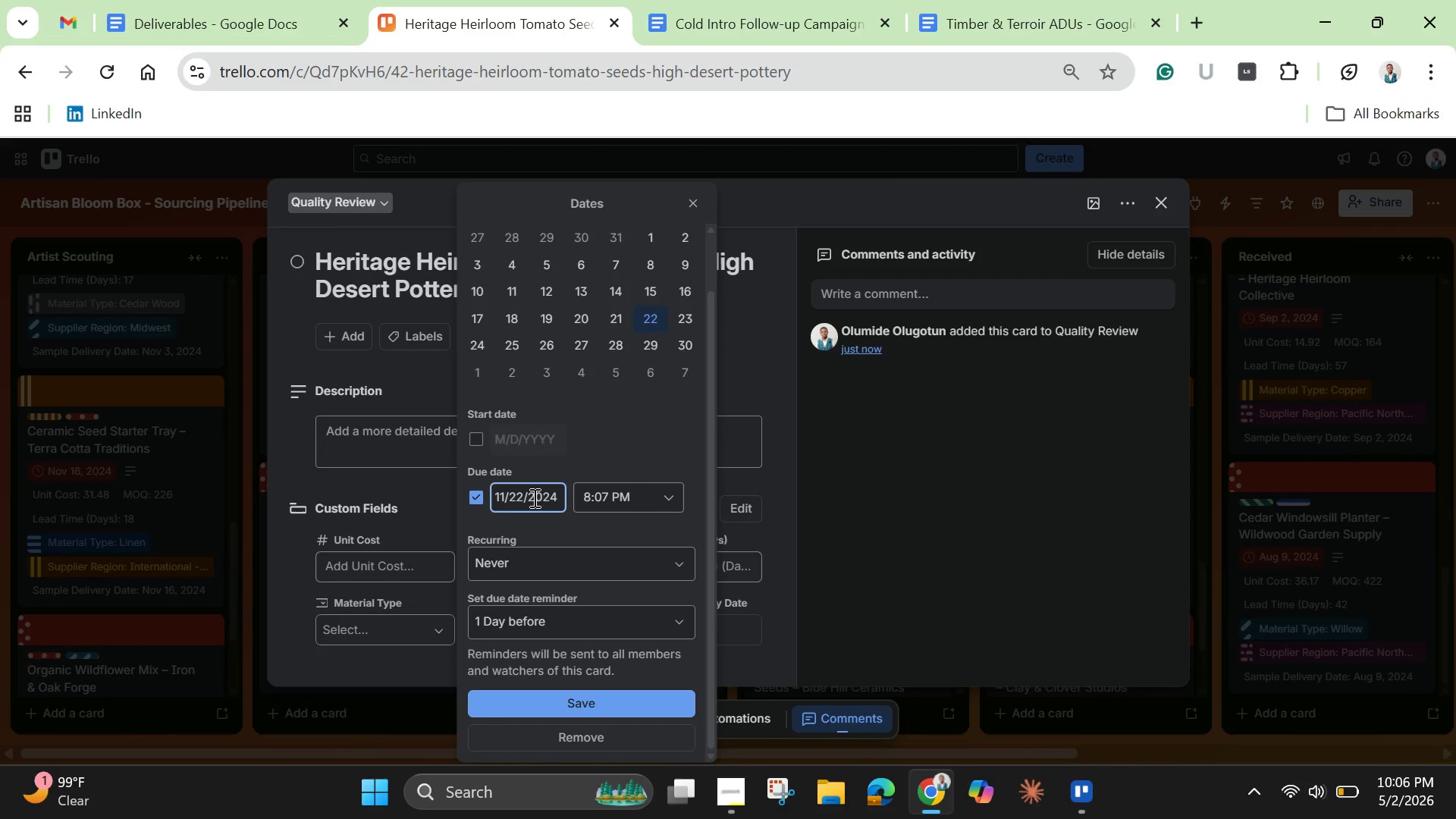 
key(Control+A)
 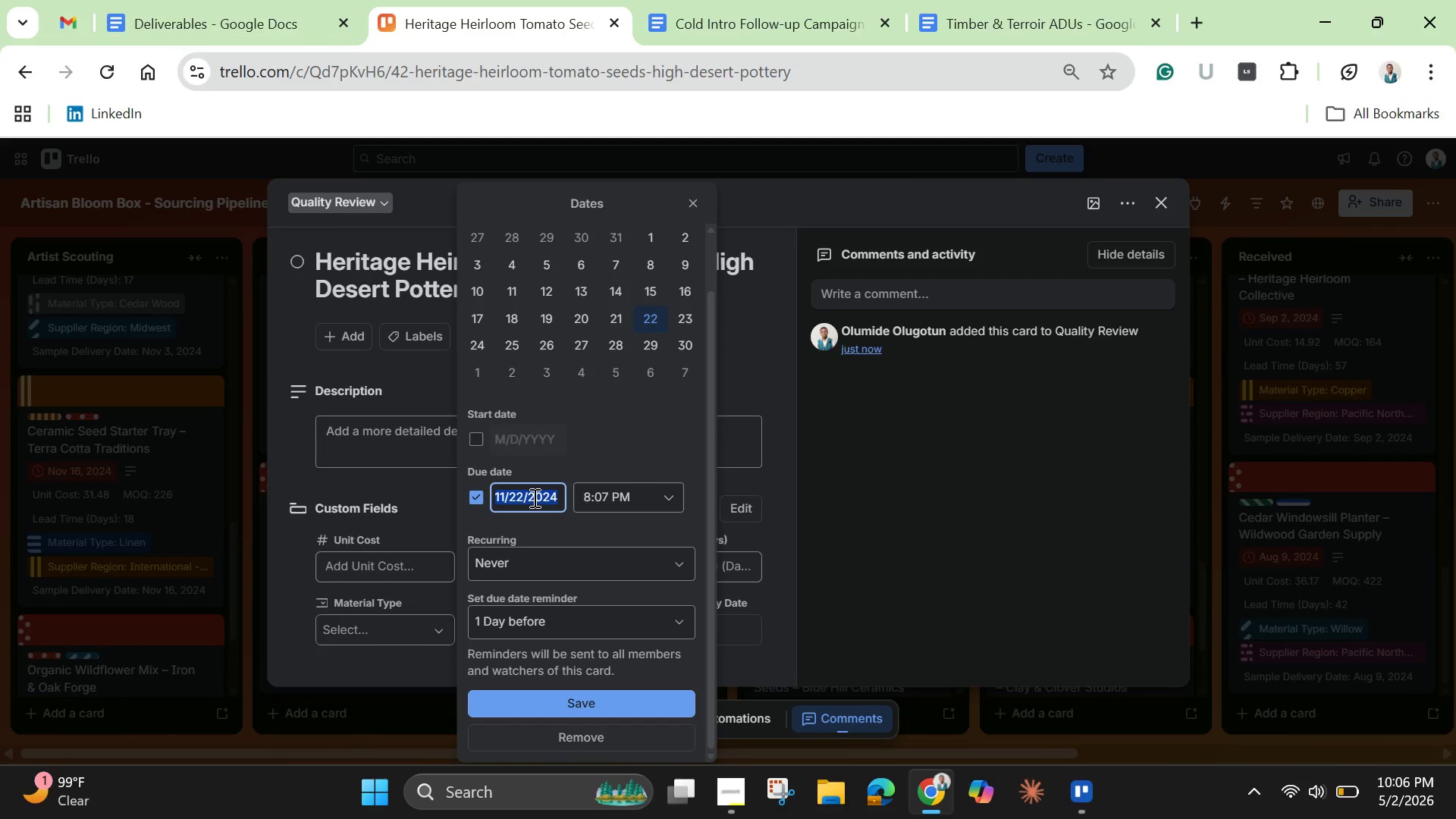 
key(Control+C)
 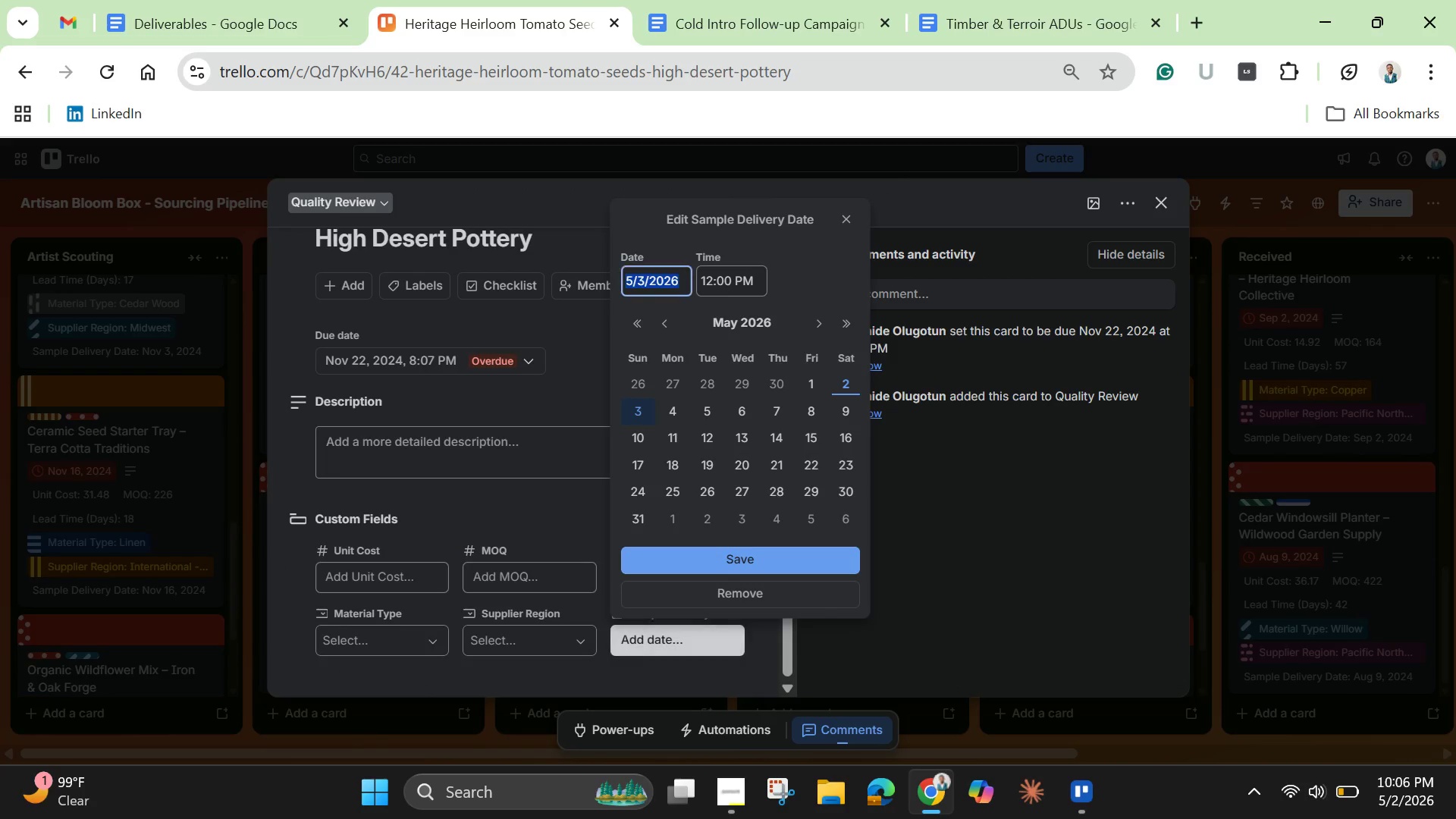 
wait(5.16)
 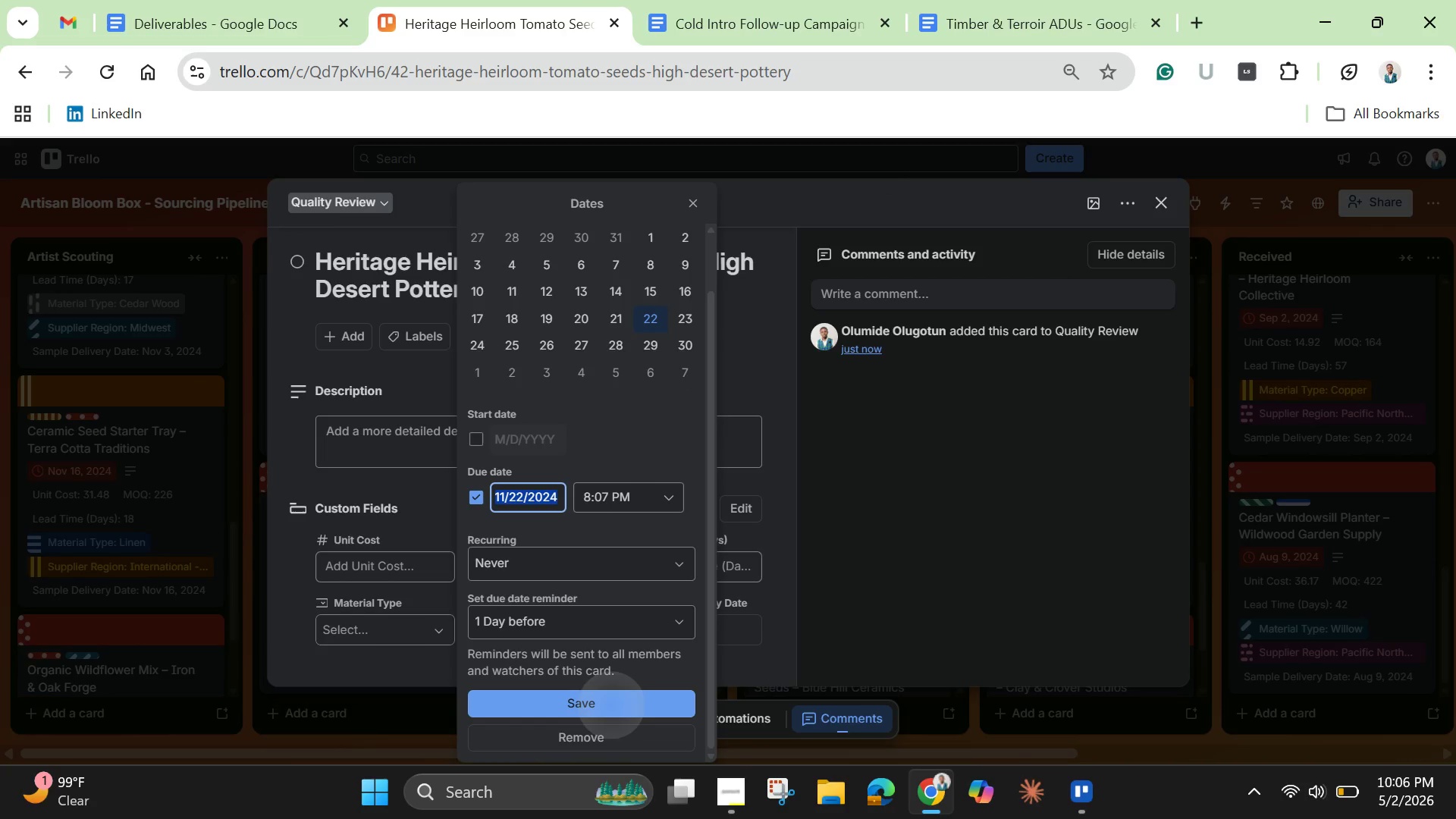 
key(Backspace)
 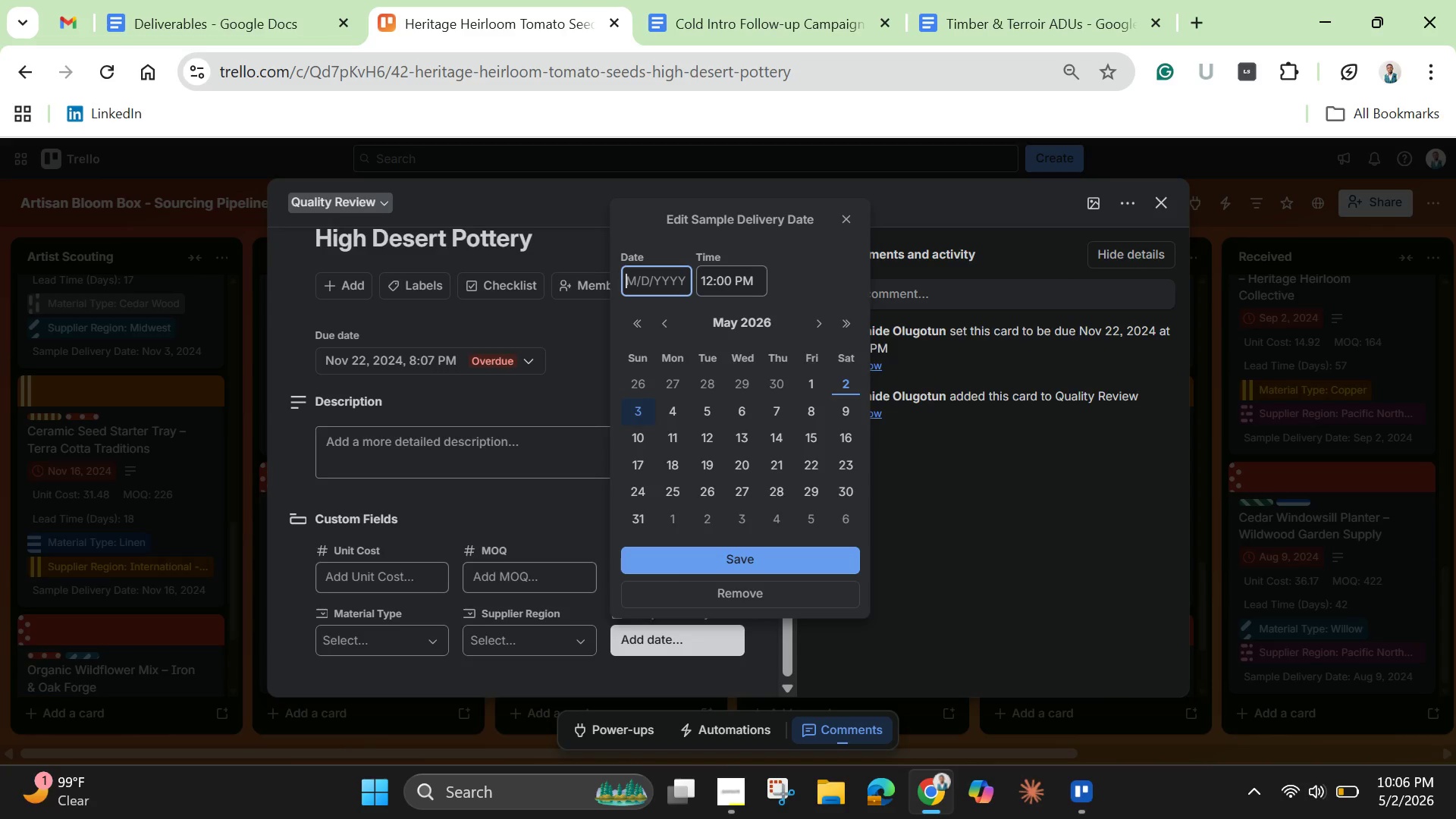 
key(Control+V)
 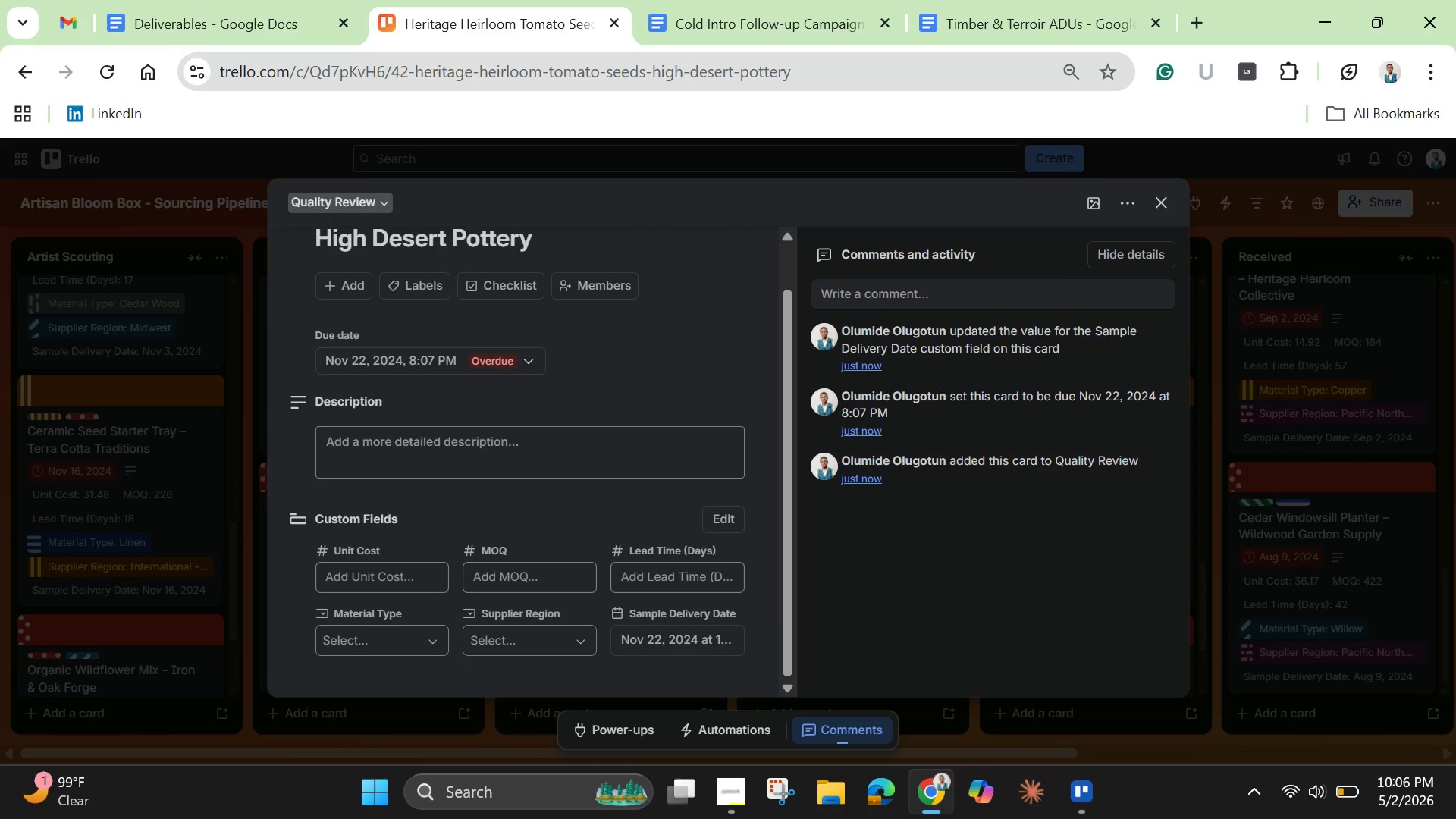 
wait(8.7)
 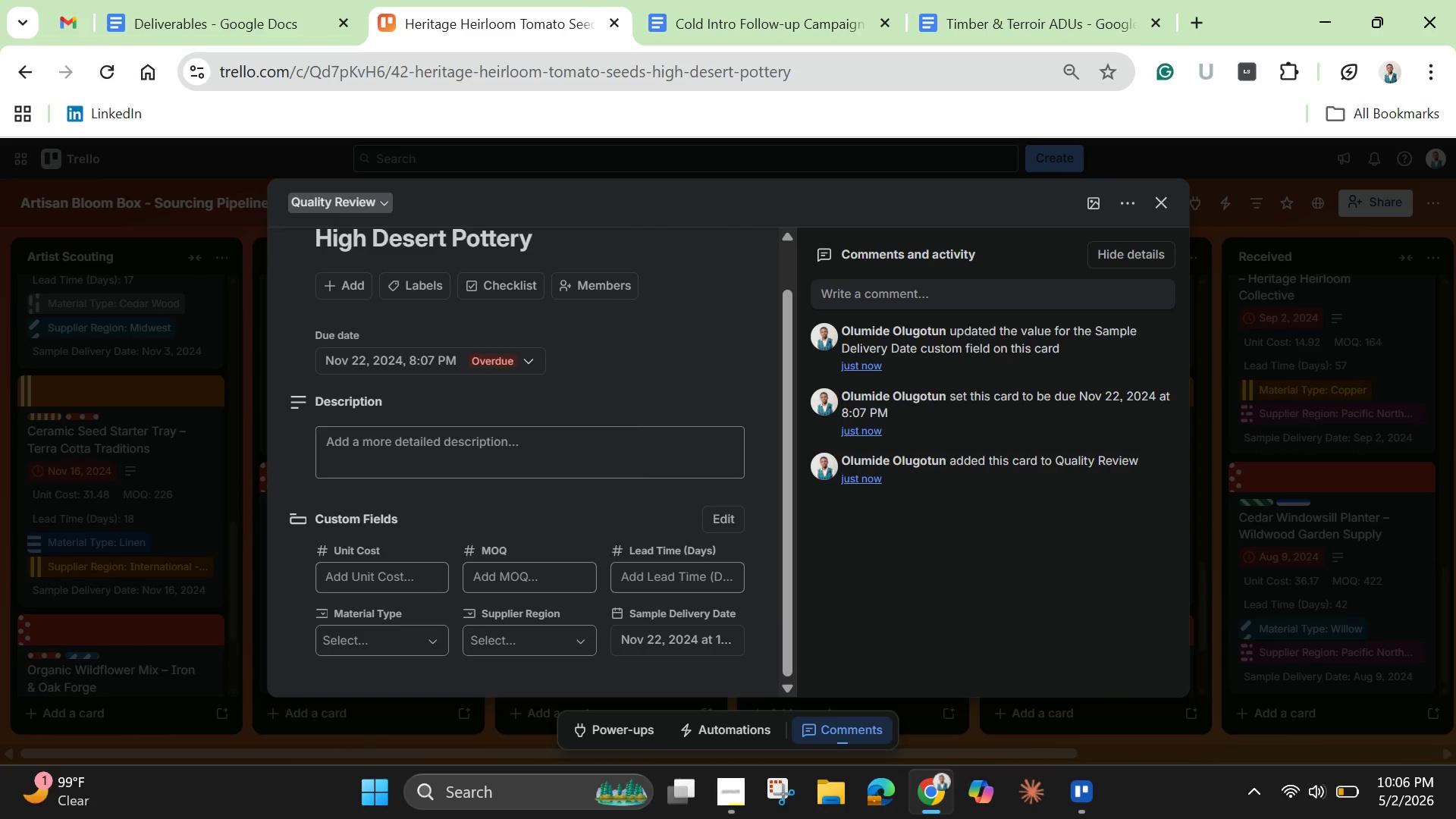 
left_click([400, 292])
 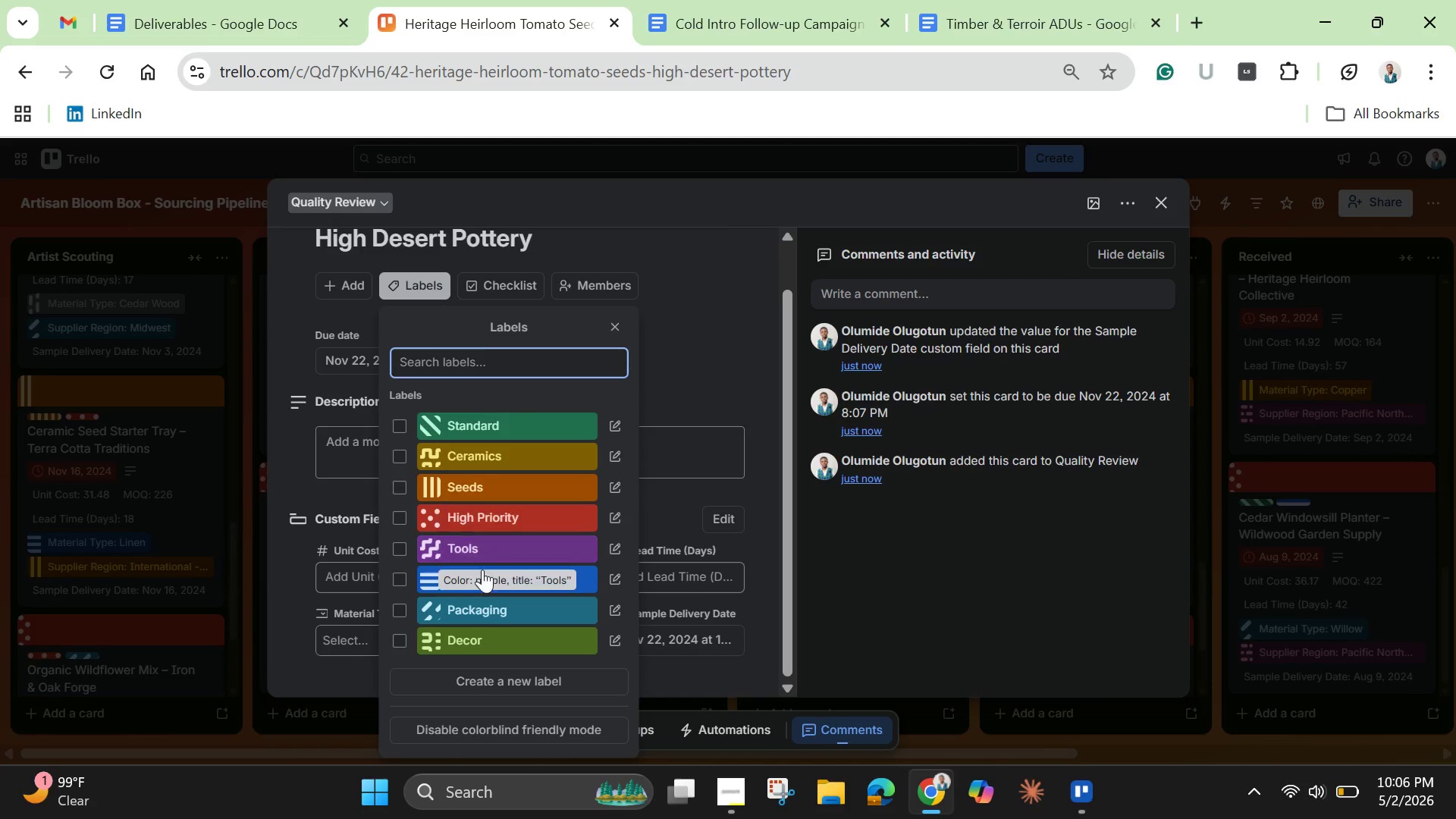 
left_click([401, 604])
 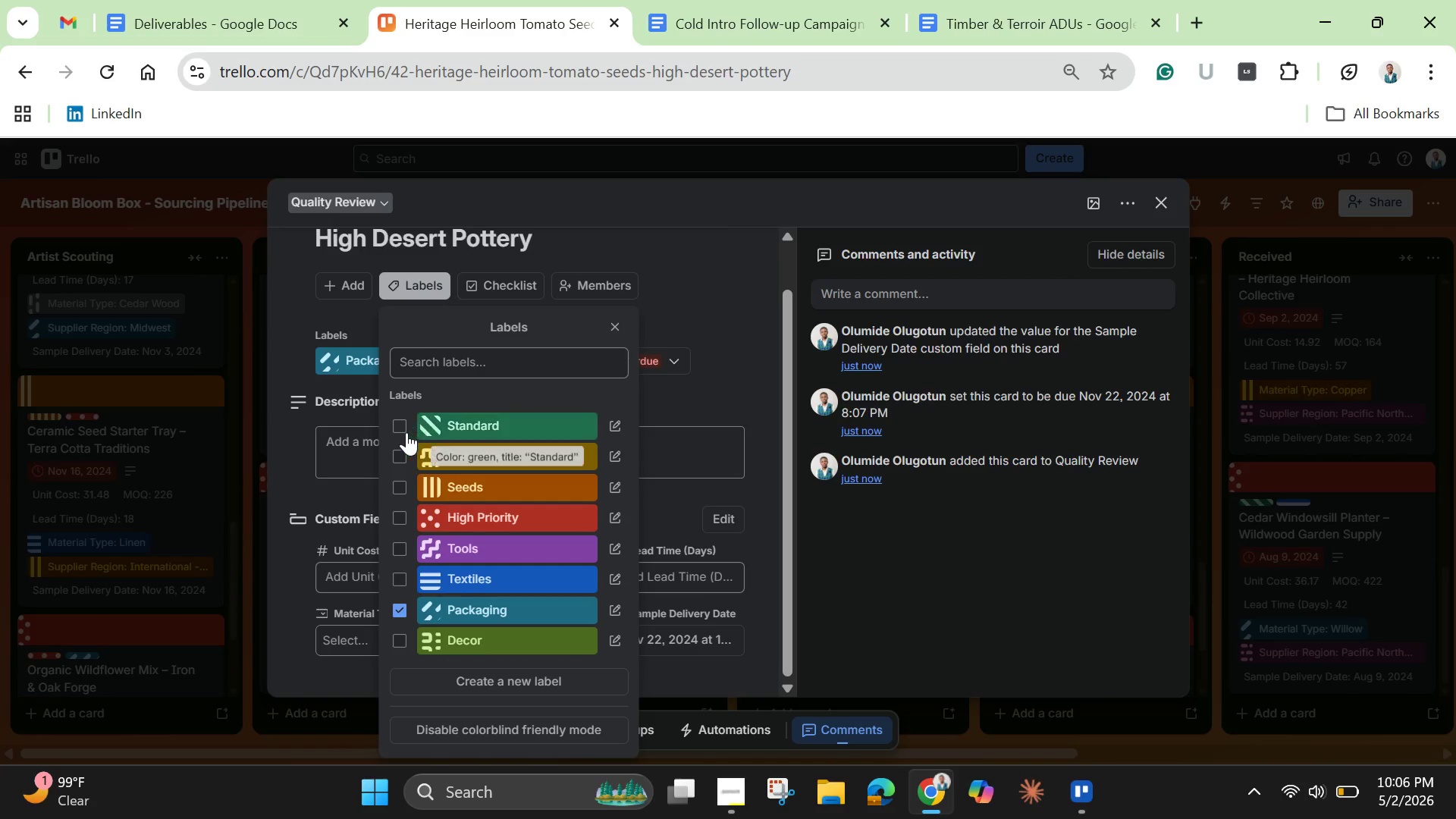 
left_click([394, 427])
 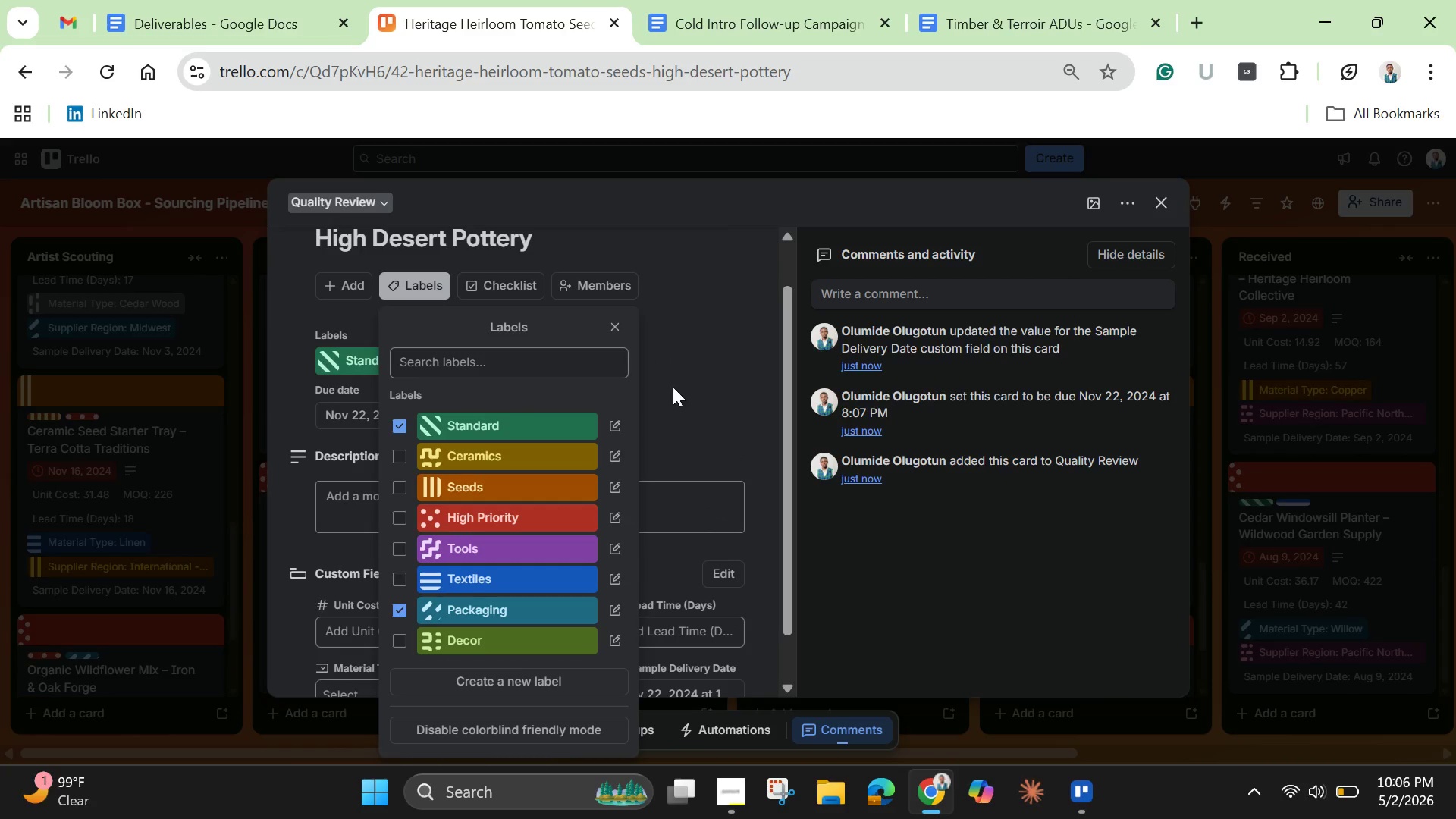 
left_click([717, 367])
 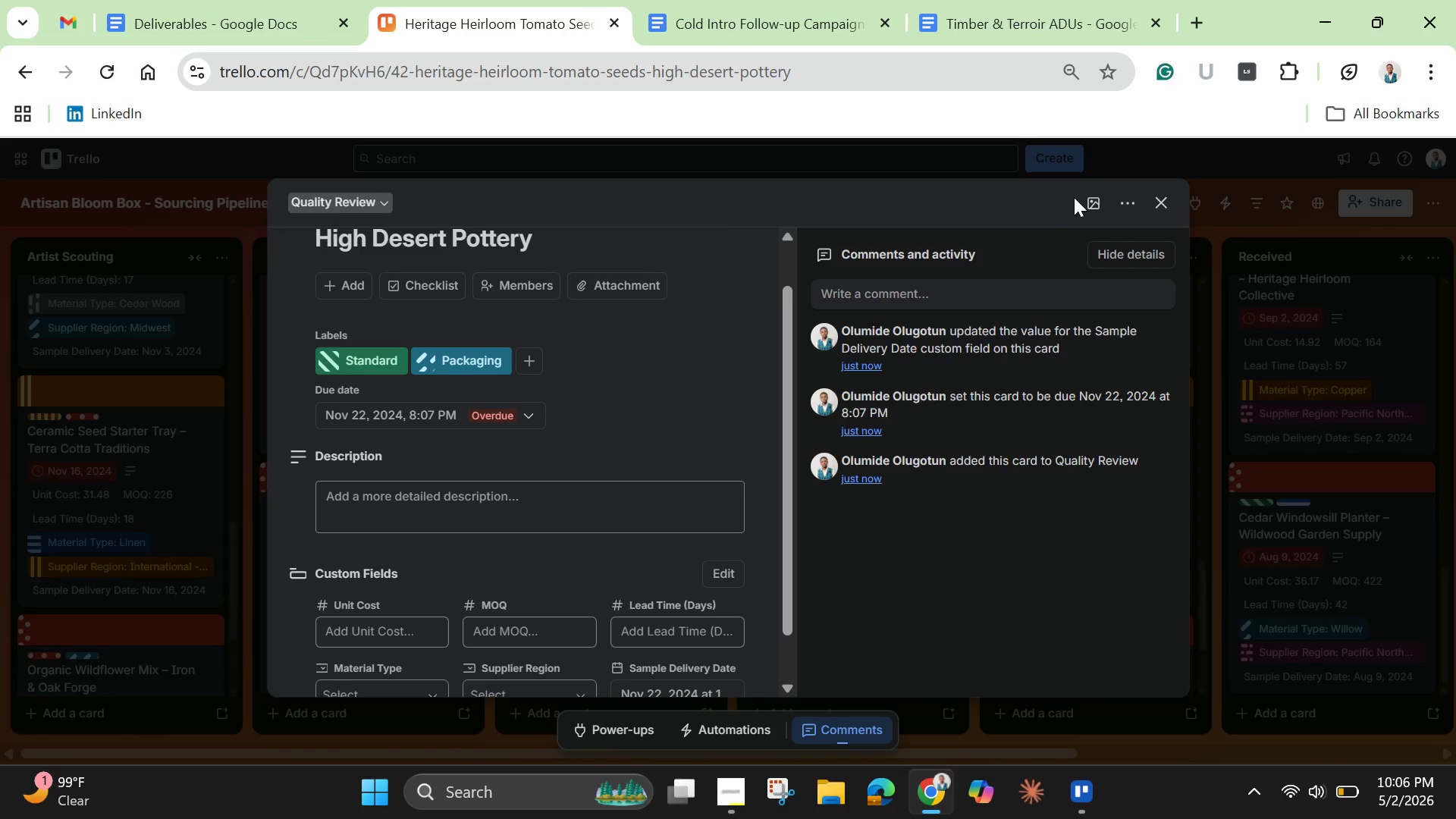 
left_click([1093, 199])
 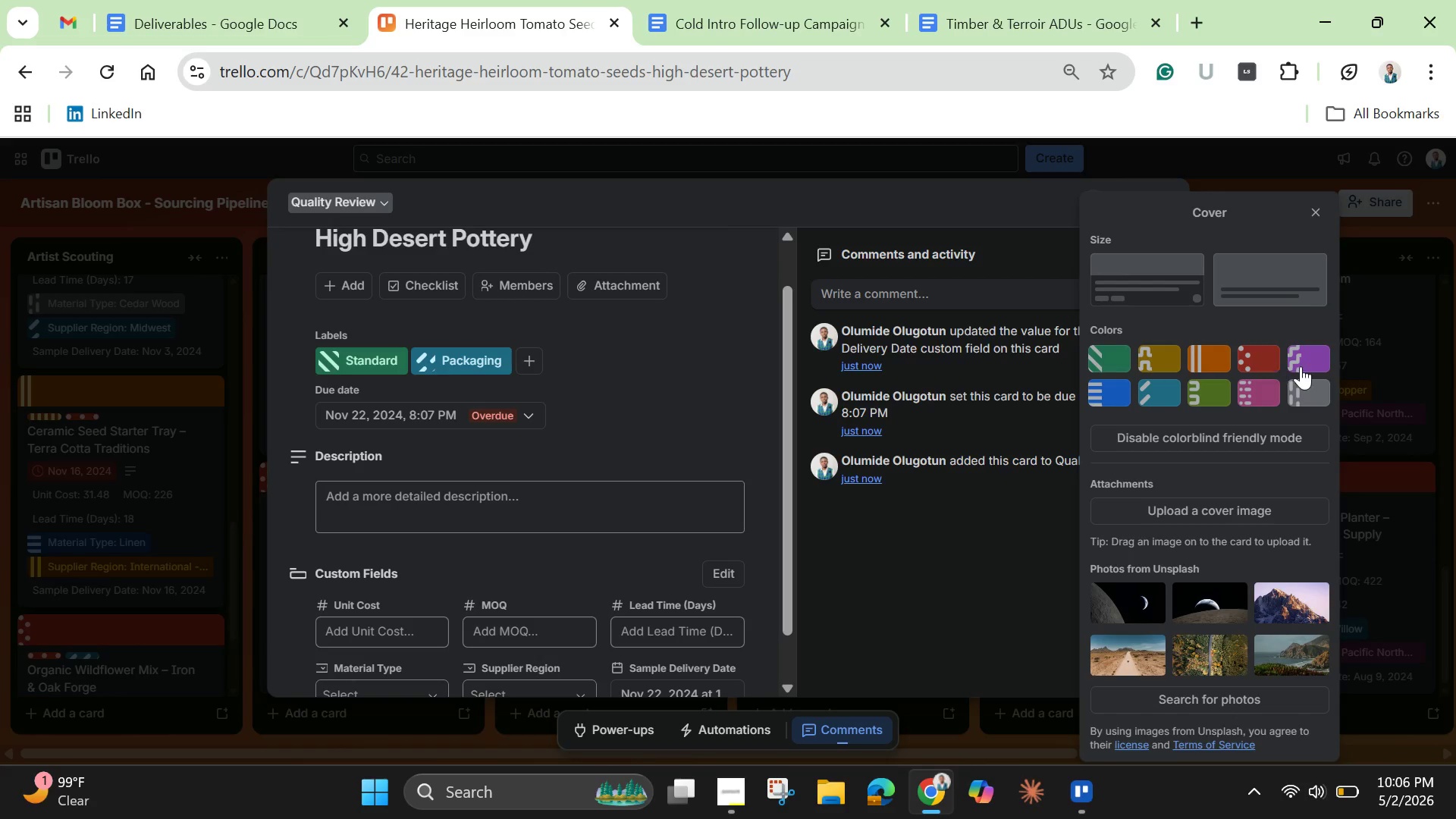 
left_click([1311, 359])
 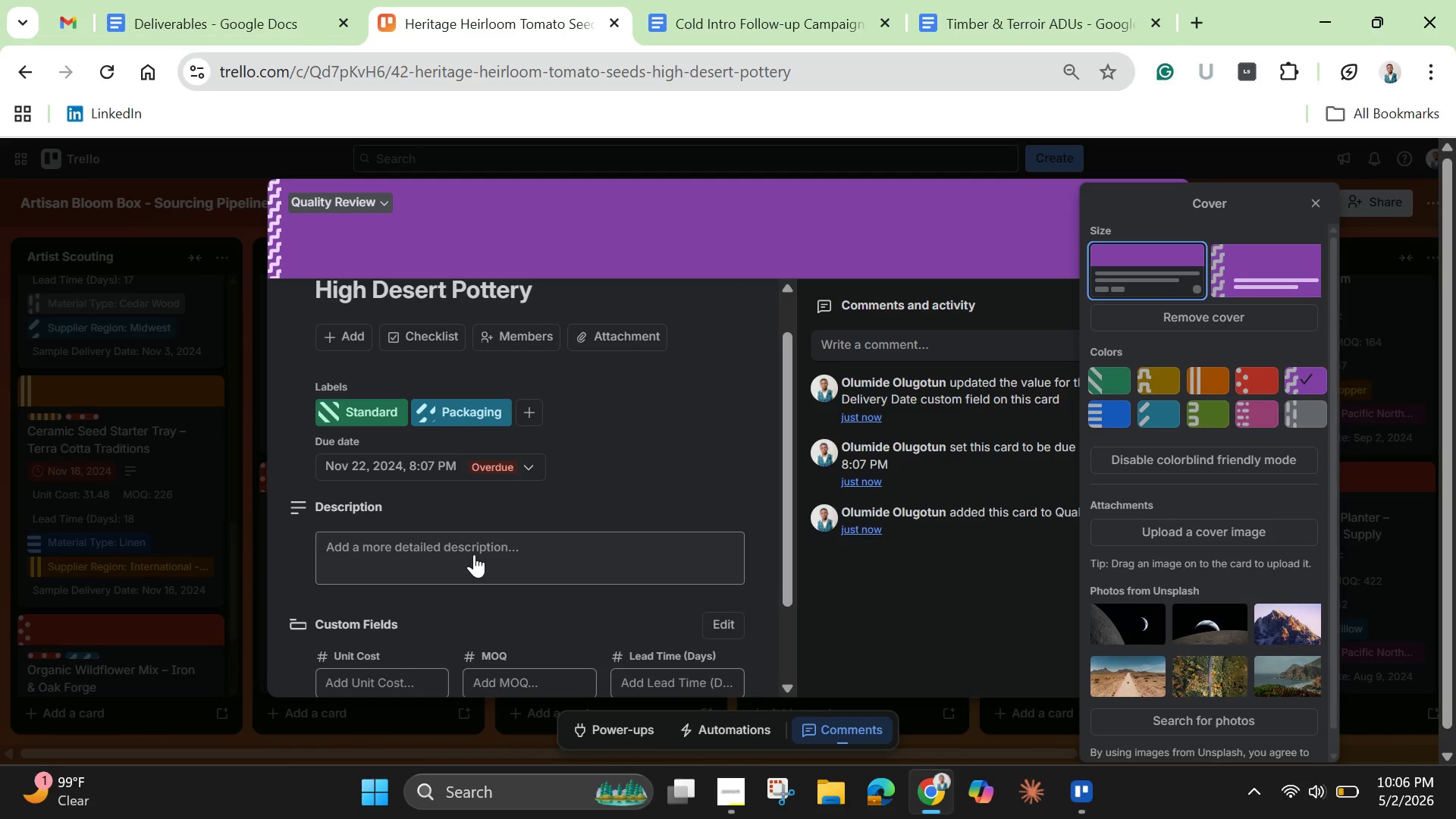 
left_click_drag(start_coordinate=[783, 521], to_coordinate=[774, 578])
 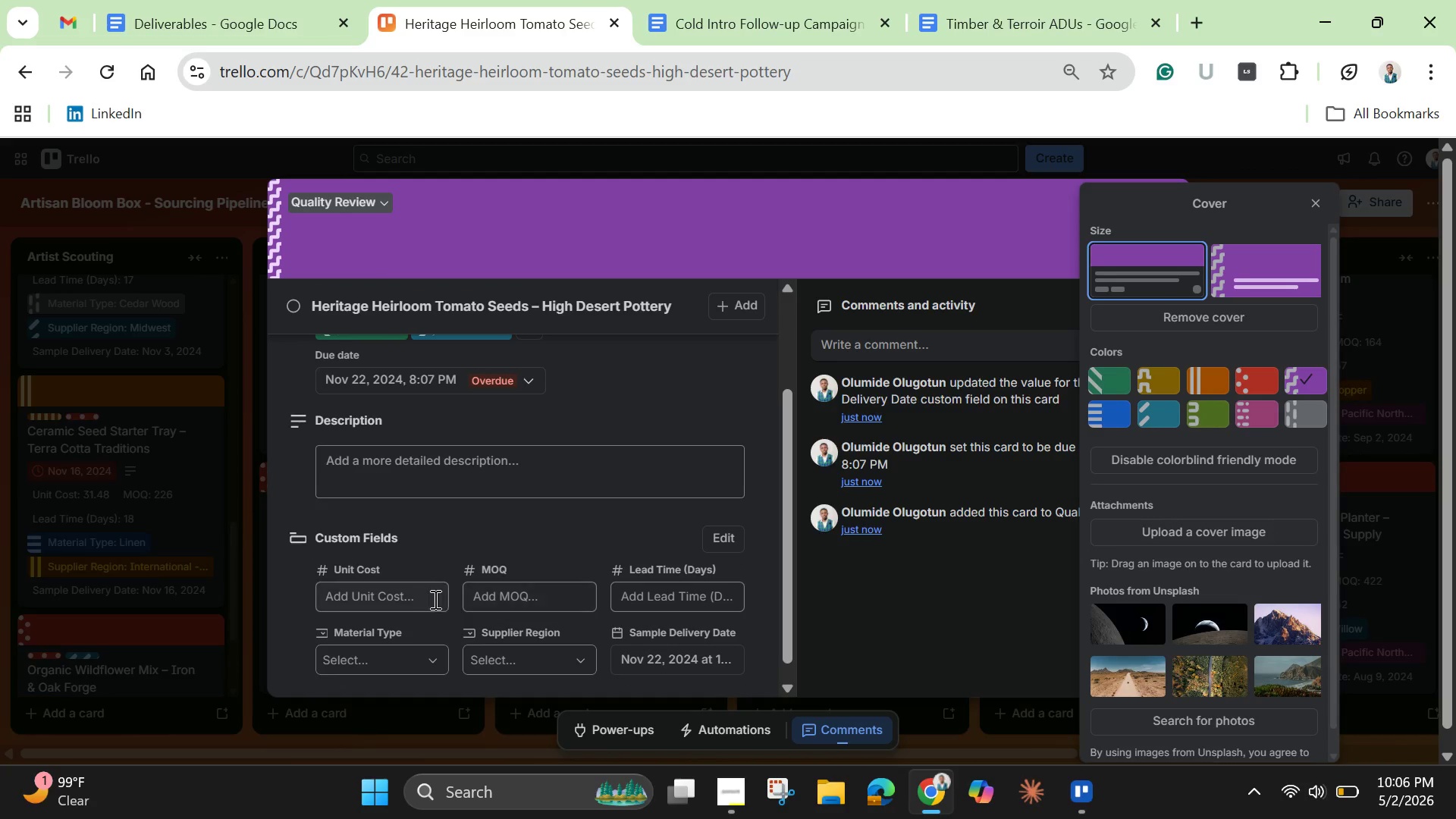 
left_click([426, 599])
 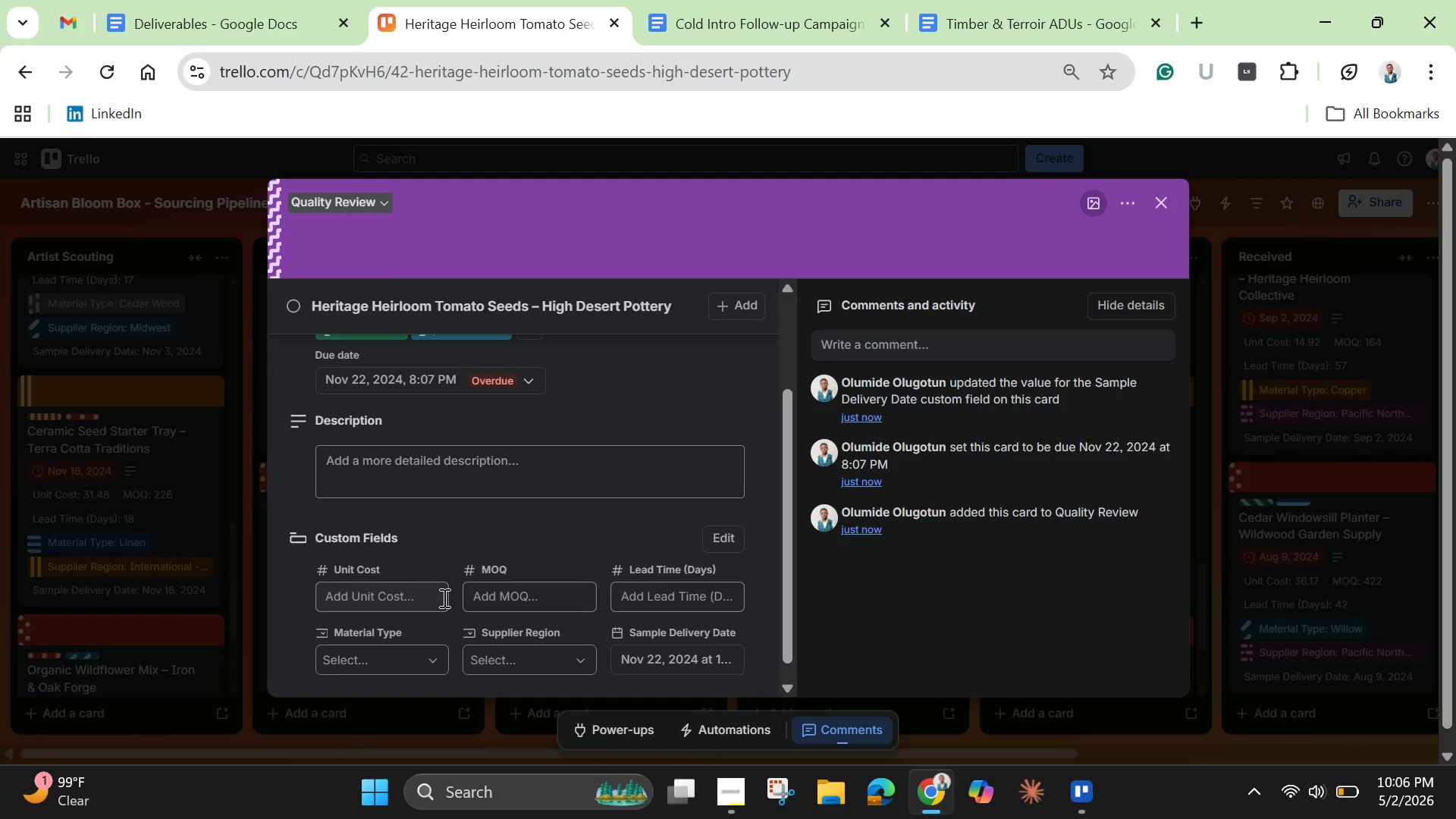 
wait(8.16)
 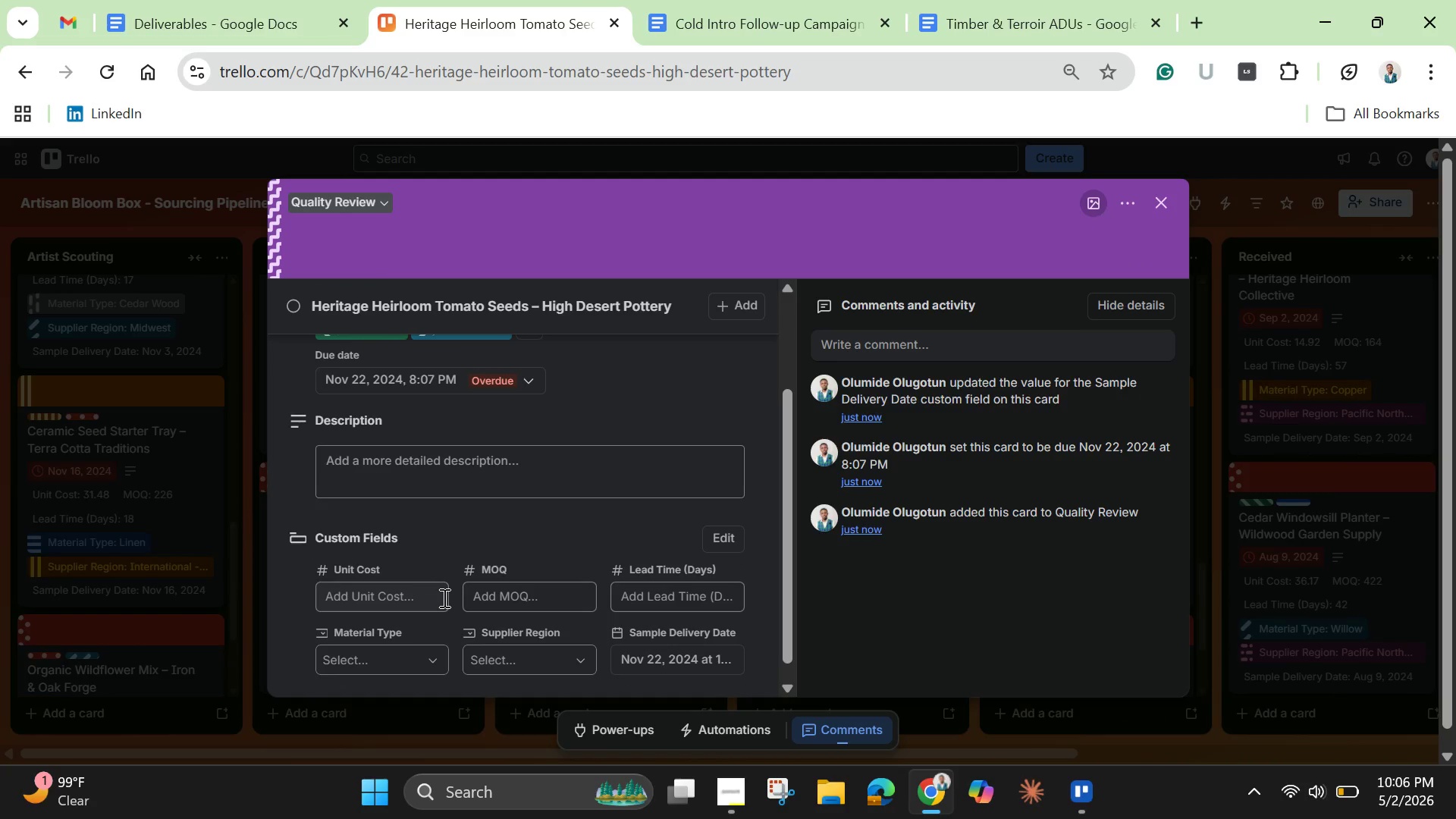 
scroll: coordinate [443, 598], scroll_direction: down, amount: 1.0
 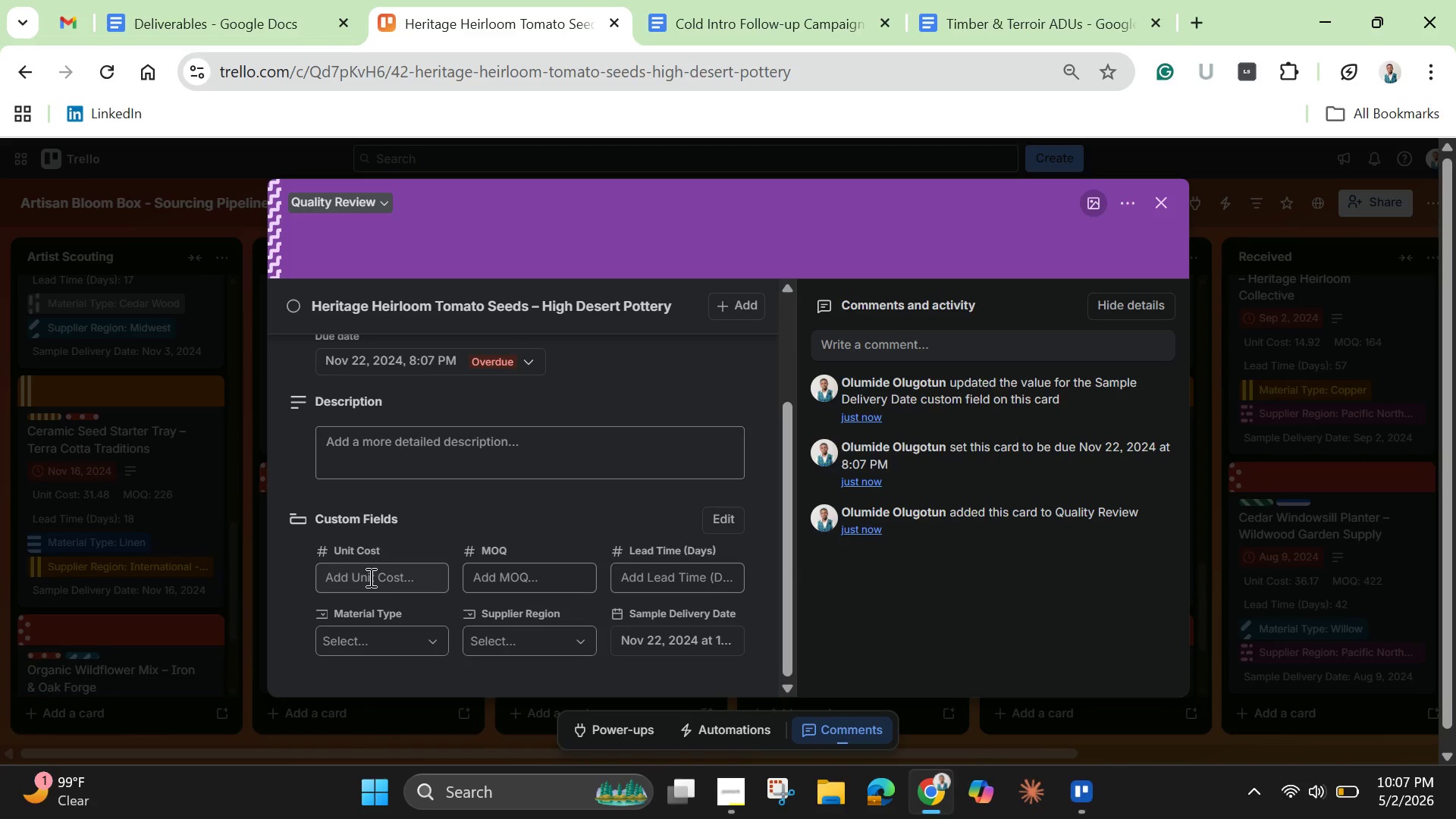 
left_click([369, 577])
 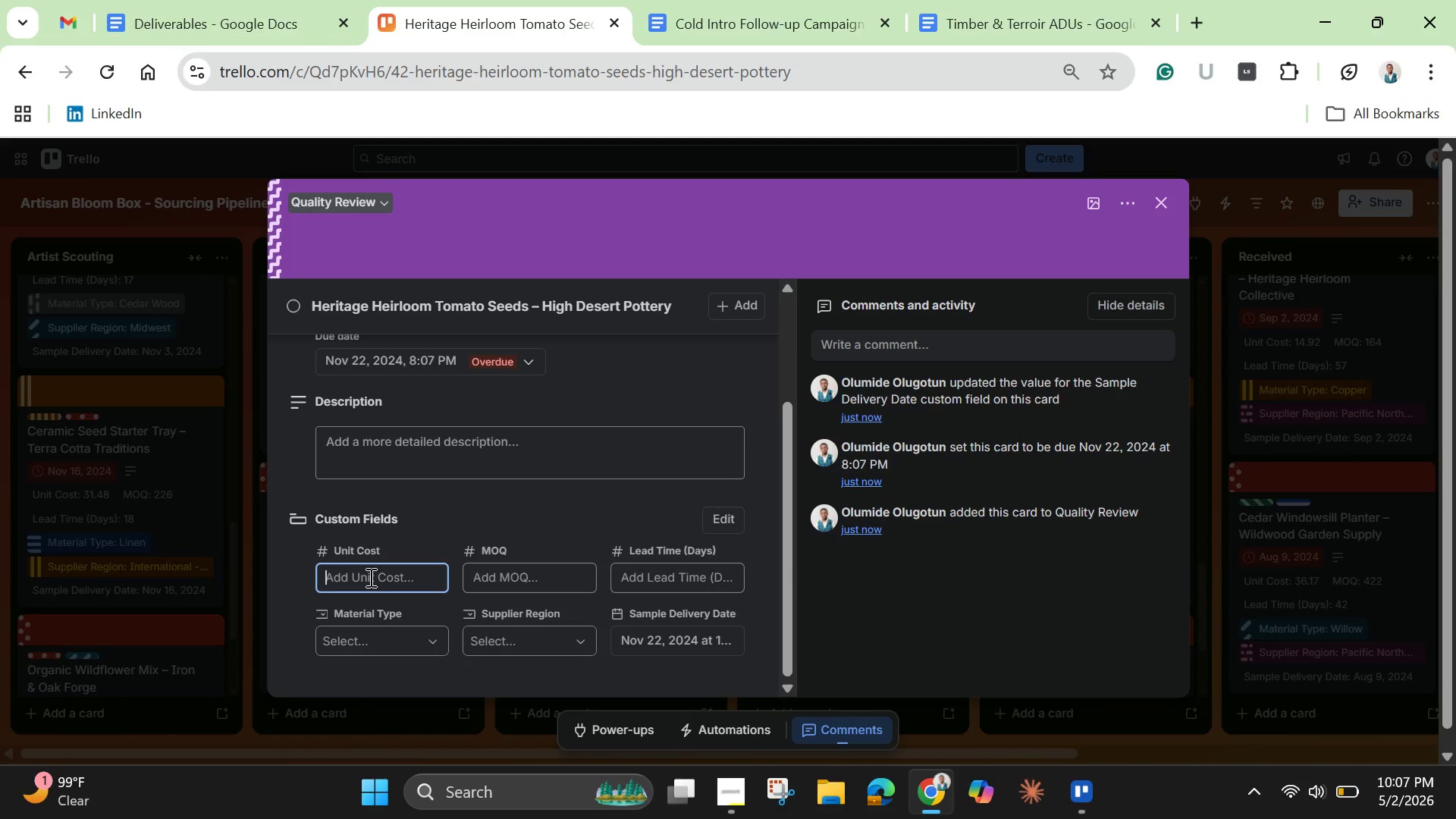 
type(15.81)
 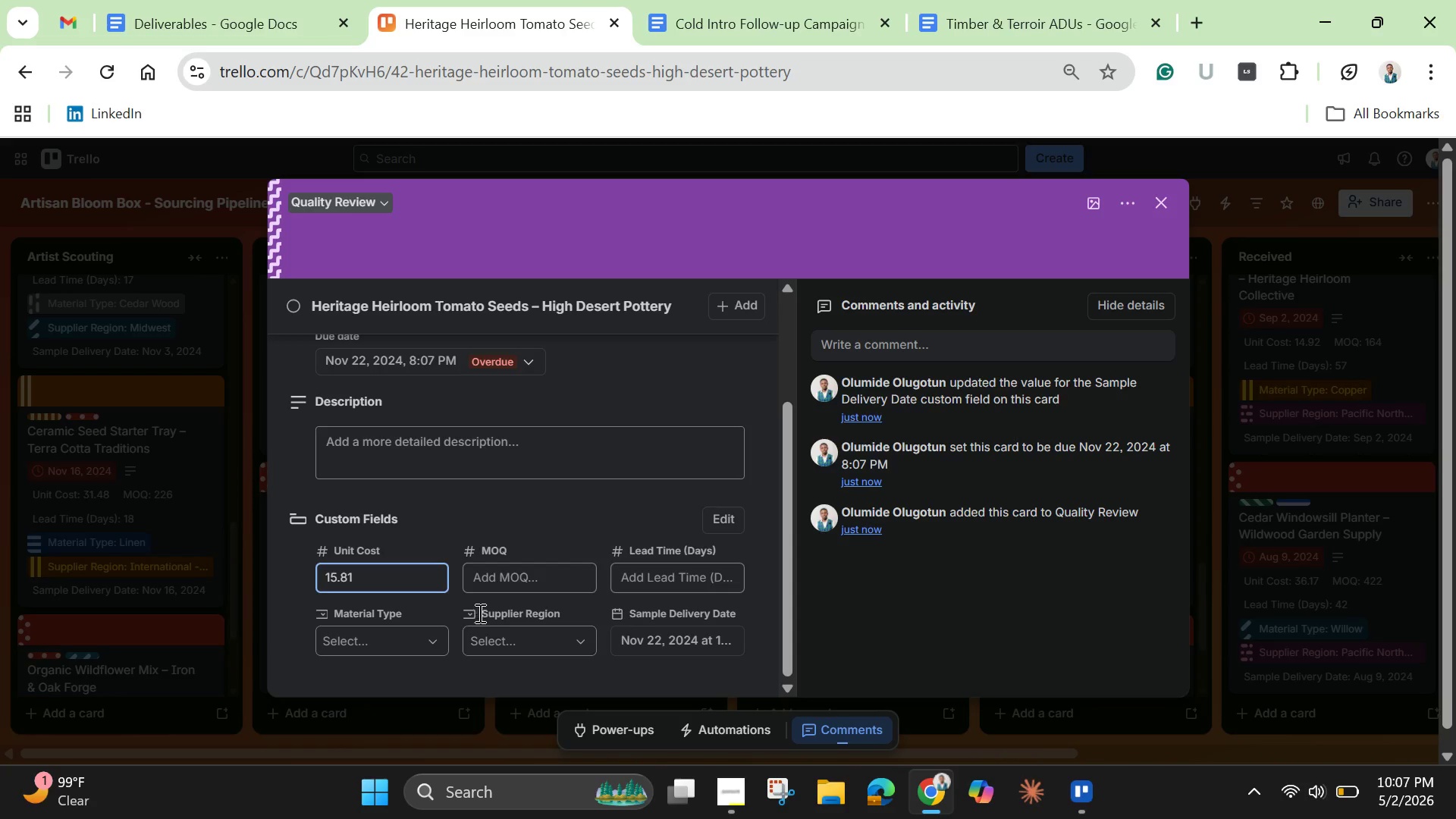 
left_click([503, 577])
 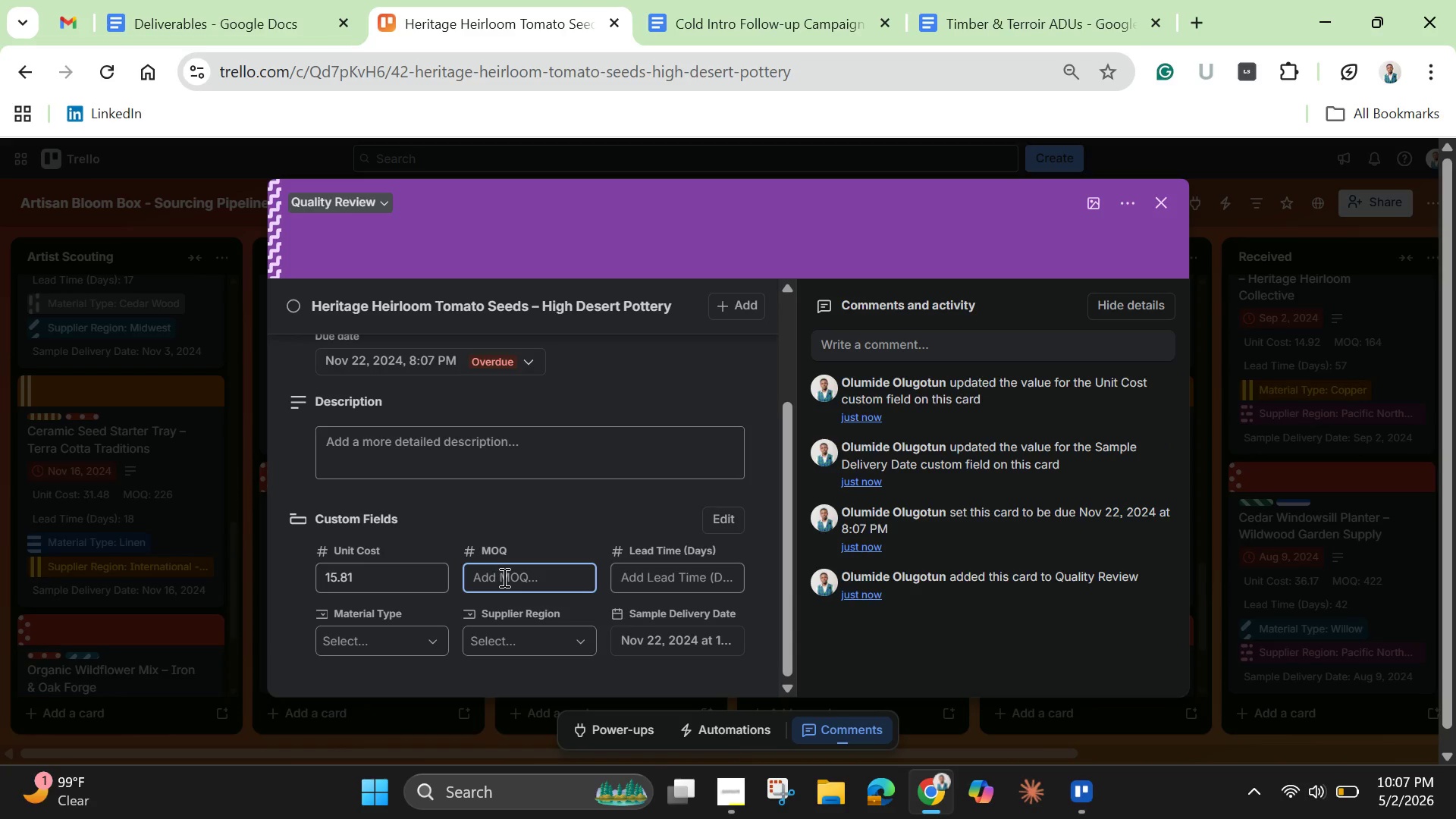 
type(226)
 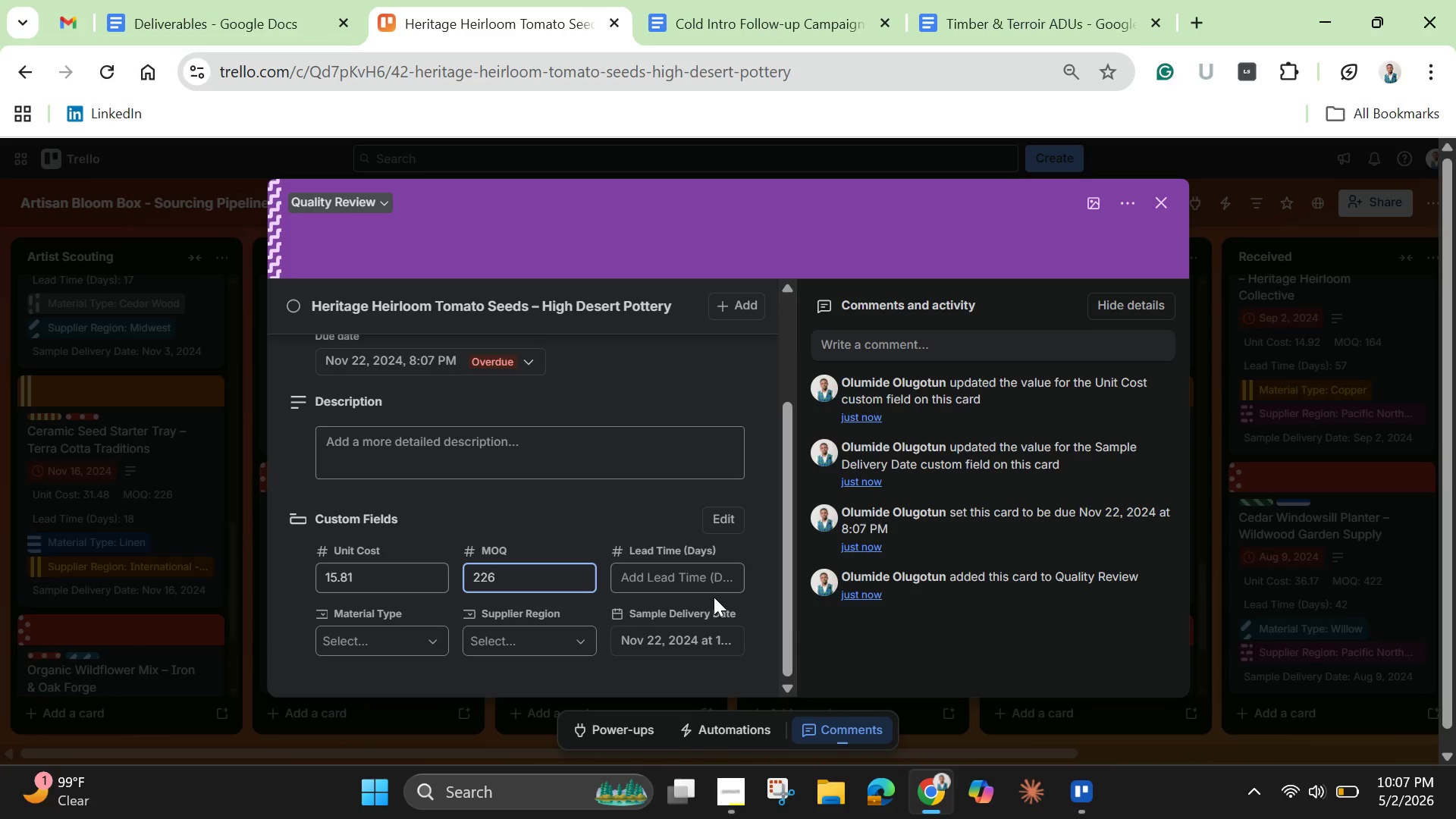 
left_click([705, 576])
 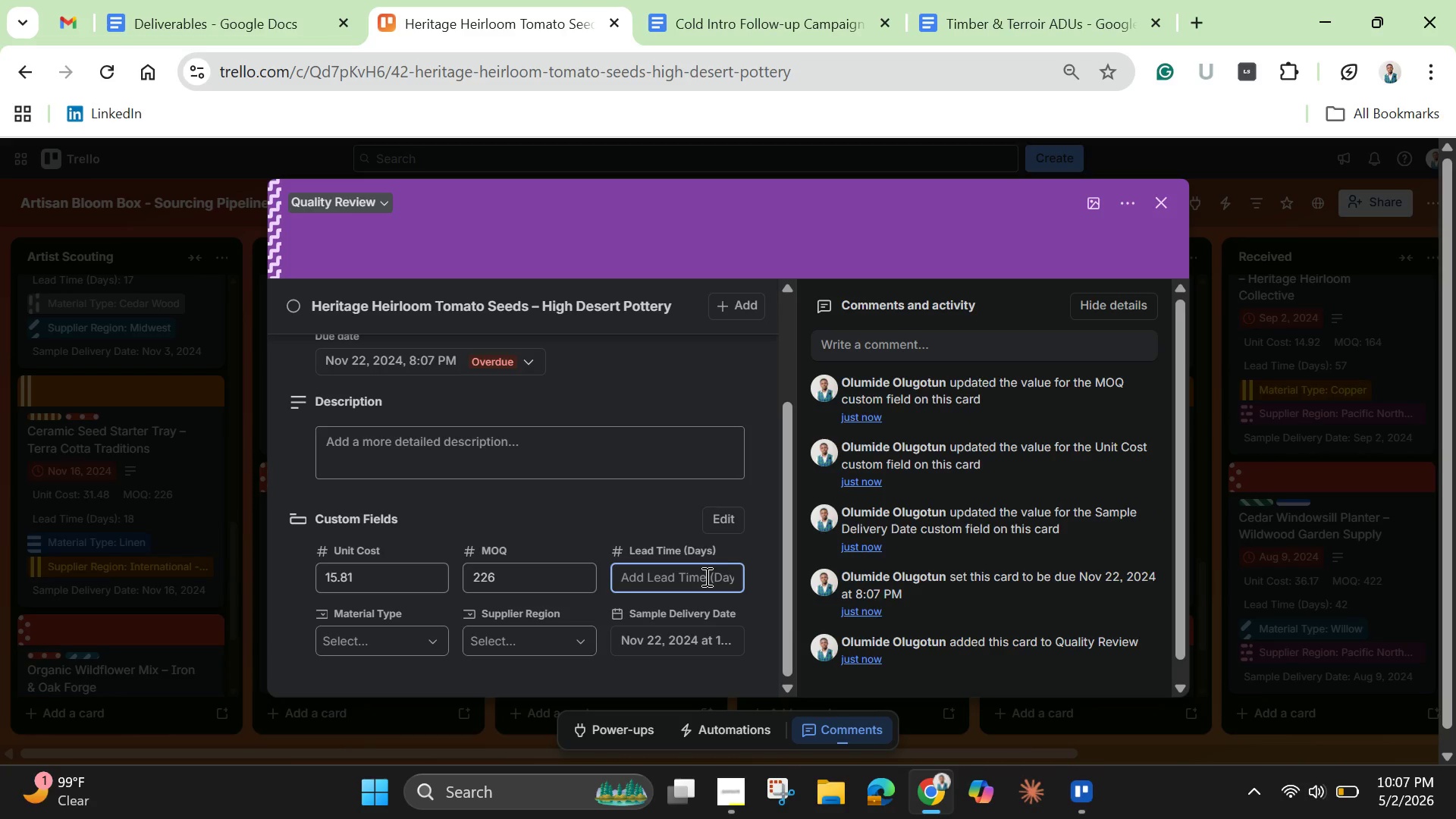 
type(18)
 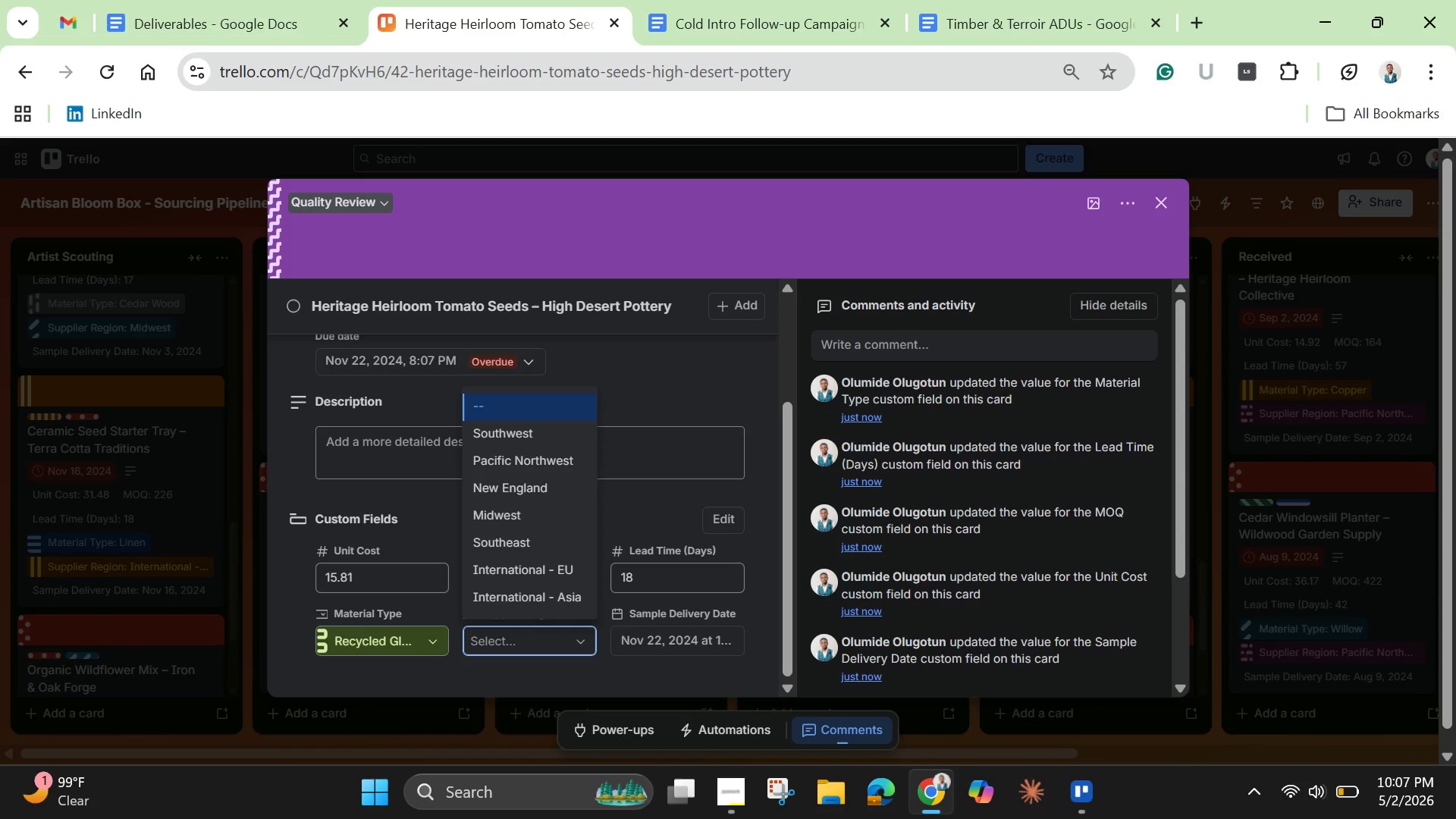 
wait(18.42)
 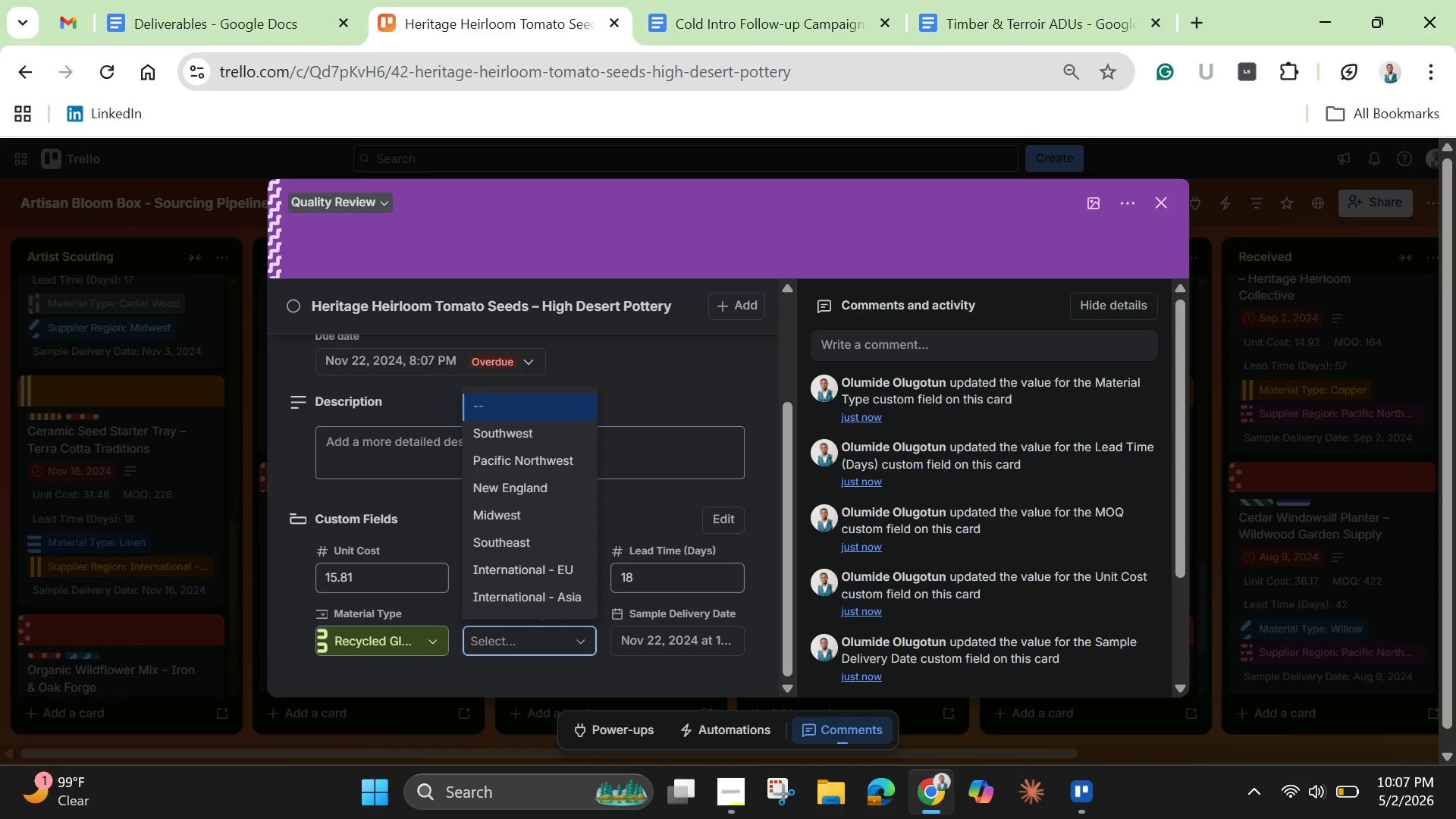 
left_click([778, 27])
 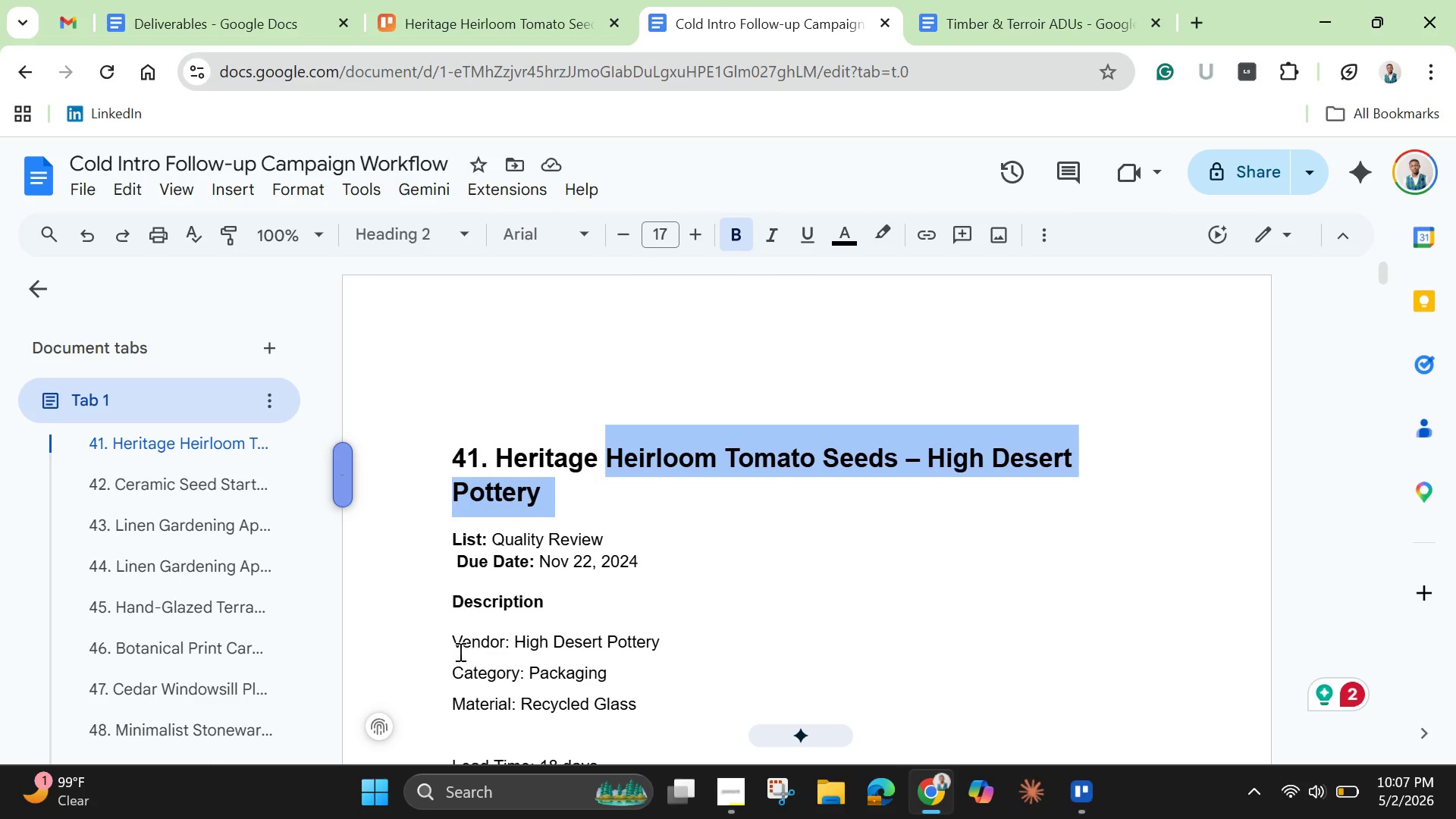 
left_click_drag(start_coordinate=[449, 642], to_coordinate=[1037, 649])
 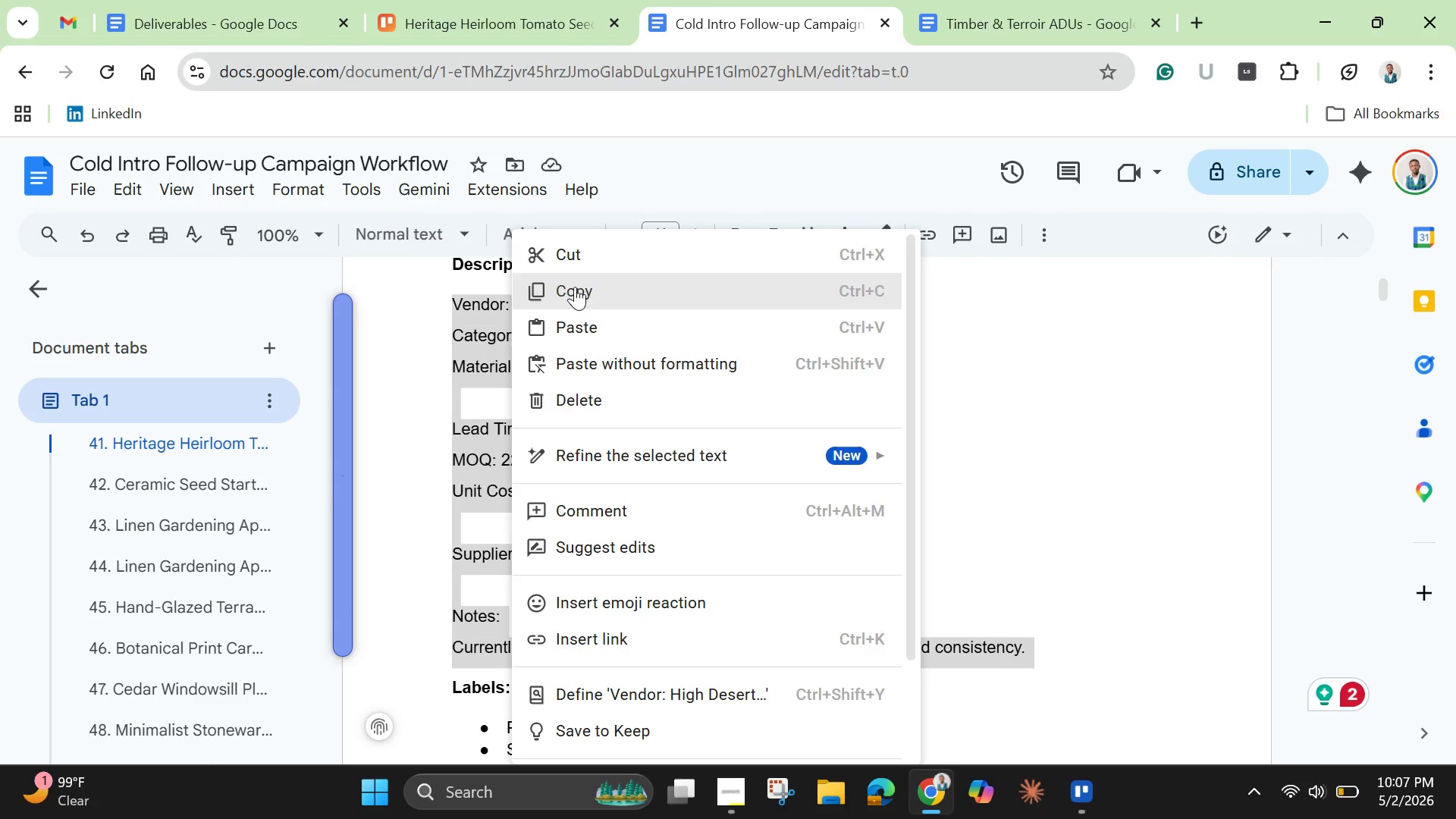 
left_click([579, 254])
 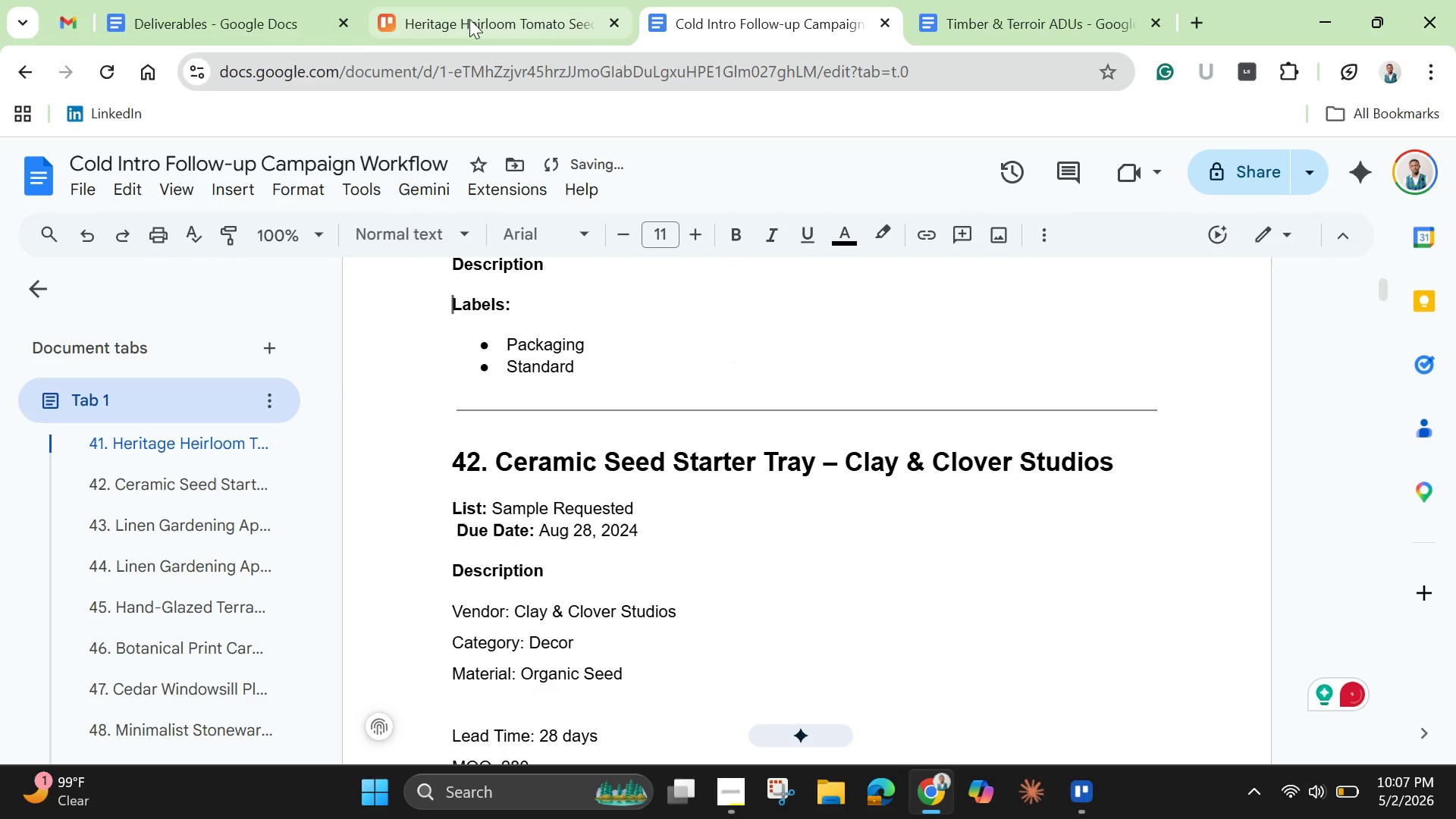 
left_click([474, 17])
 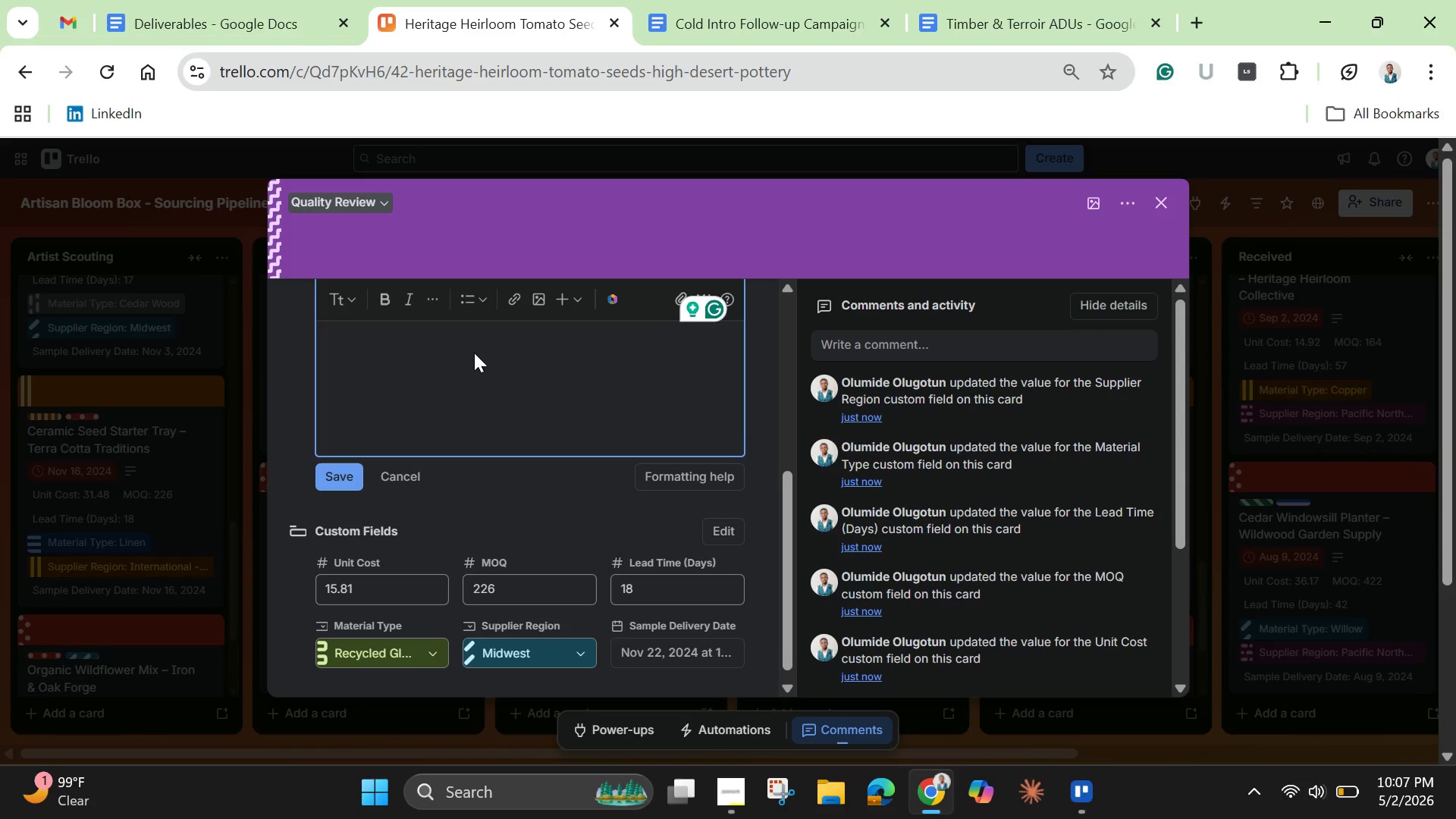 
key(Control+V)
 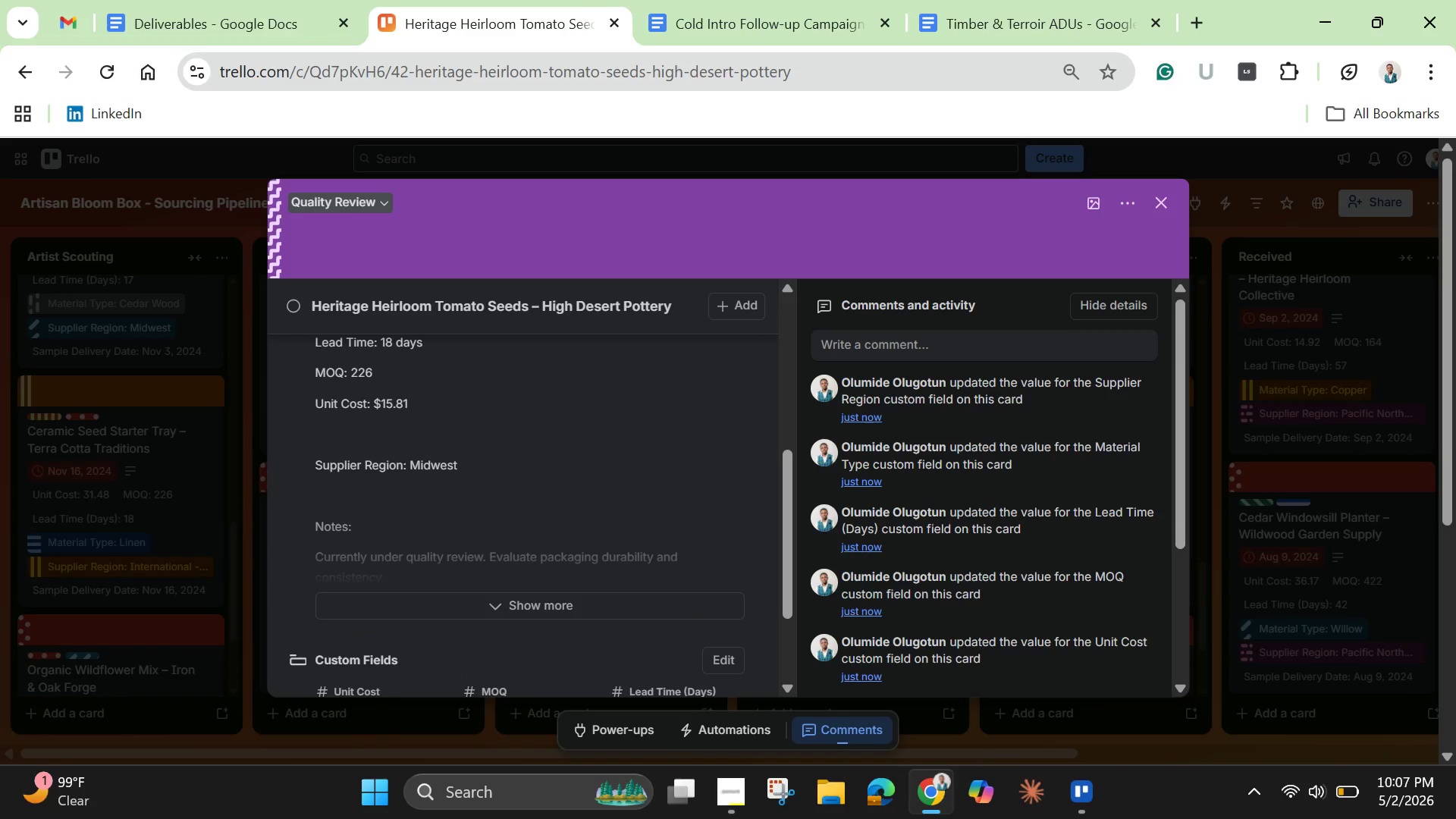 
wait(7.0)
 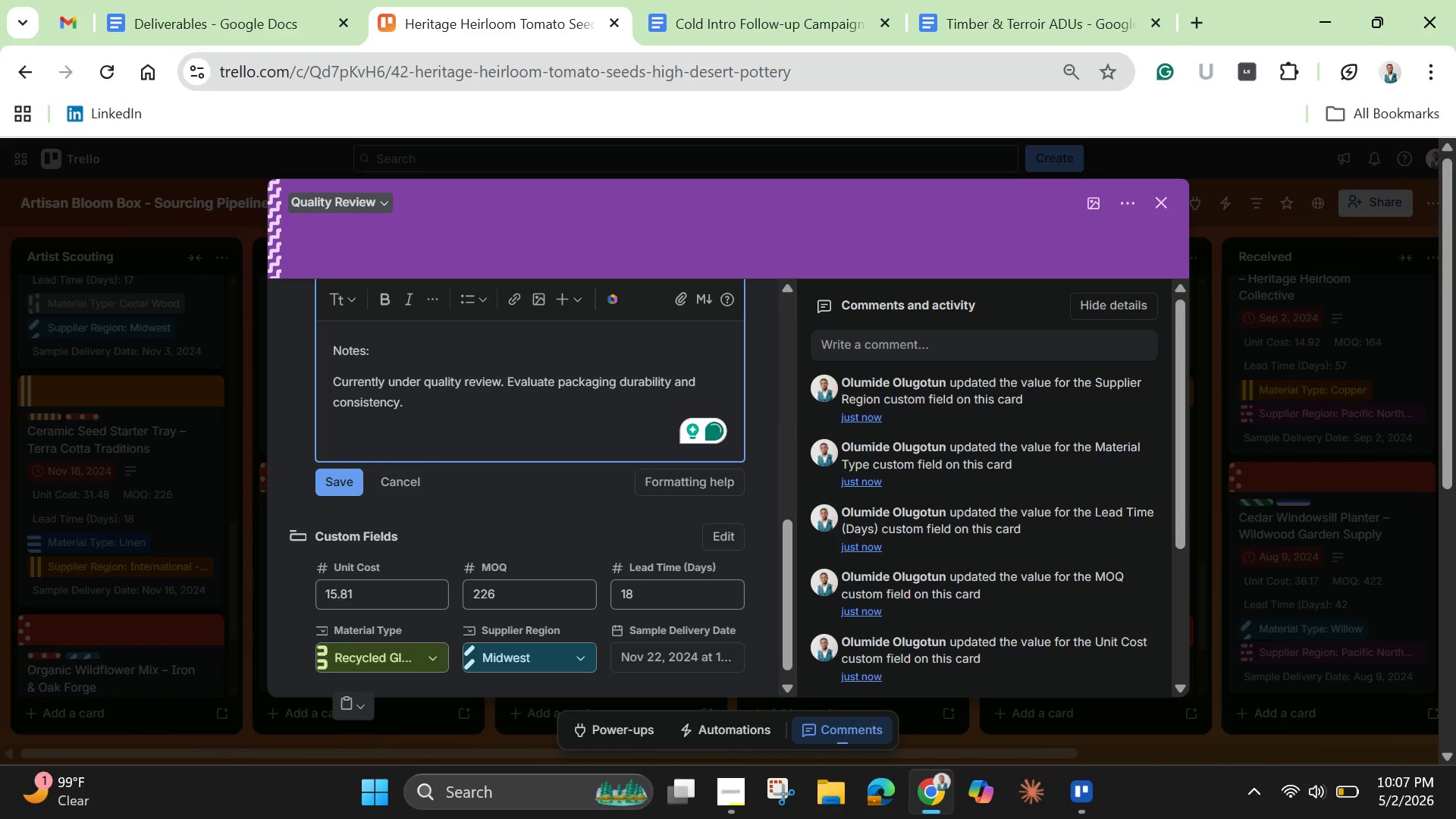 
left_click_drag(start_coordinate=[780, 523], to_coordinate=[779, 271])
 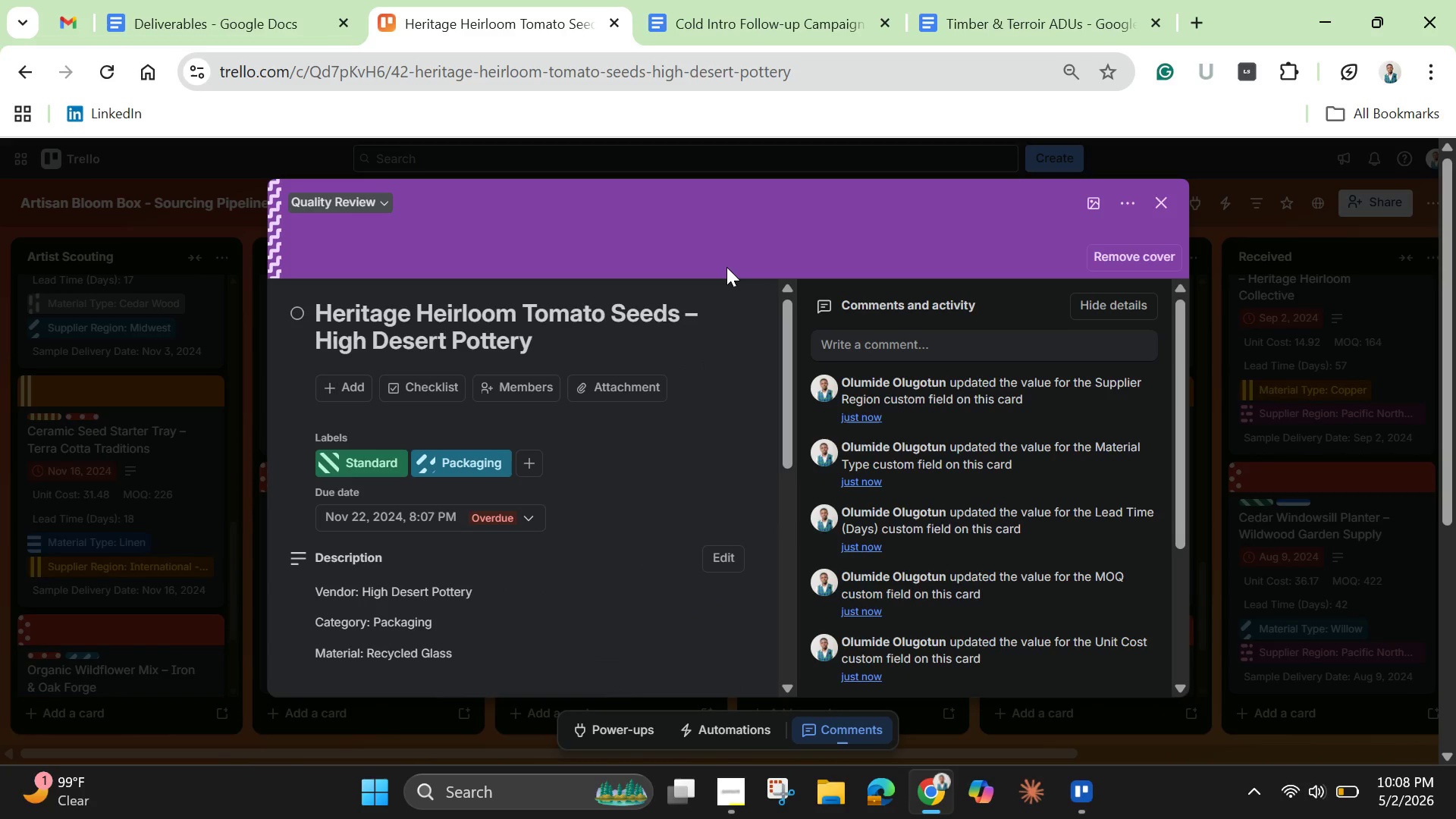 
wait(7.69)
 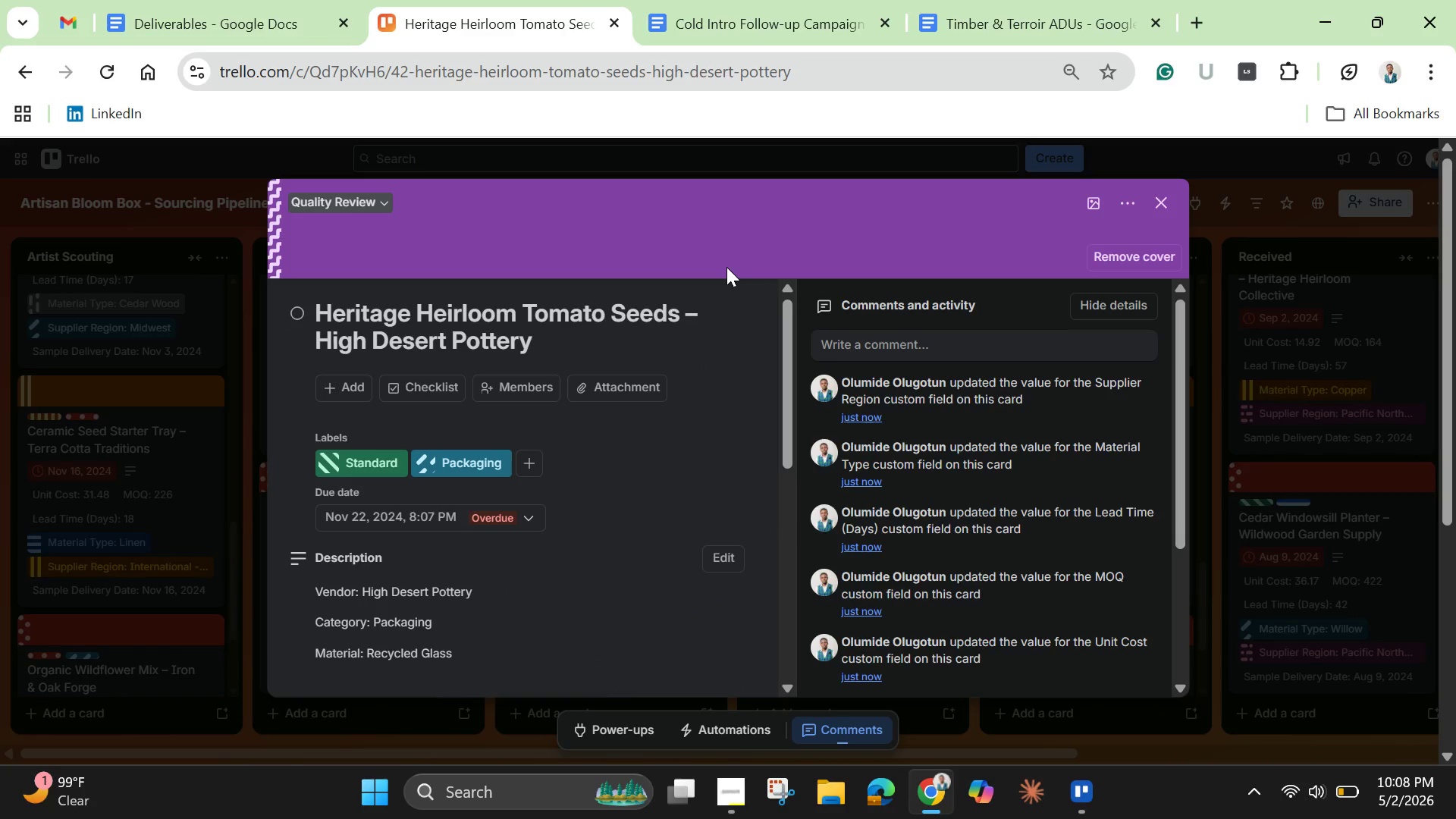 
left_click([1163, 196])
 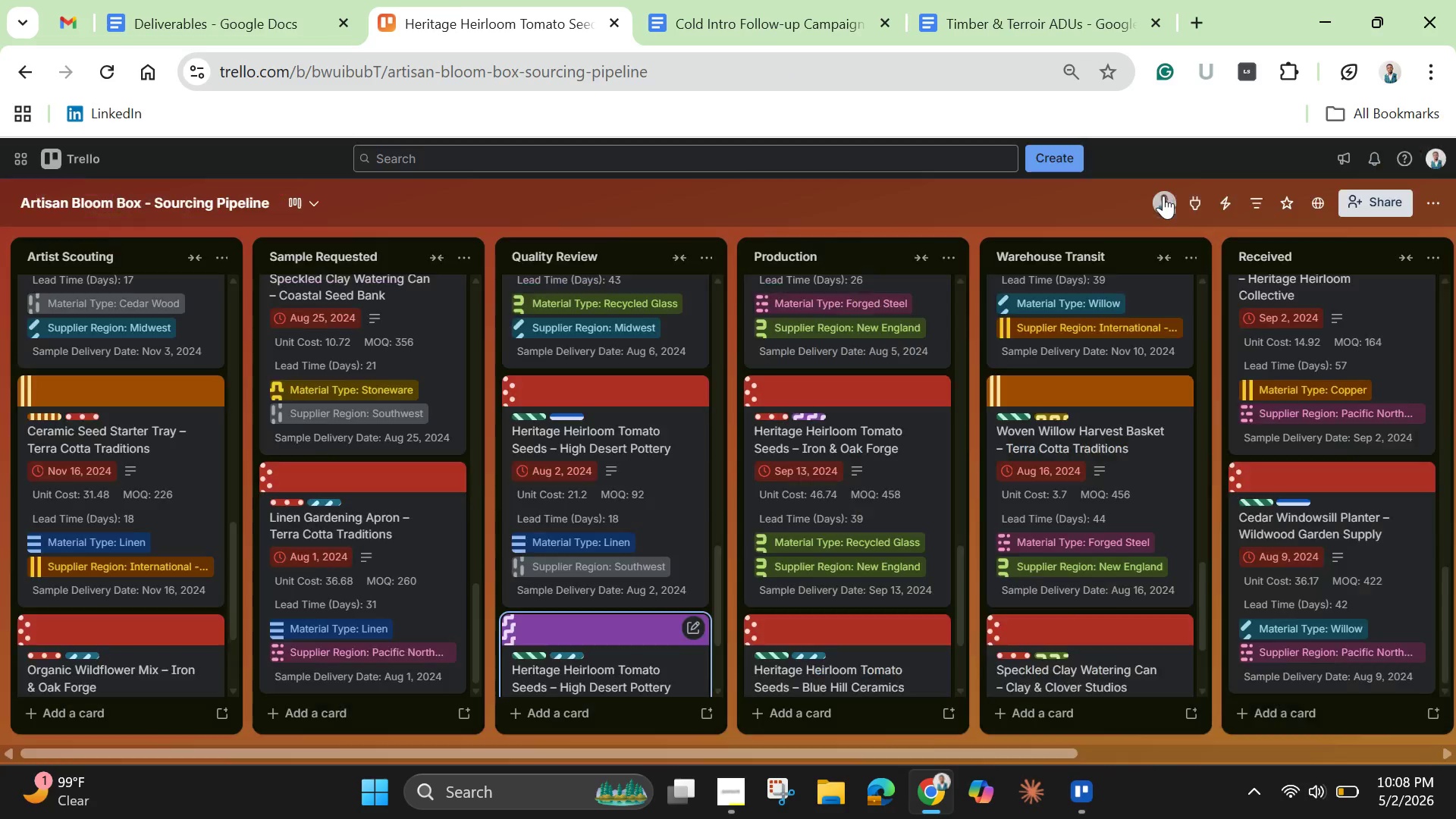 
mouse_move([1126, 215])
 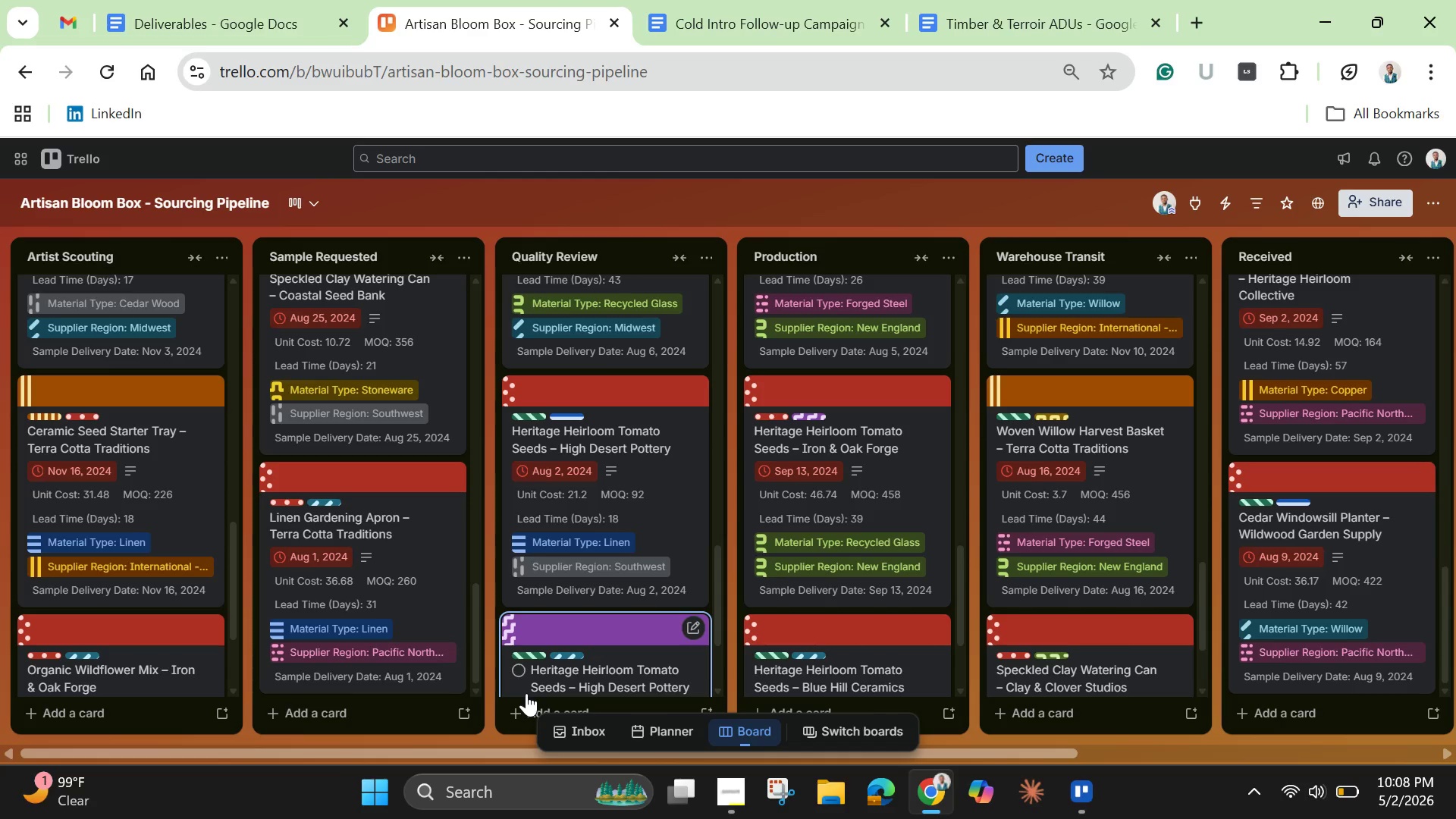 
wait(28.91)
 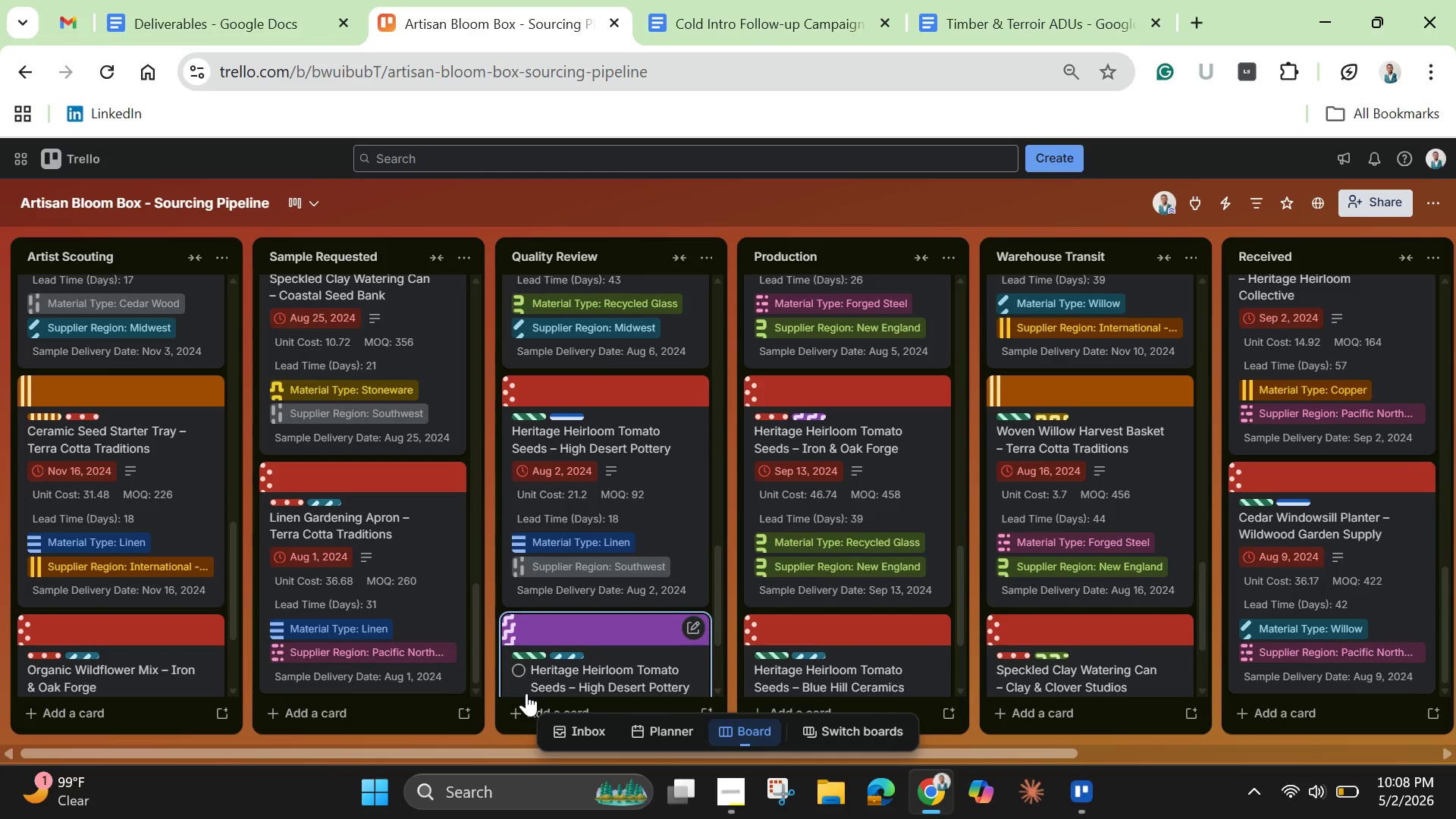 
left_click_drag(start_coordinate=[717, 567], to_coordinate=[726, 644])
 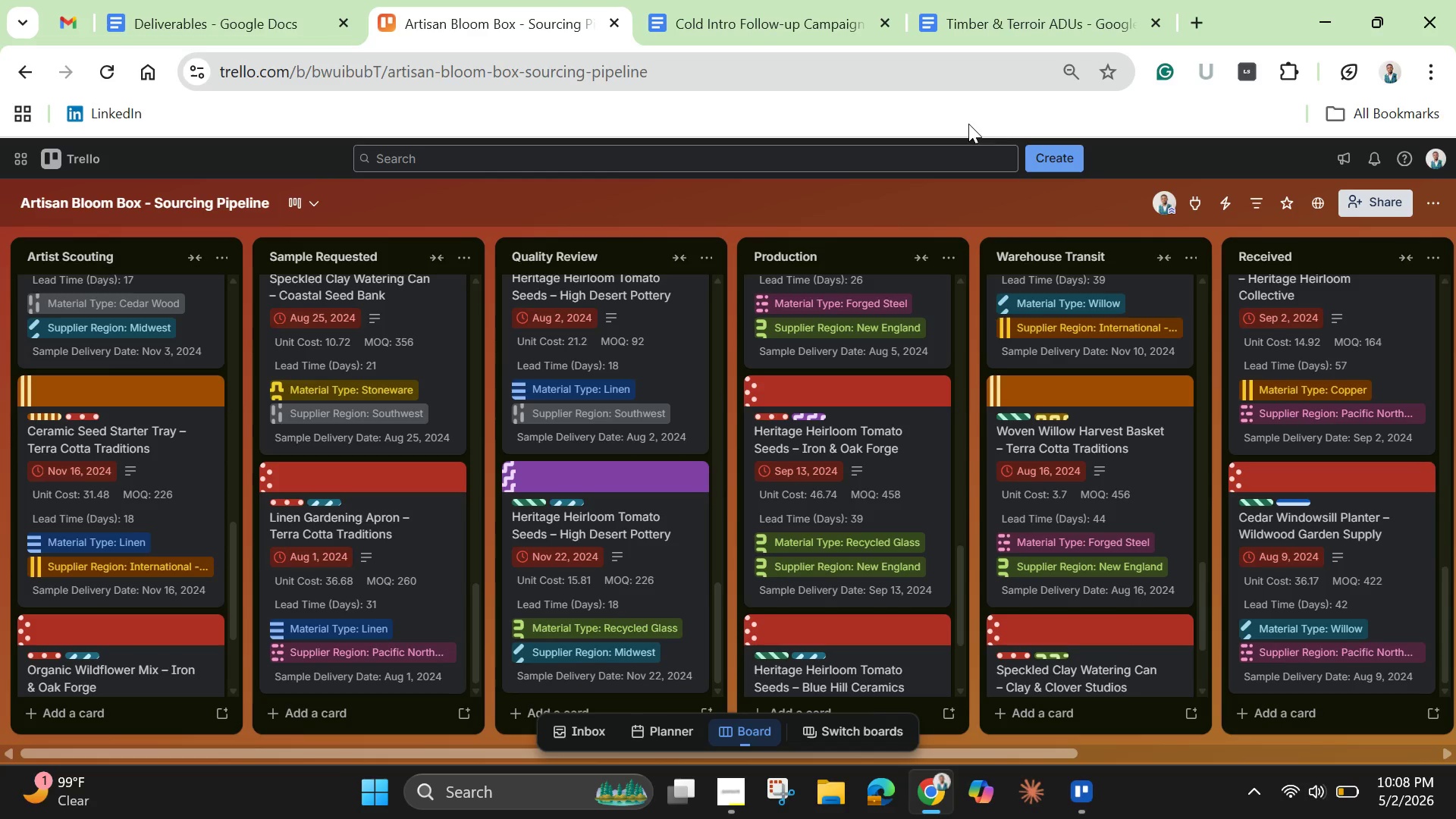 
left_click([746, 25])
 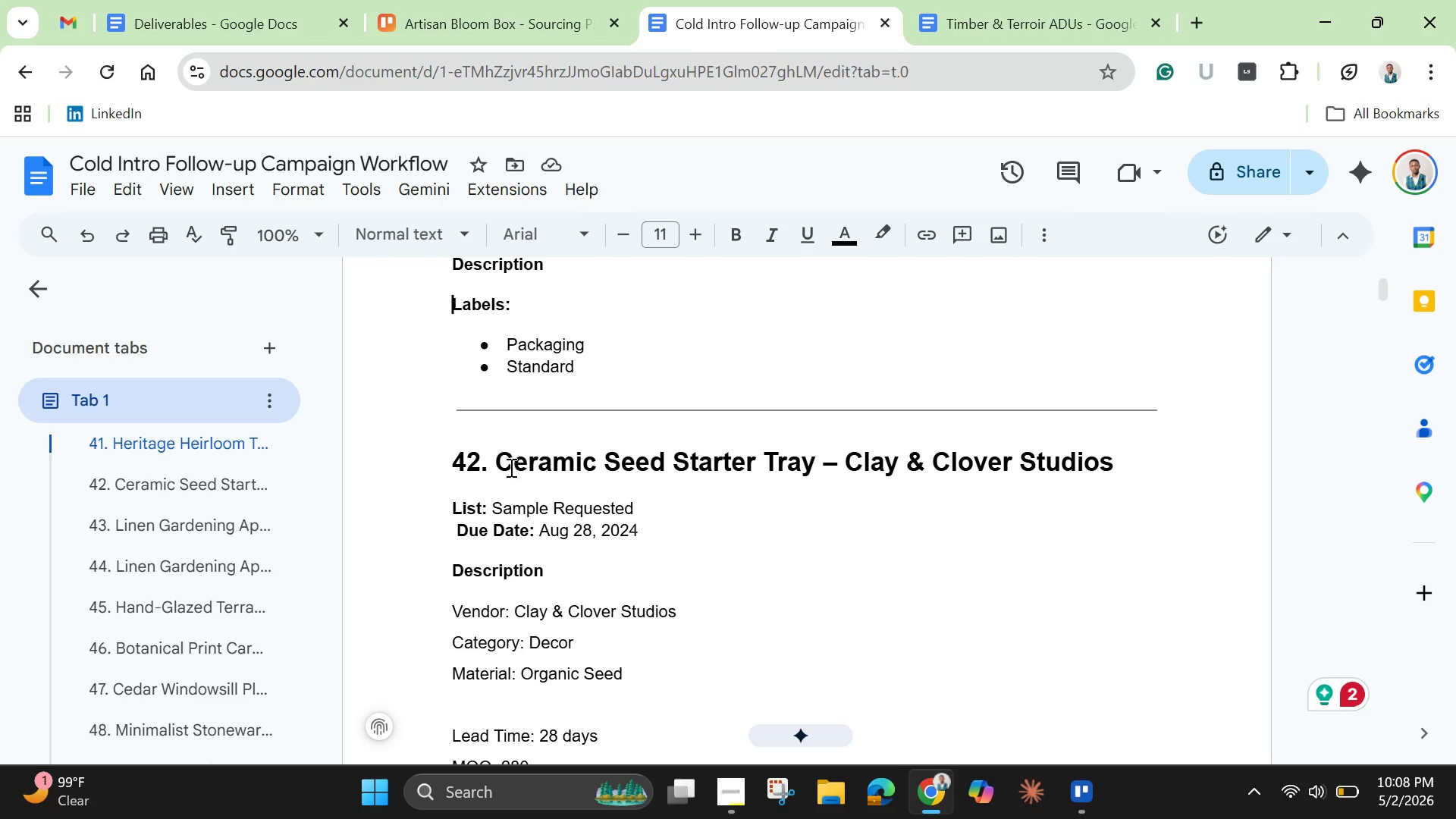 
left_click_drag(start_coordinate=[494, 457], to_coordinate=[1158, 458])
 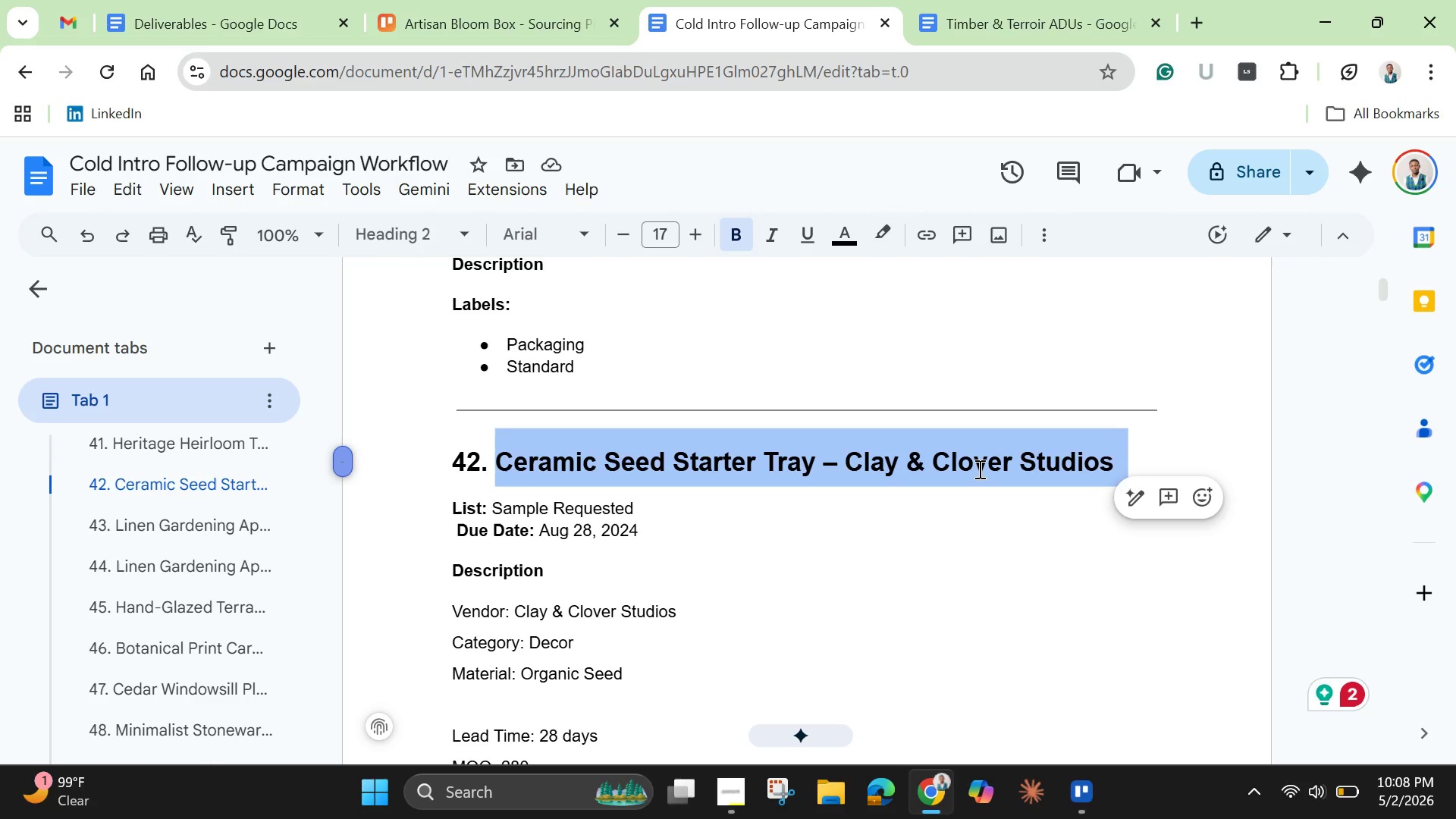 
right_click([978, 469])
 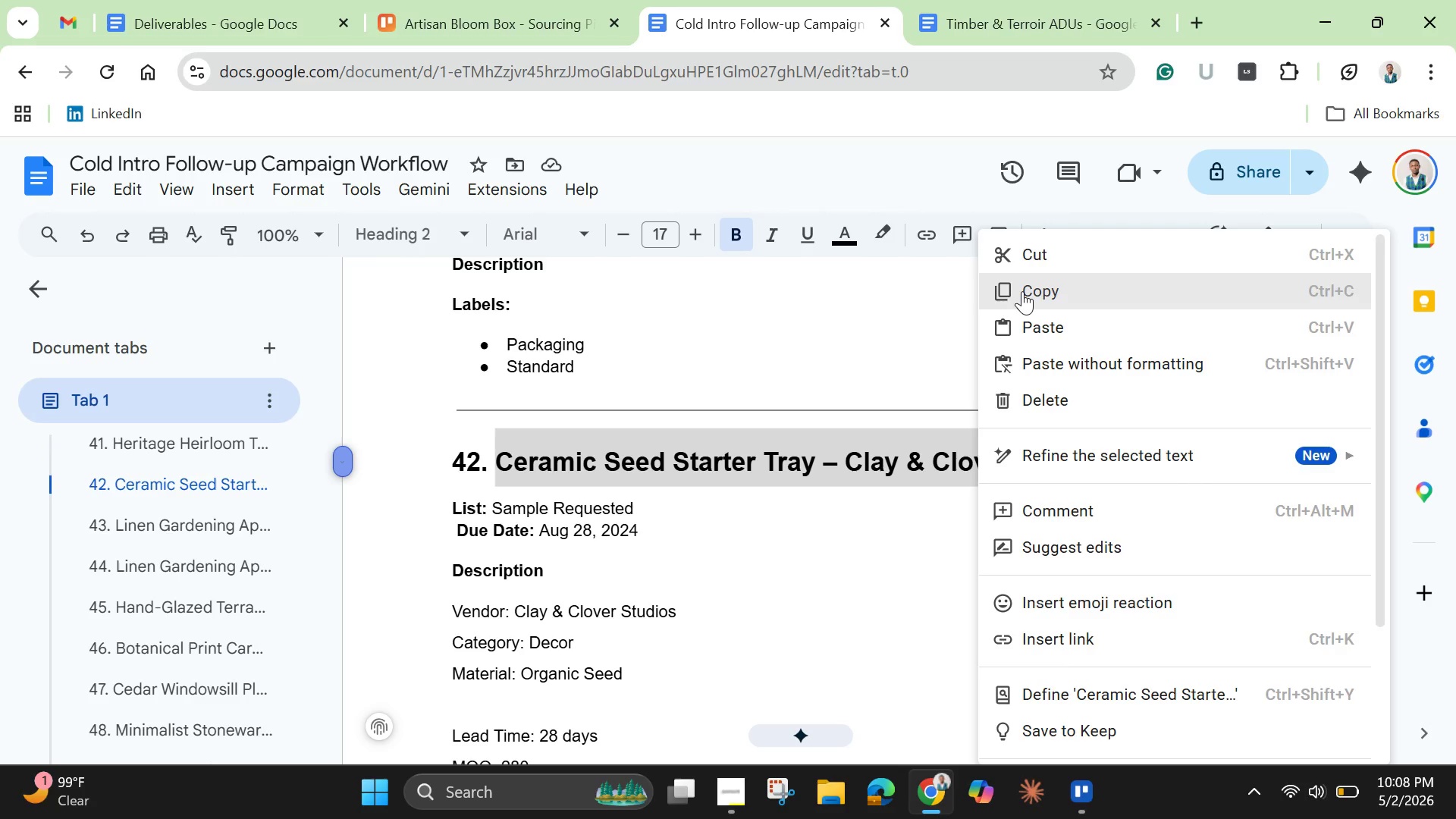 
left_click([1022, 291])
 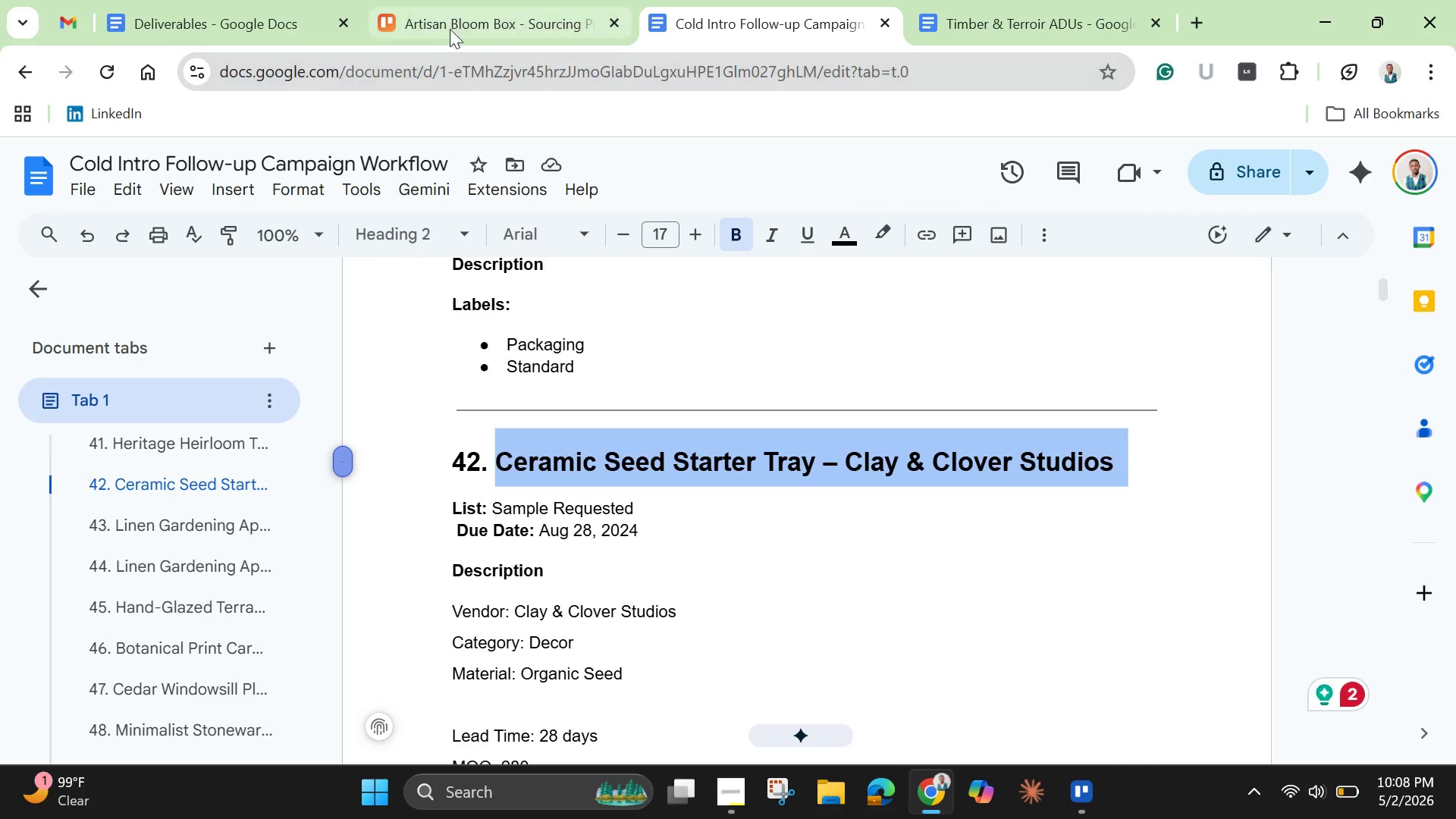 
left_click([462, 18])
 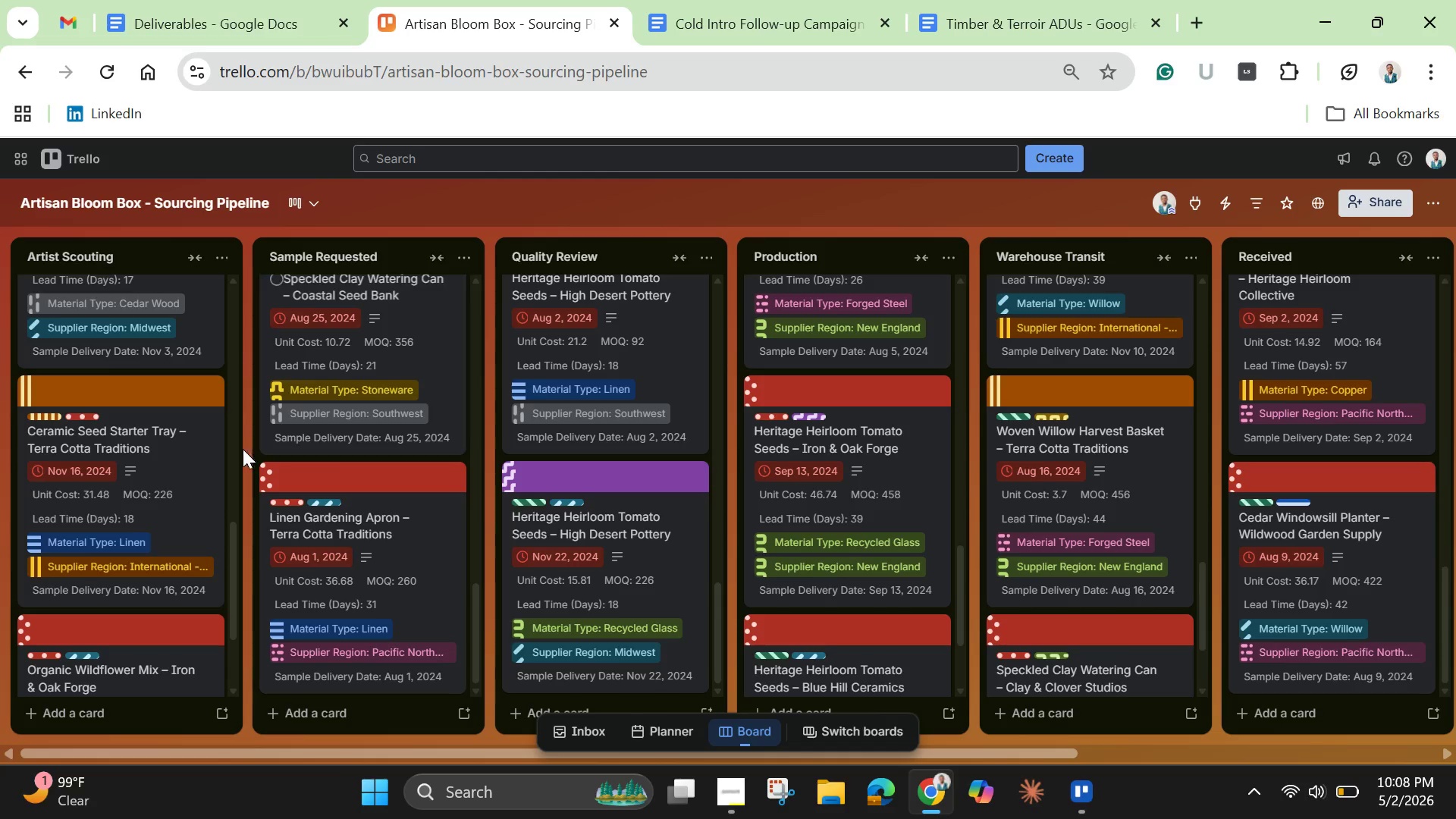 
mouse_move([235, 519])
 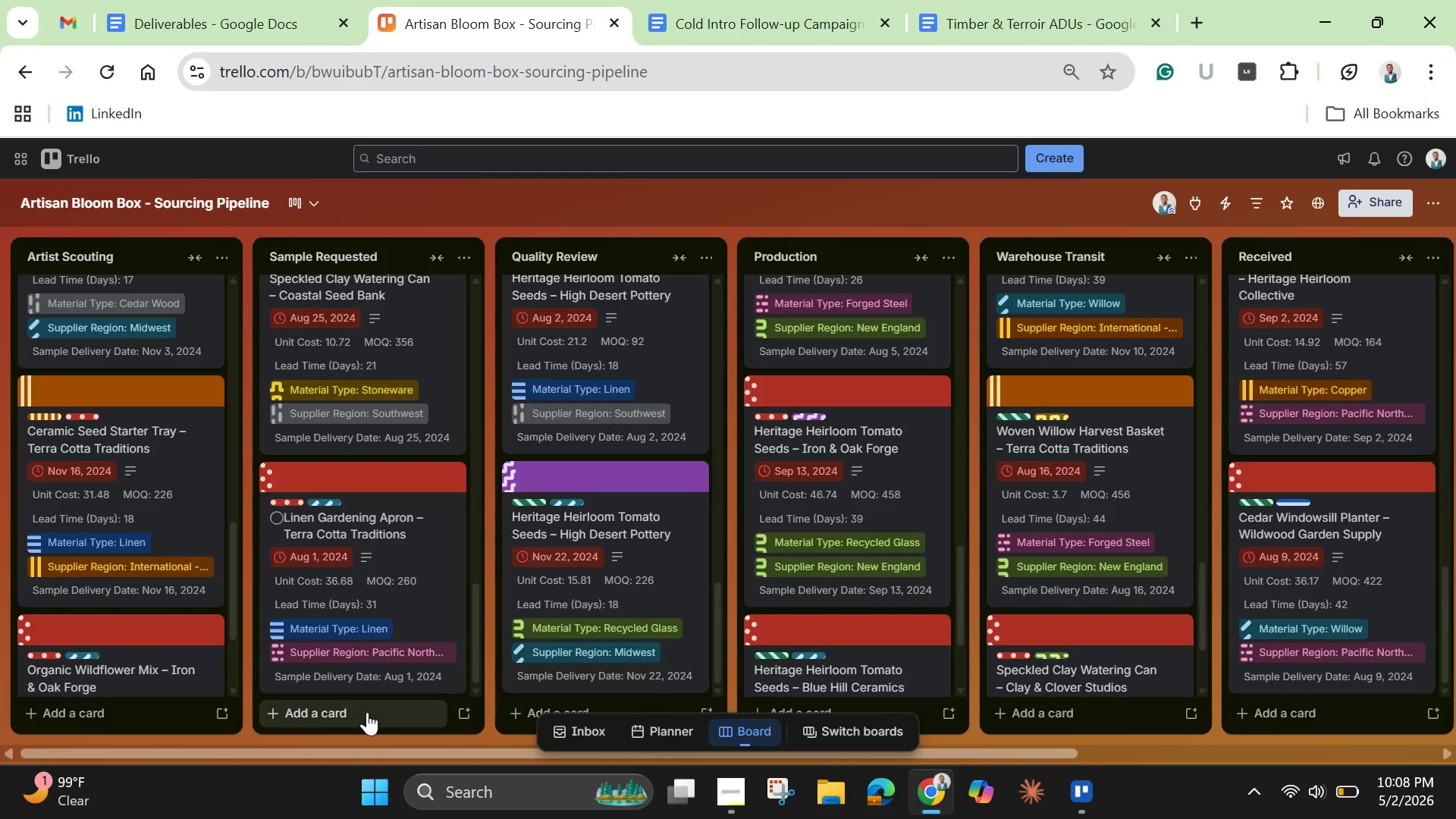 
left_click([367, 712])
 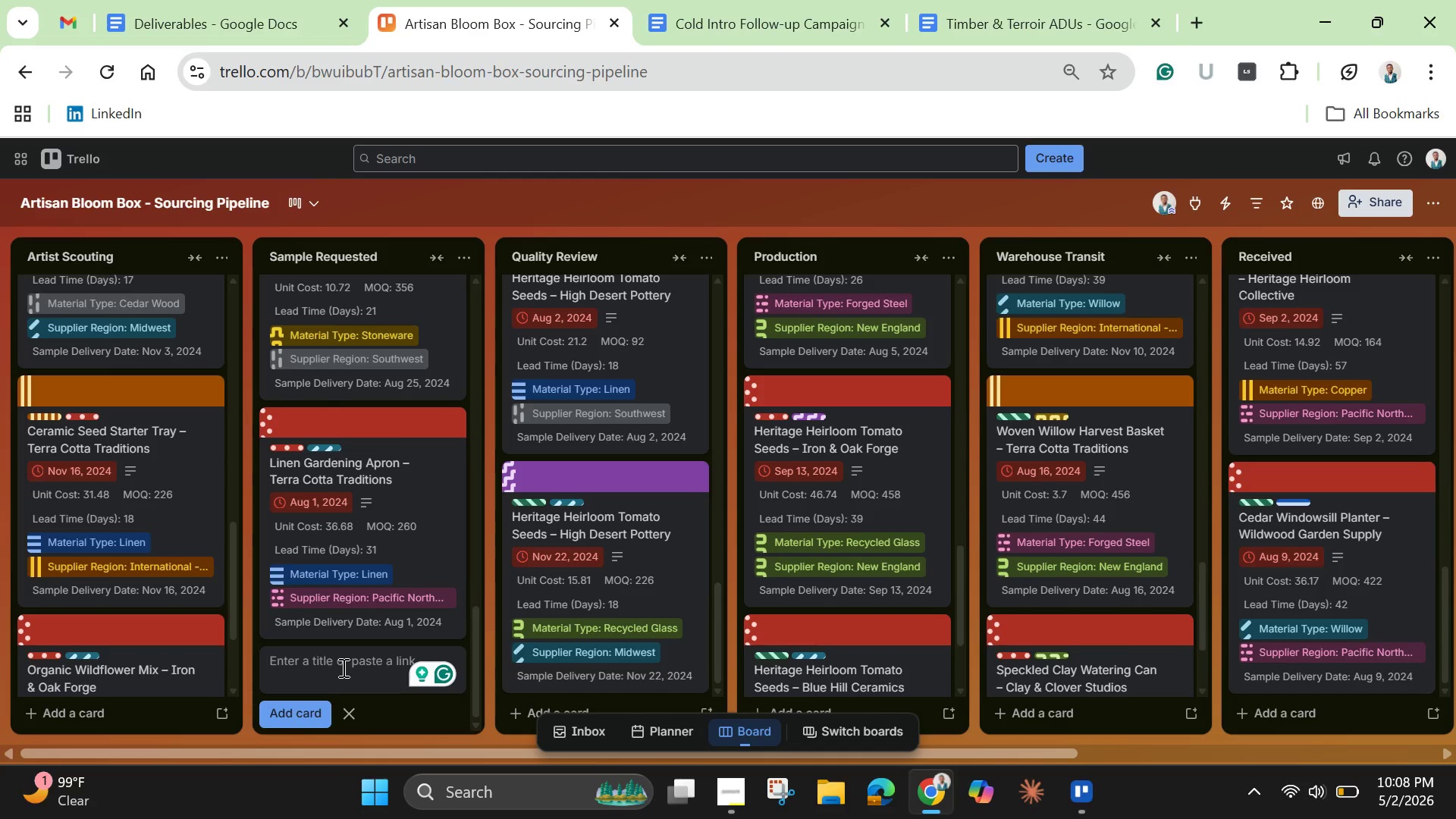 
key(Control+V)
 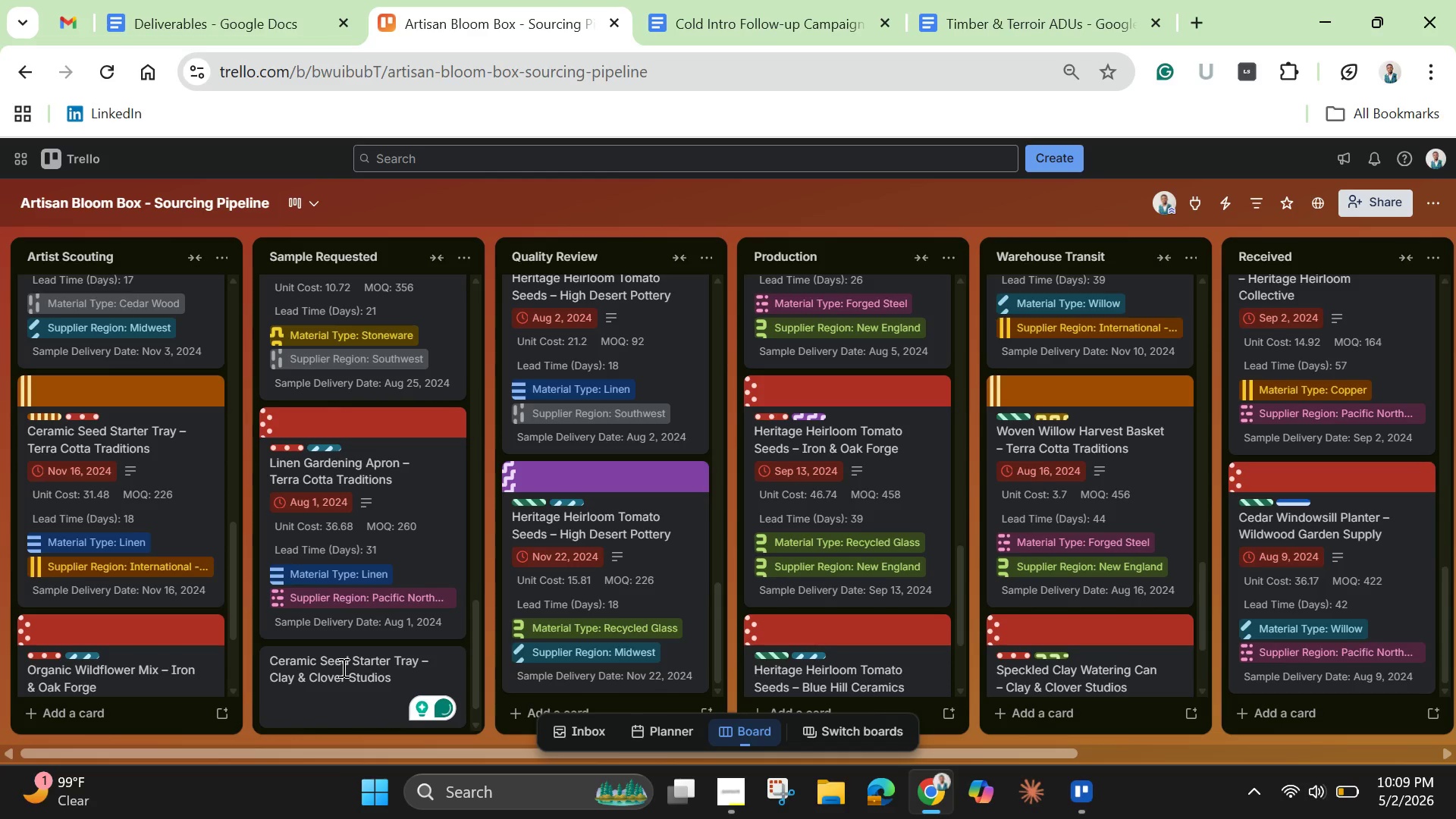 
key(Enter)
 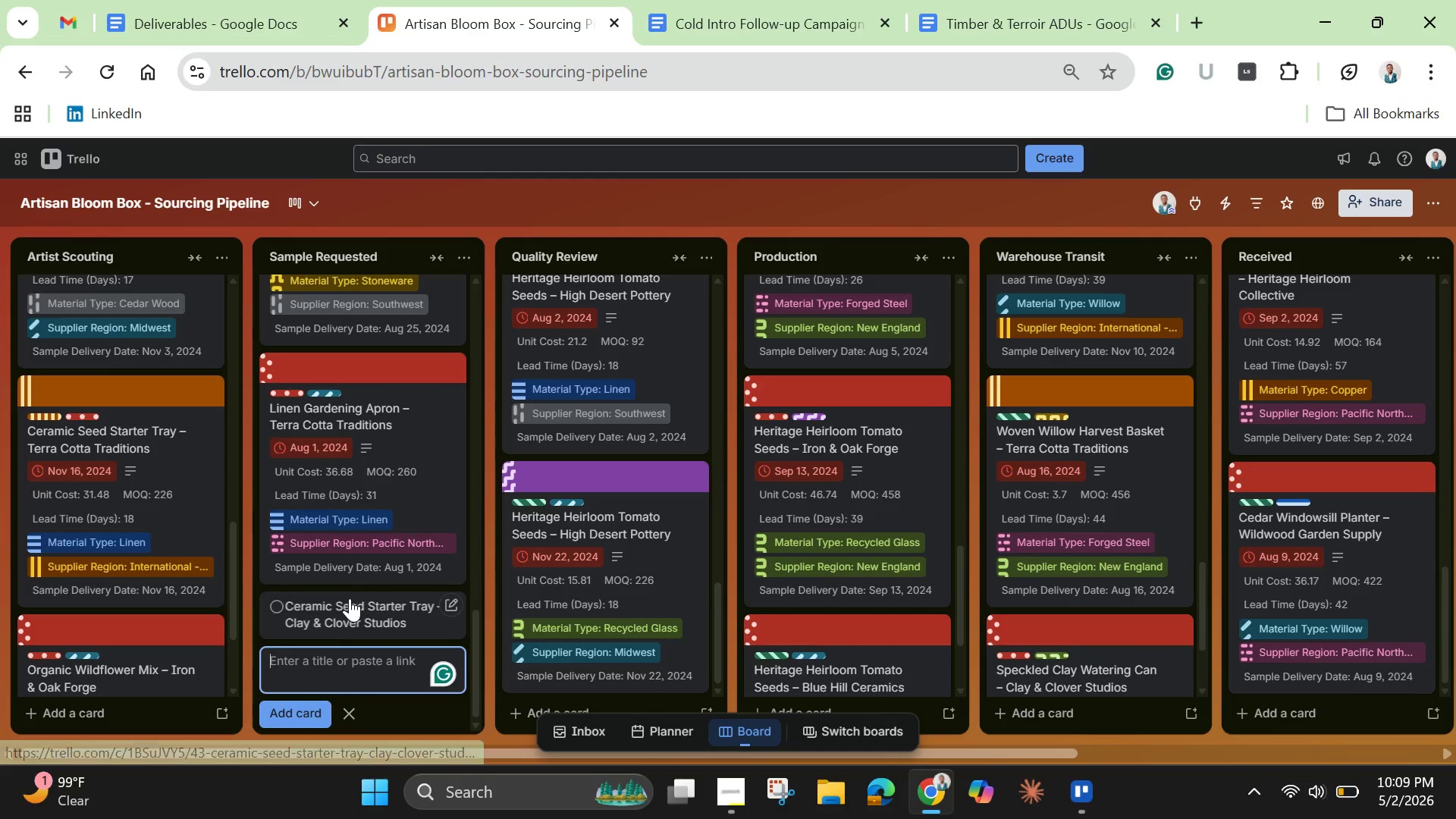 
left_click([348, 610])
 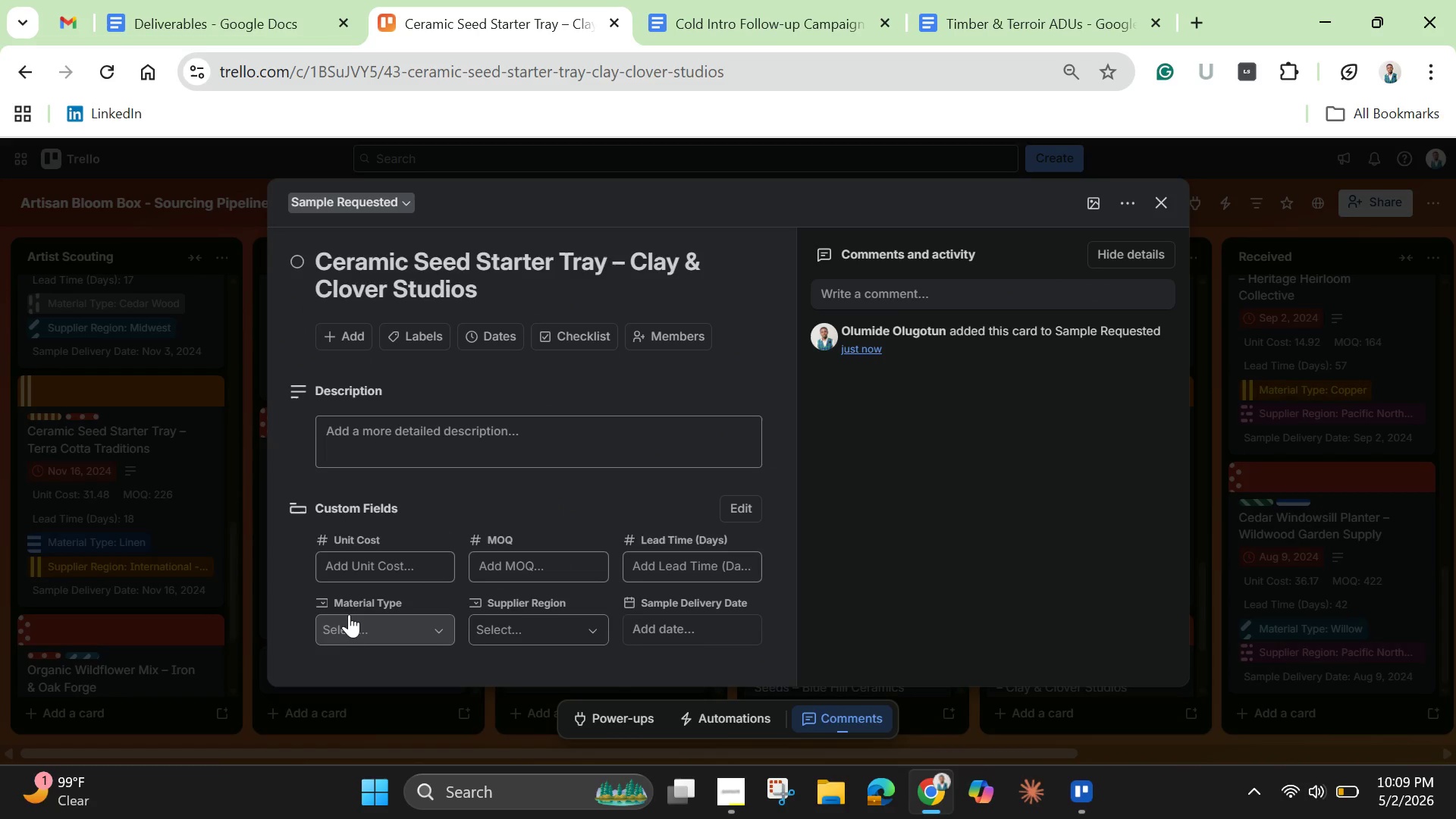 
wait(10.0)
 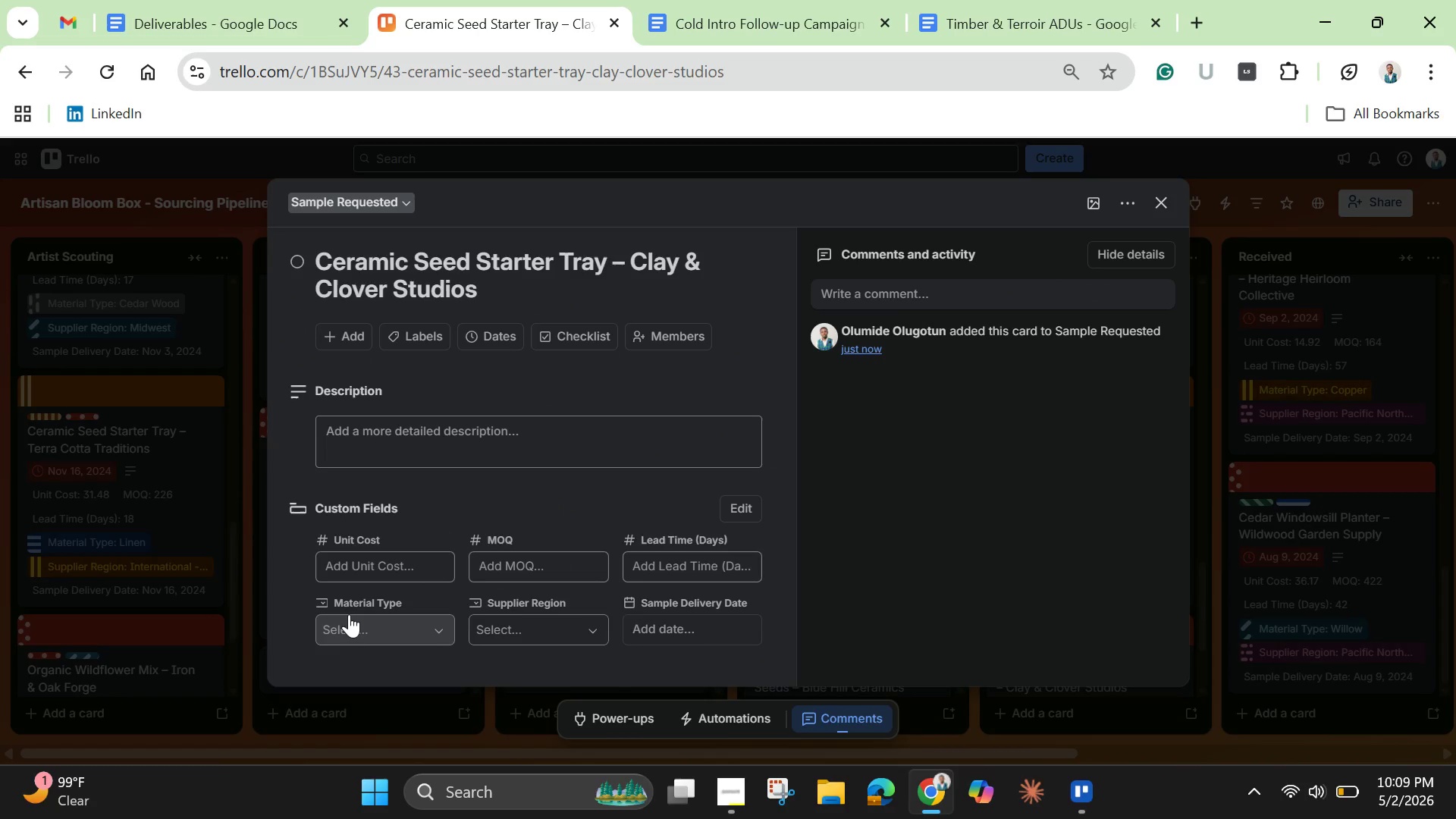 
scroll: coordinate [349, 614], scroll_direction: up, amount: 1.0
 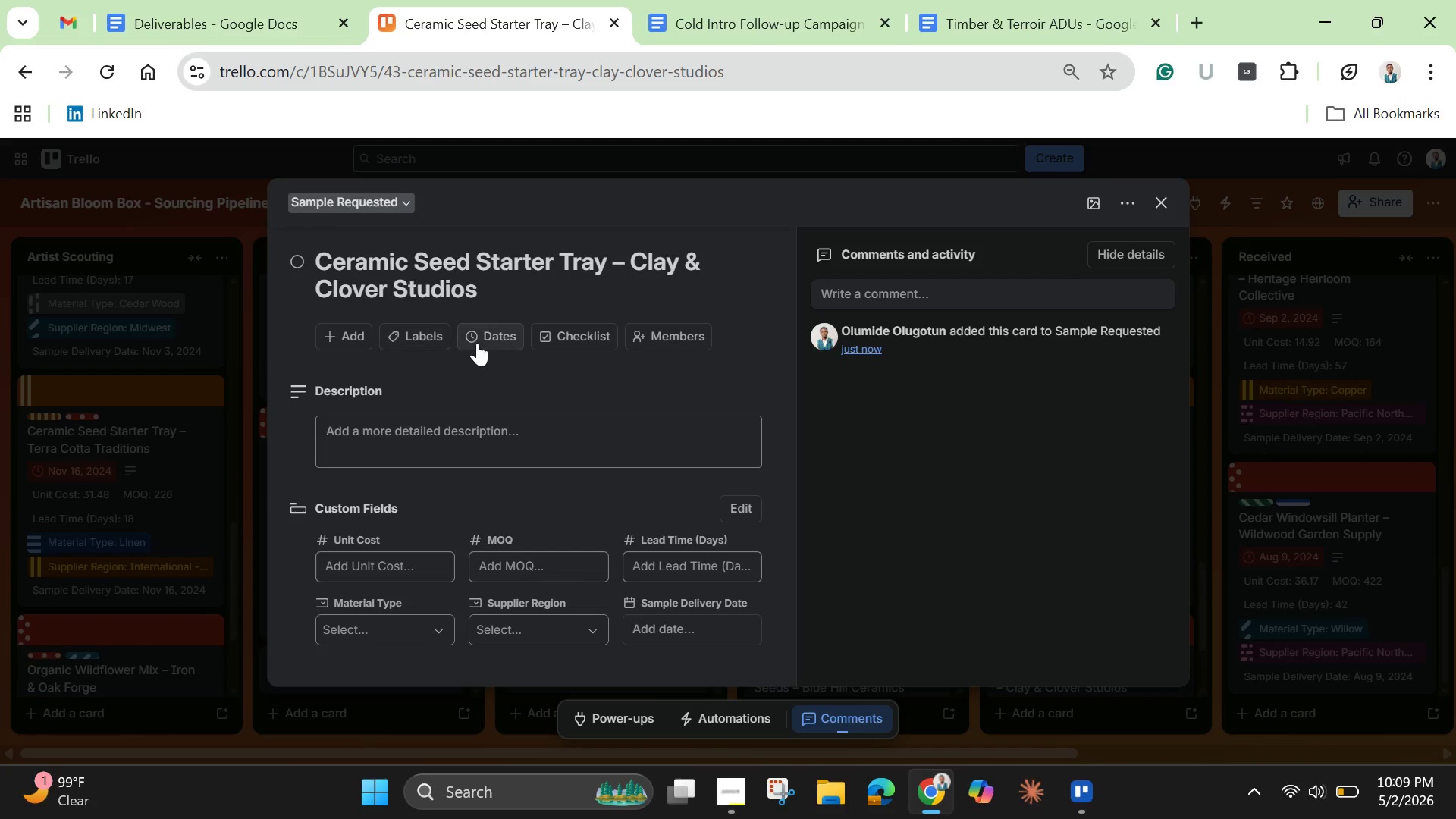 
left_click([488, 335])
 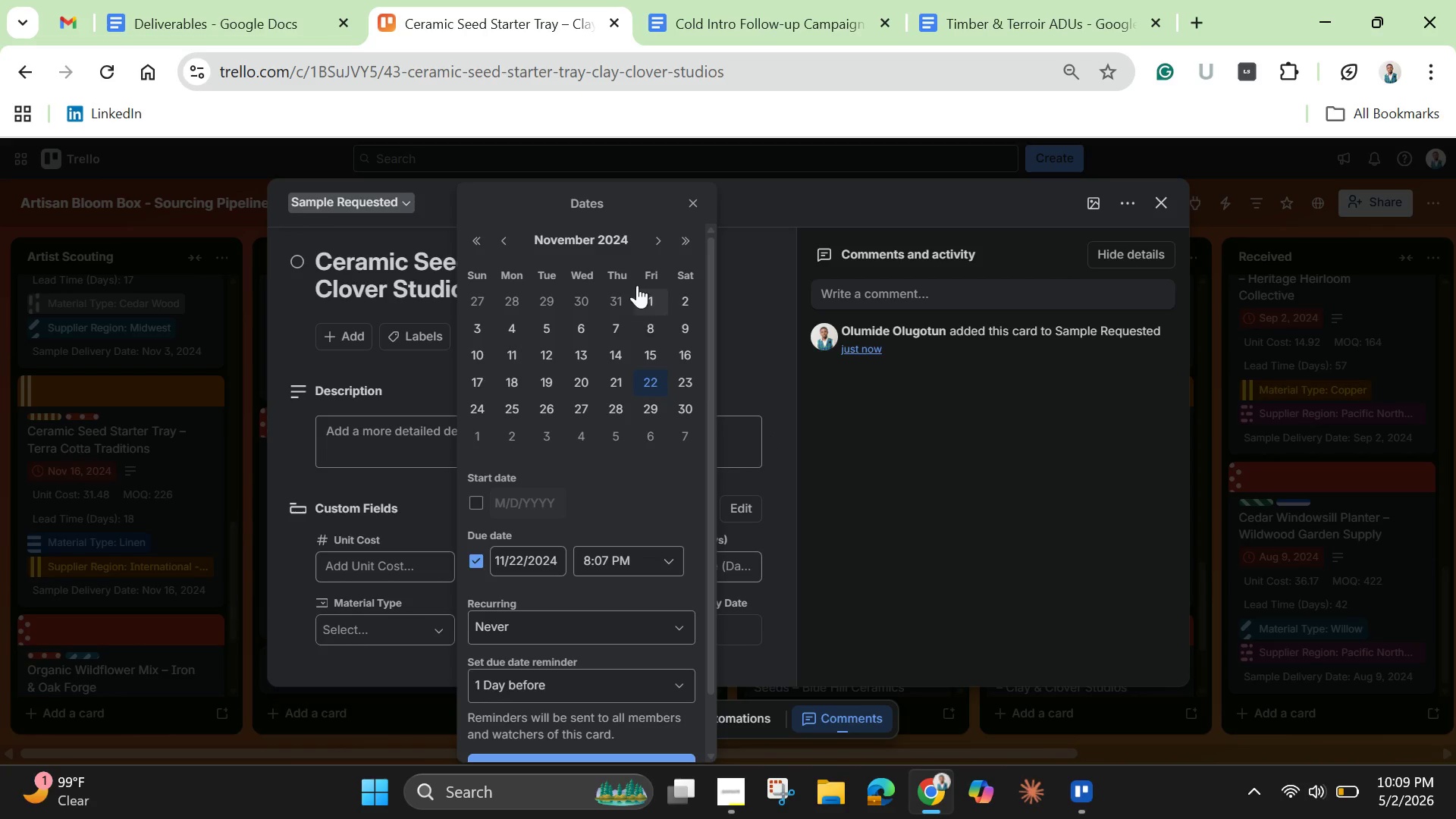 
wait(5.23)
 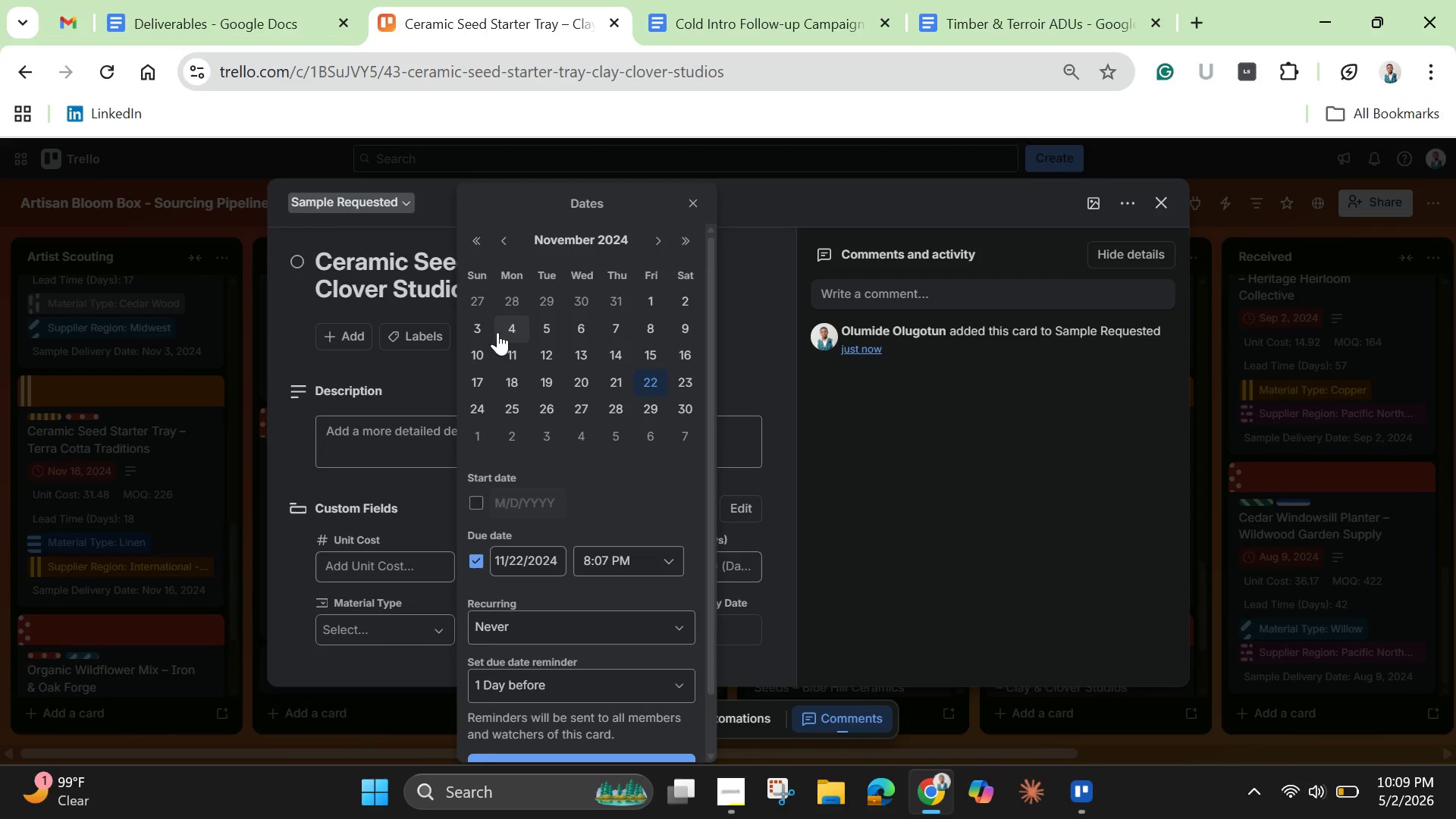 
left_click([496, 245])
 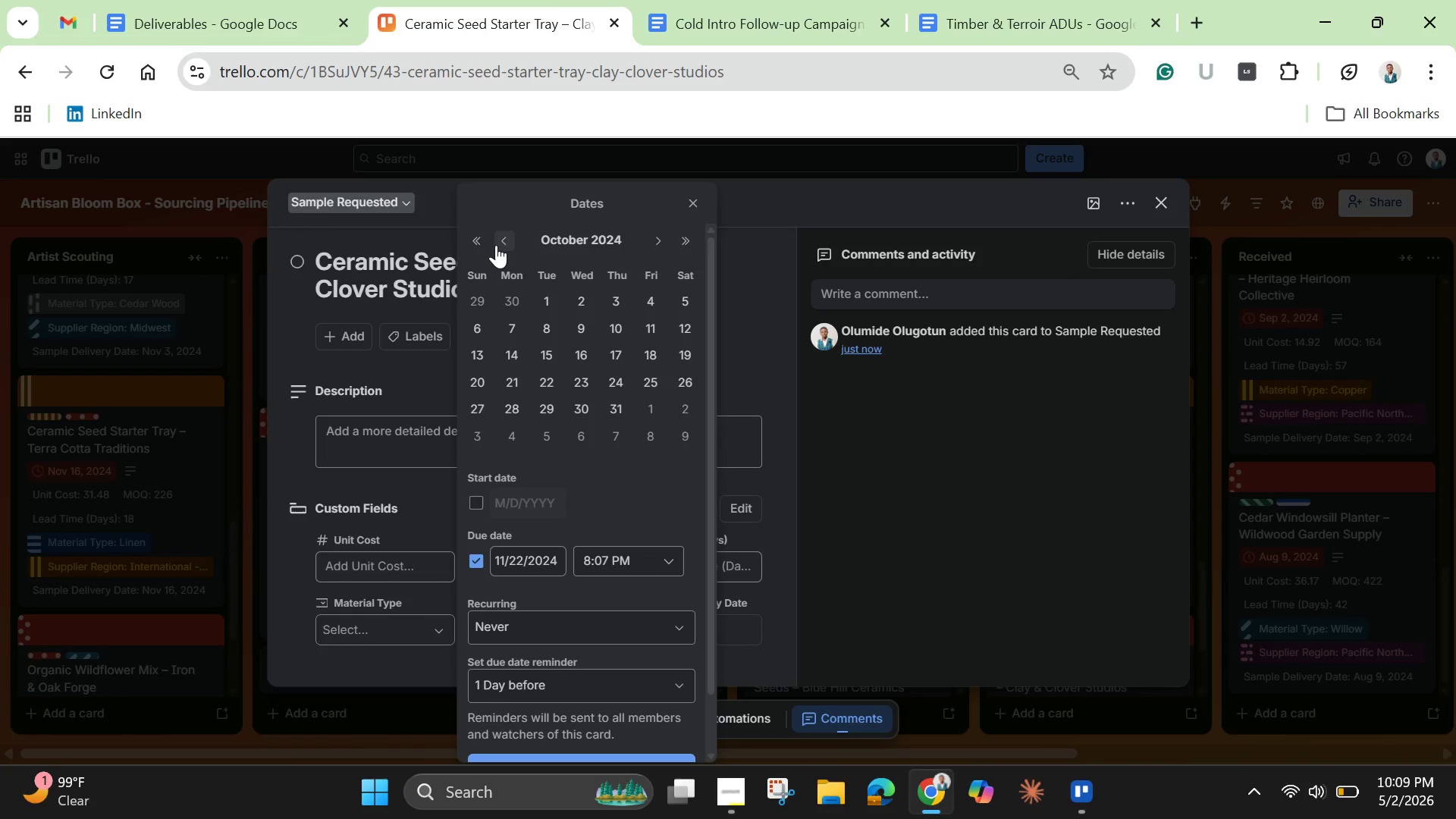 
left_click([496, 245])
 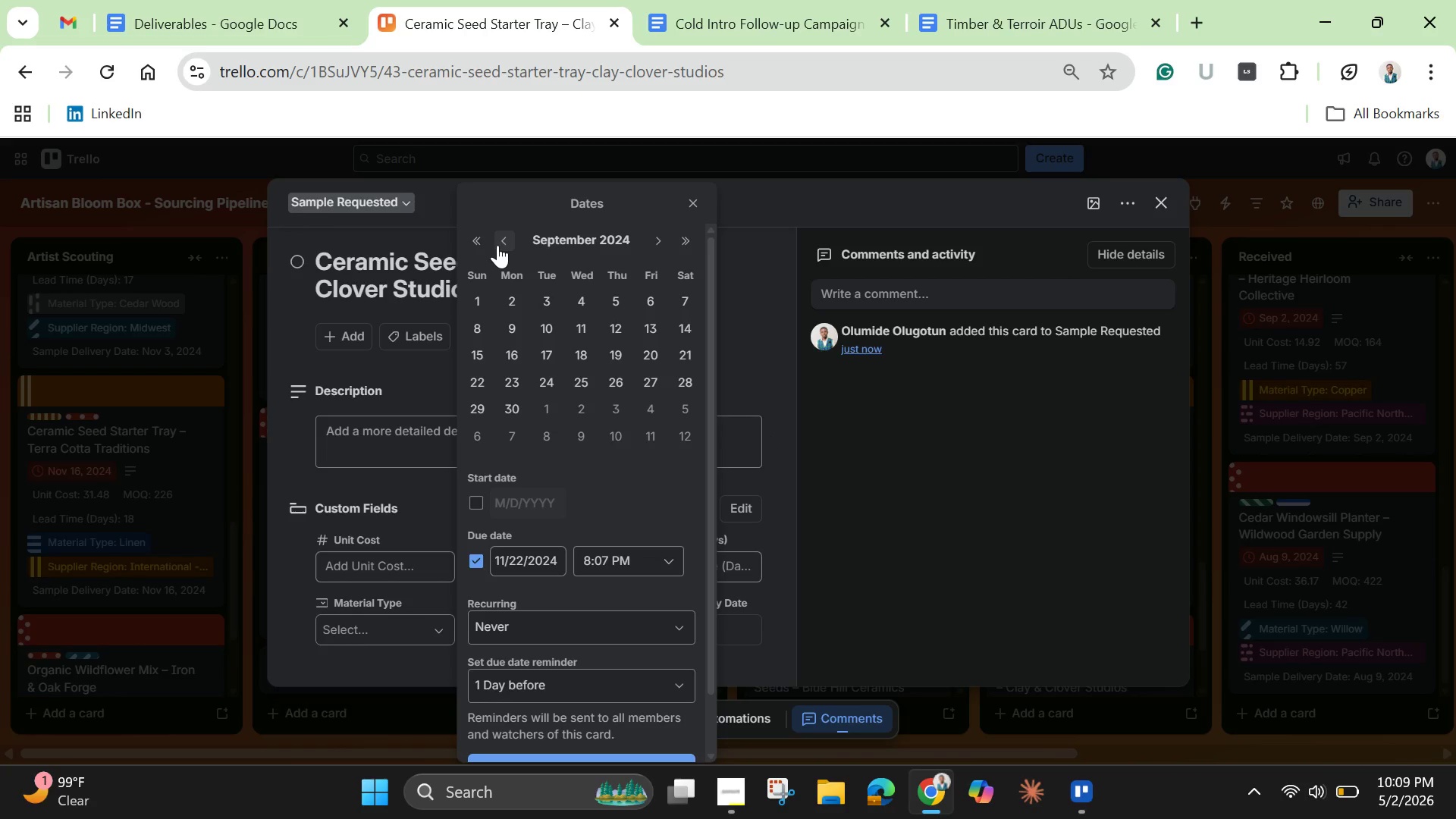 
left_click([497, 245])
 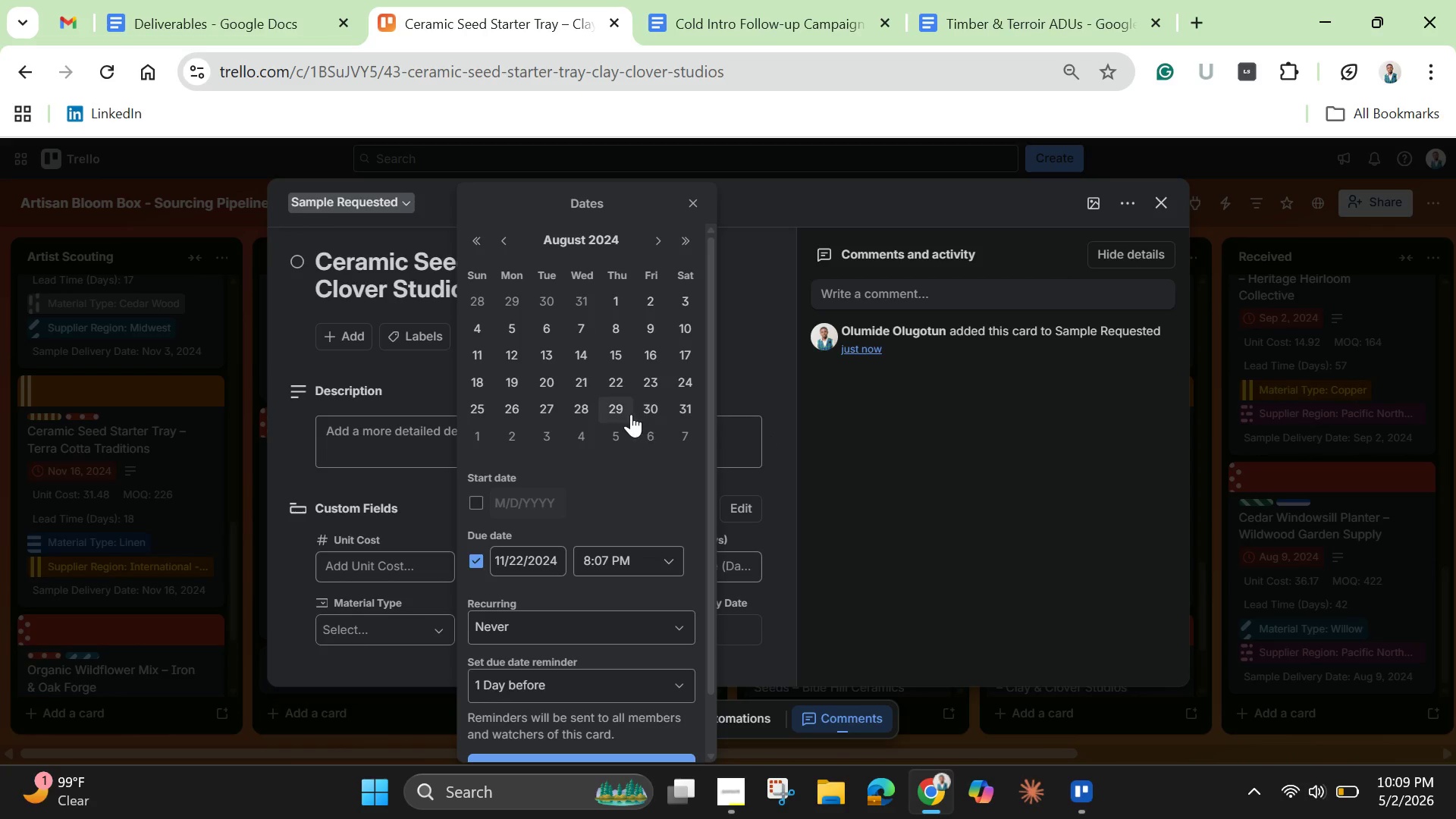 
left_click([585, 408])
 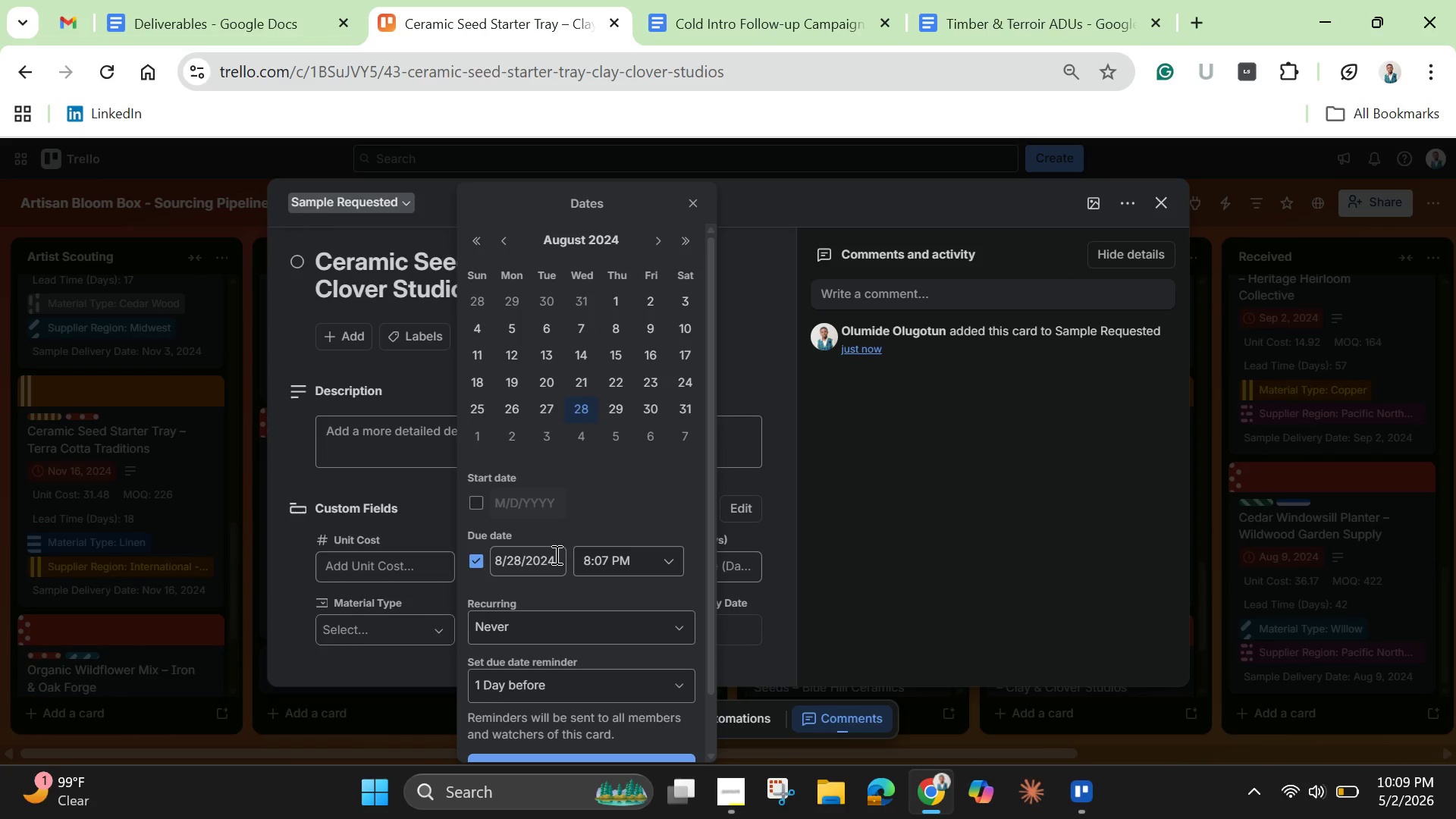 
left_click([555, 556])
 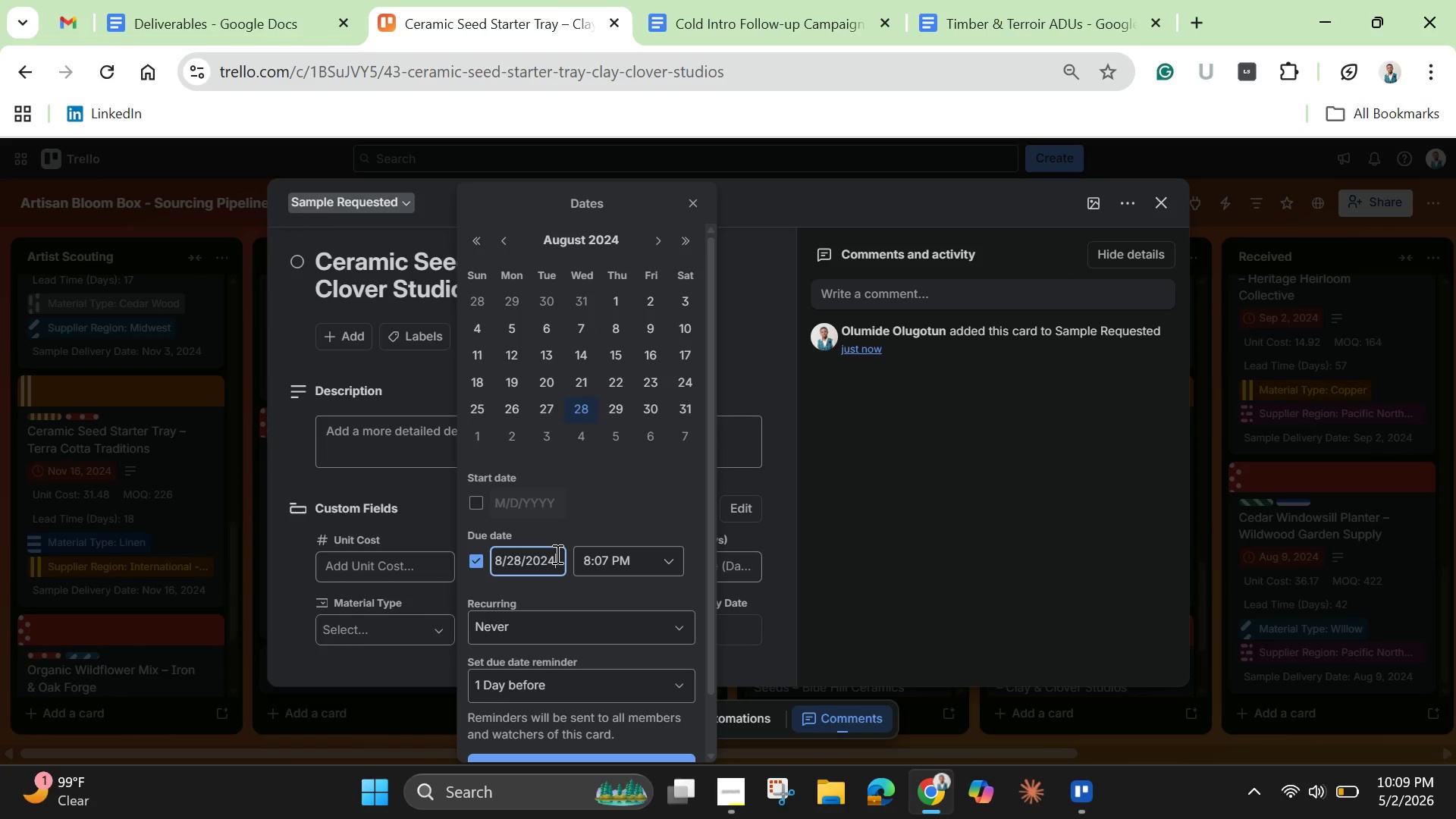 
key(Control+A)
 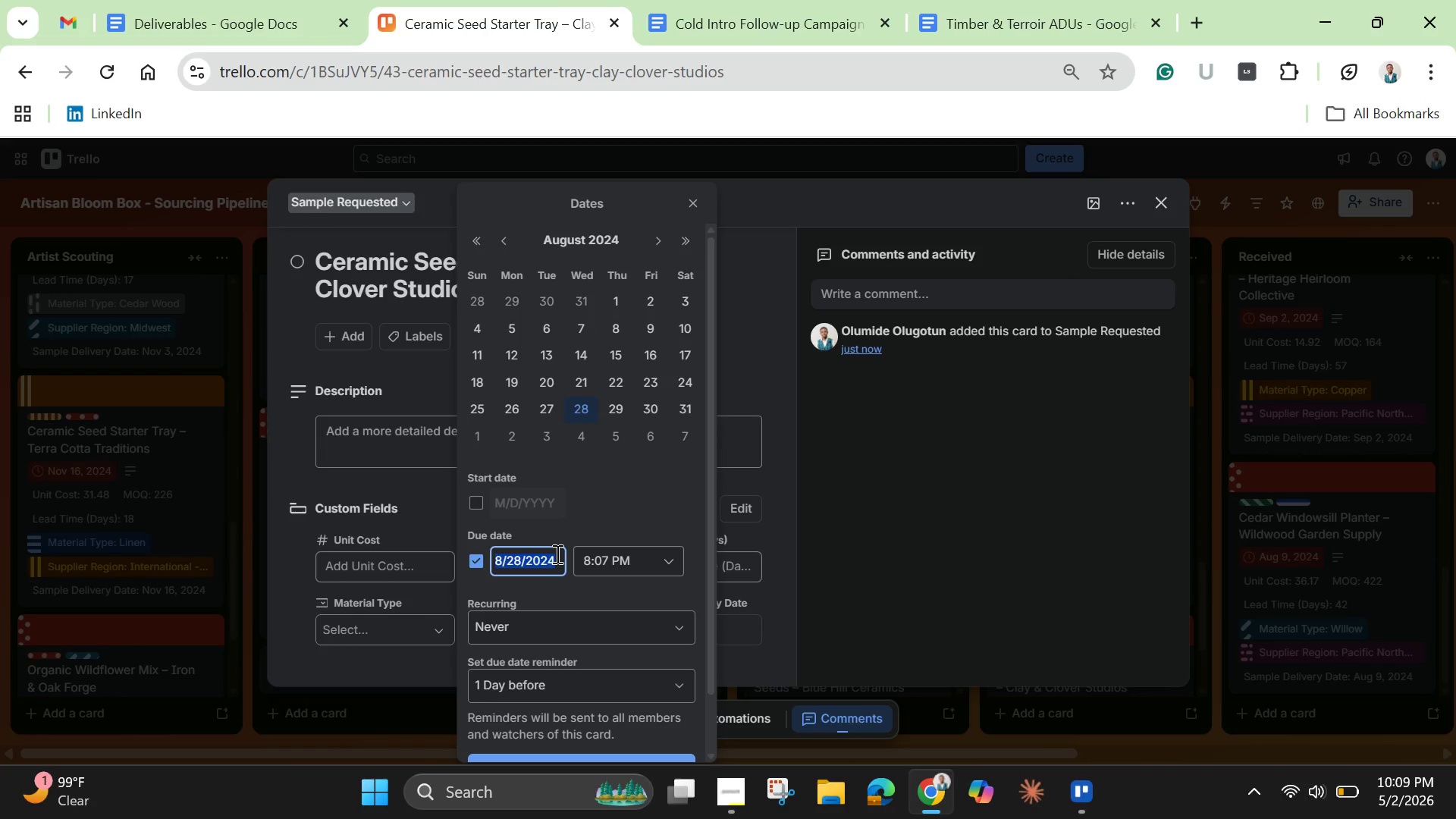 
key(Control+C)
 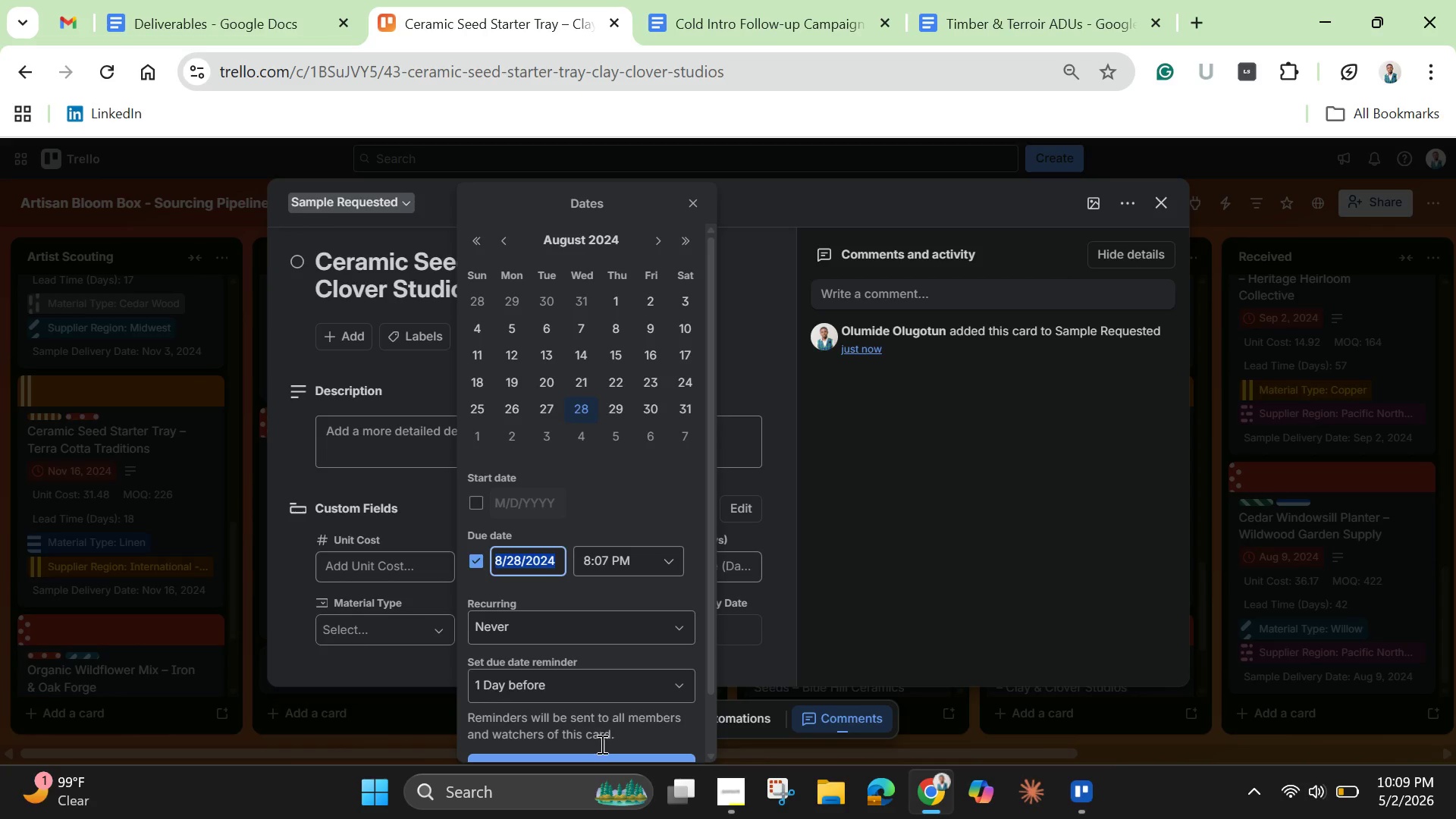 
left_click([599, 755])
 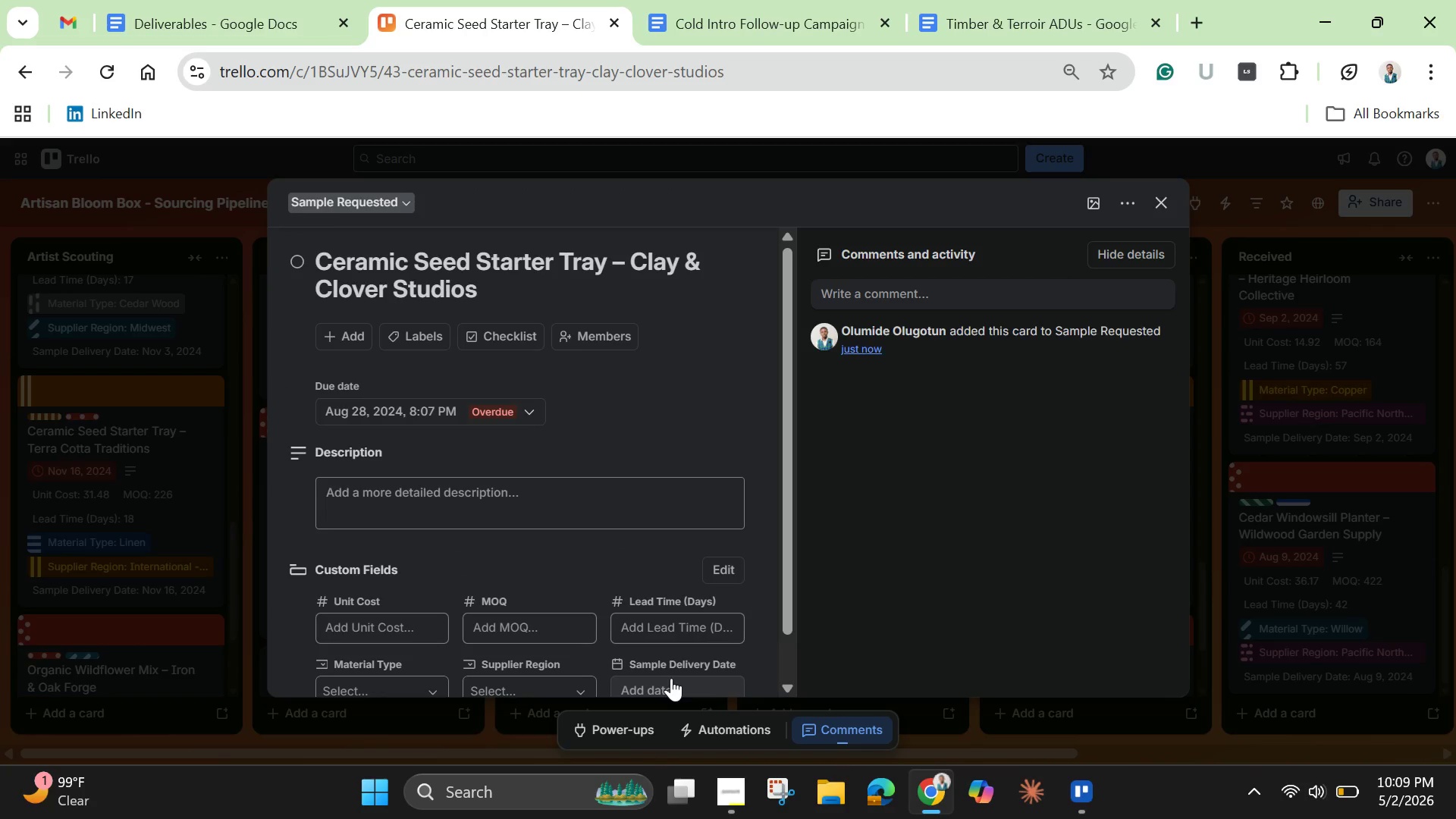 
left_click([673, 676])
 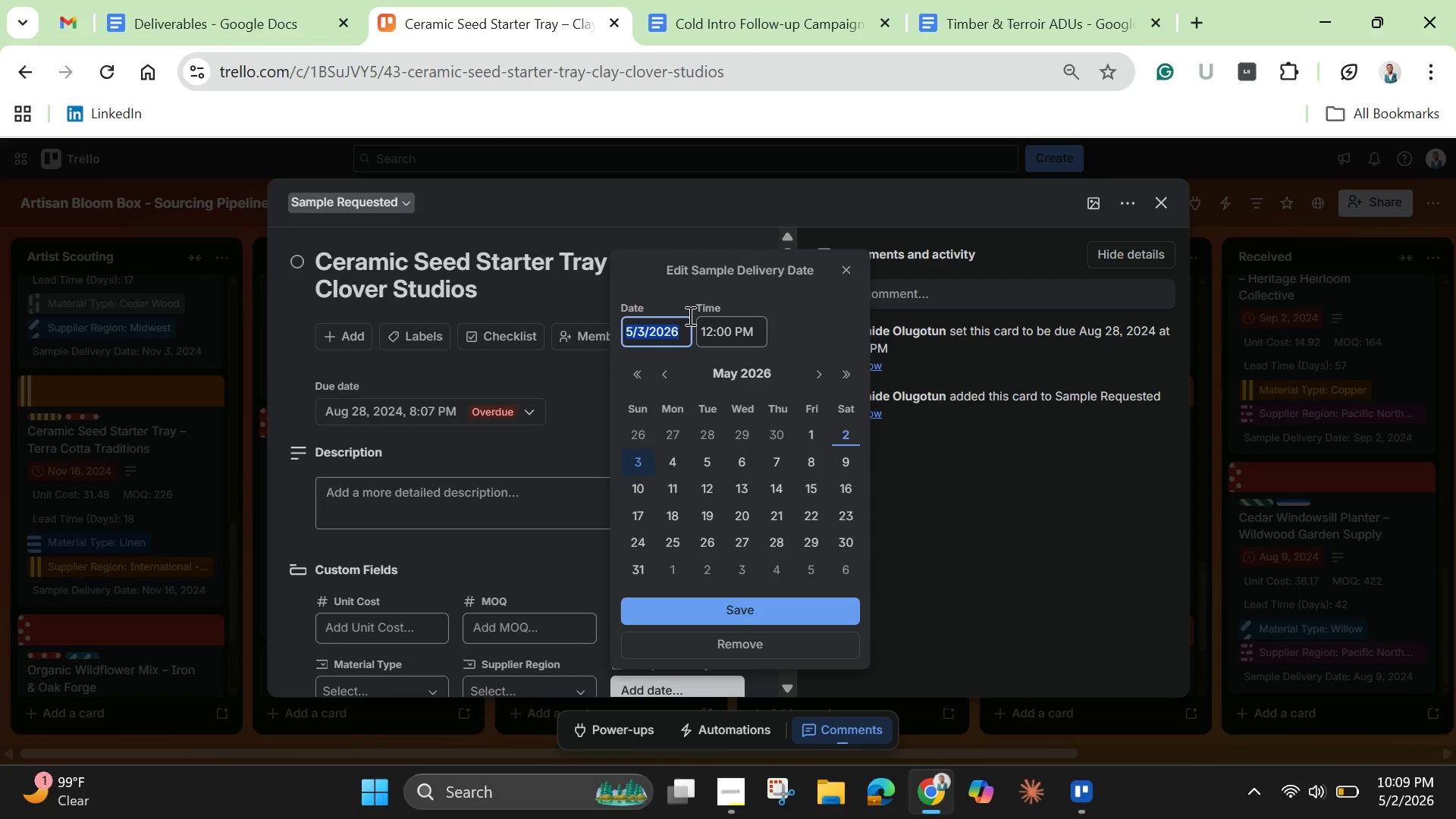 
key(Backspace)
 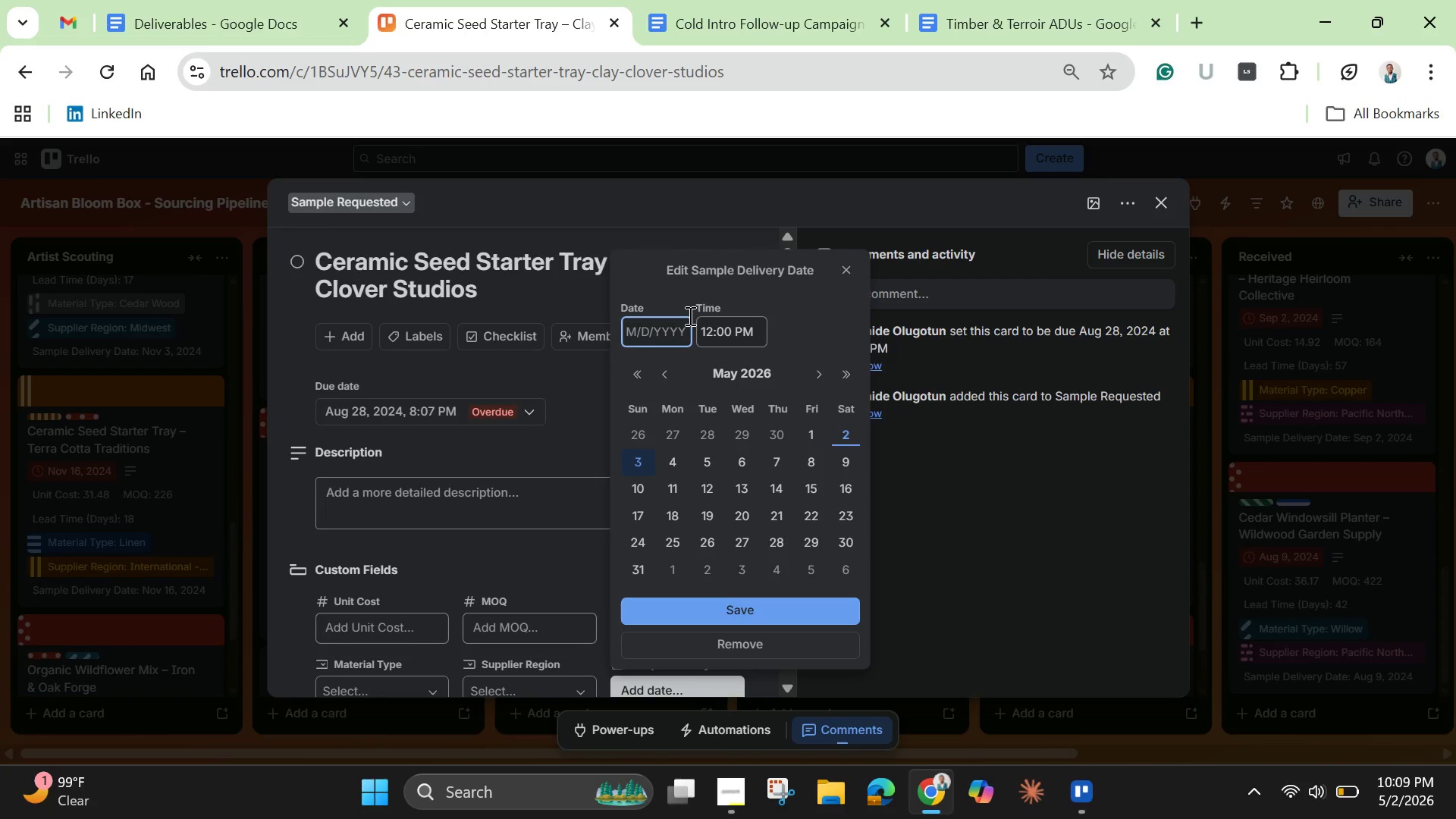 
key(Control+V)
 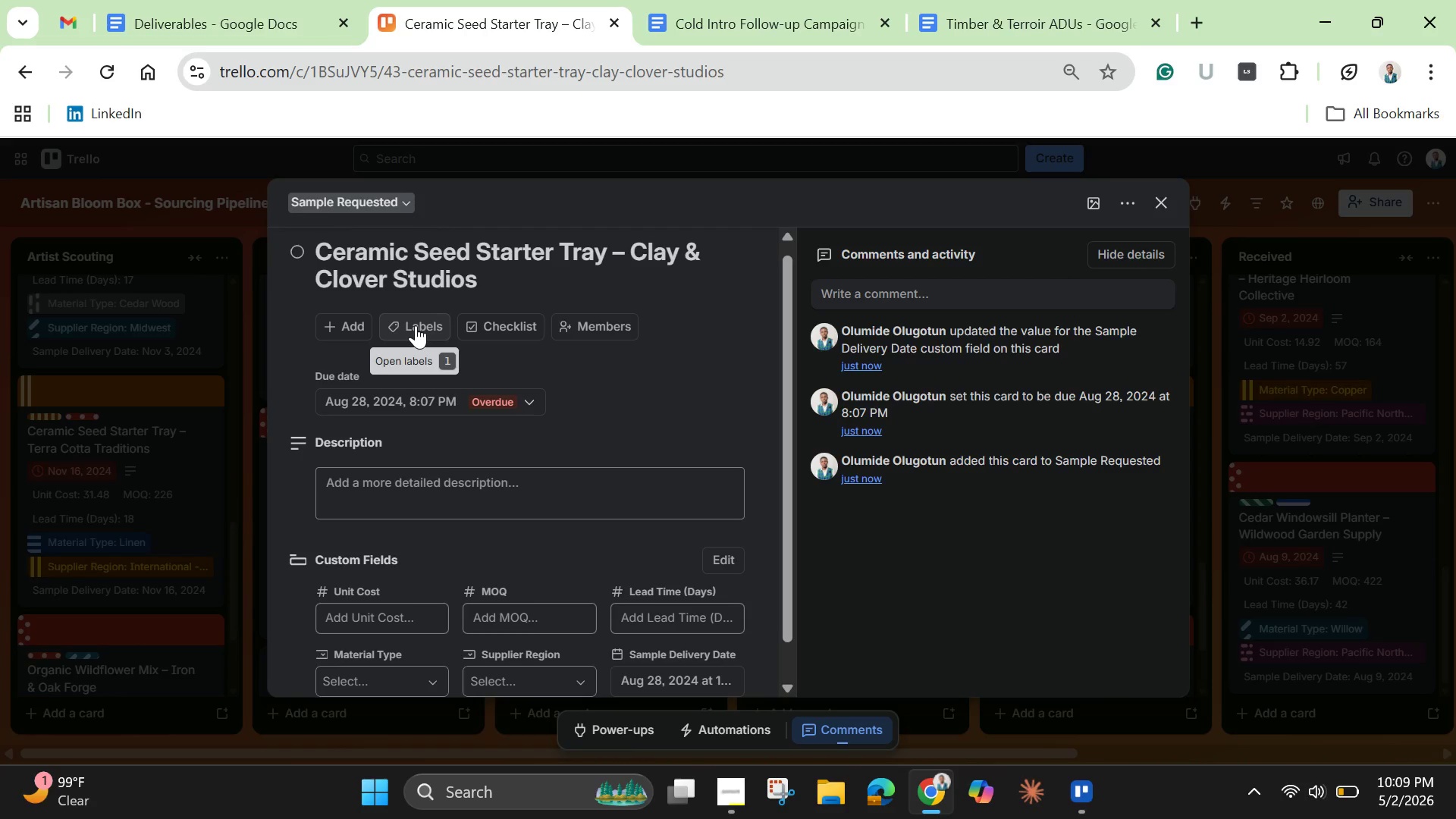 
wait(13.11)
 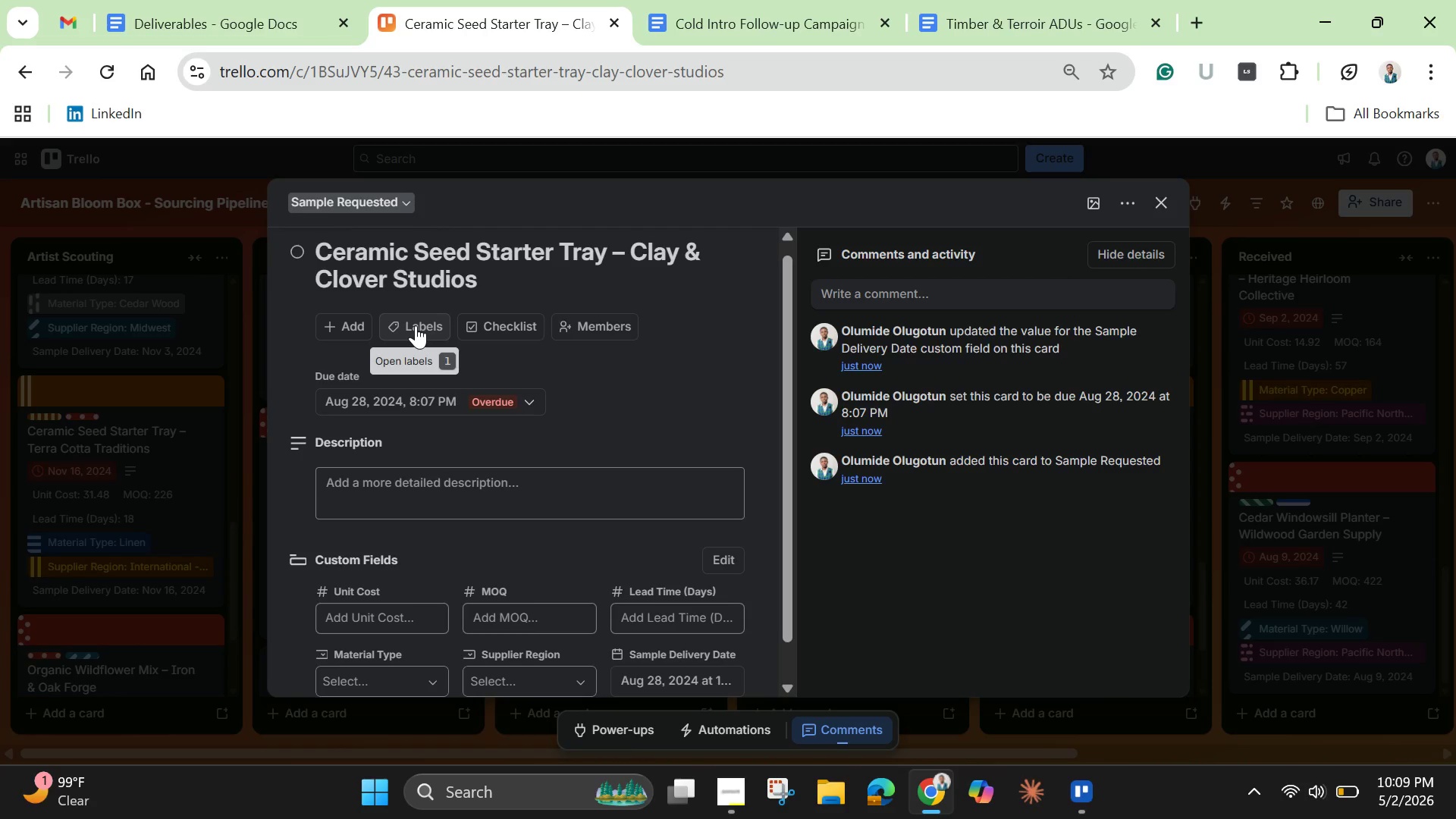 
left_click([416, 325])
 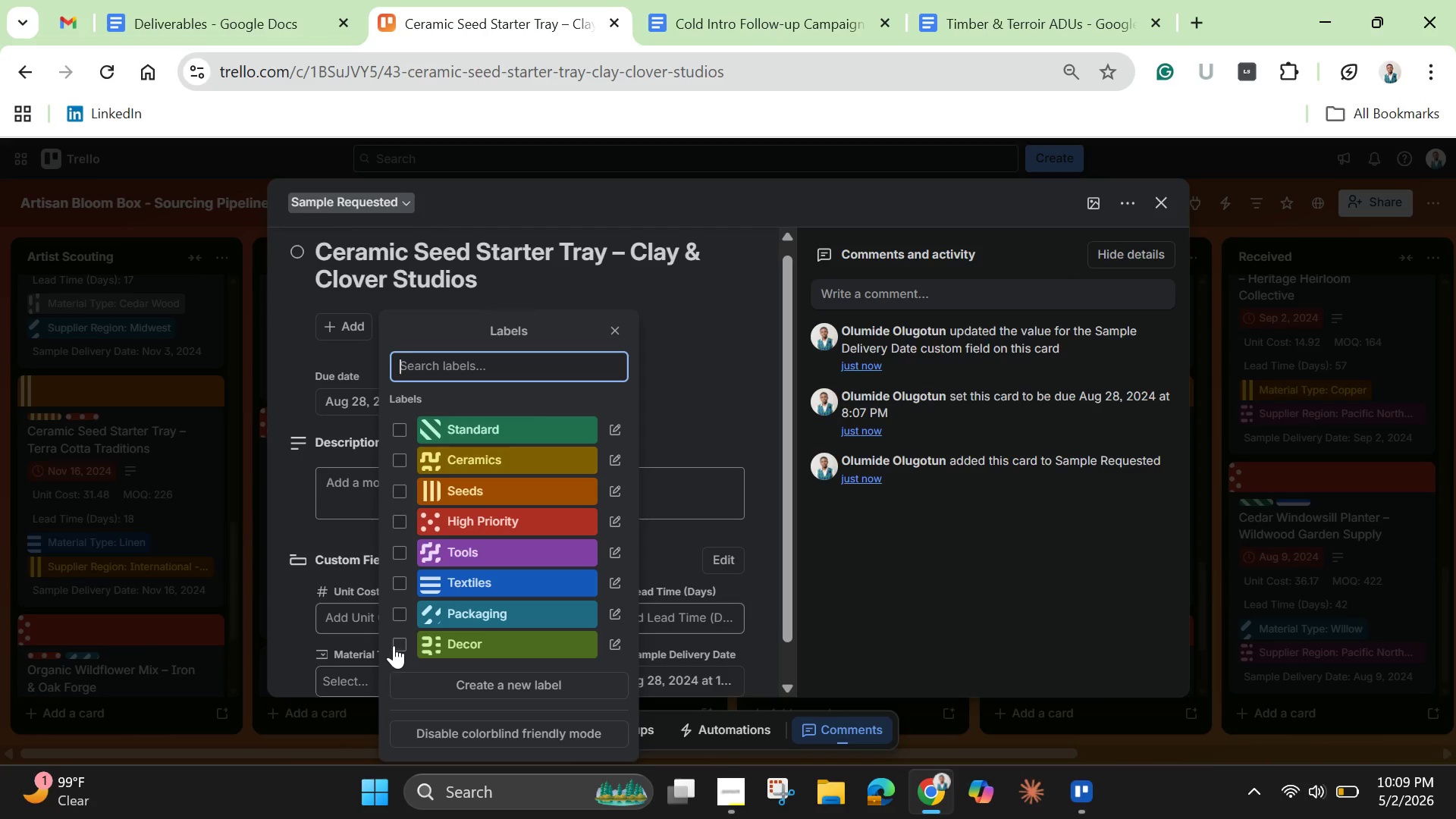 
left_click([399, 643])
 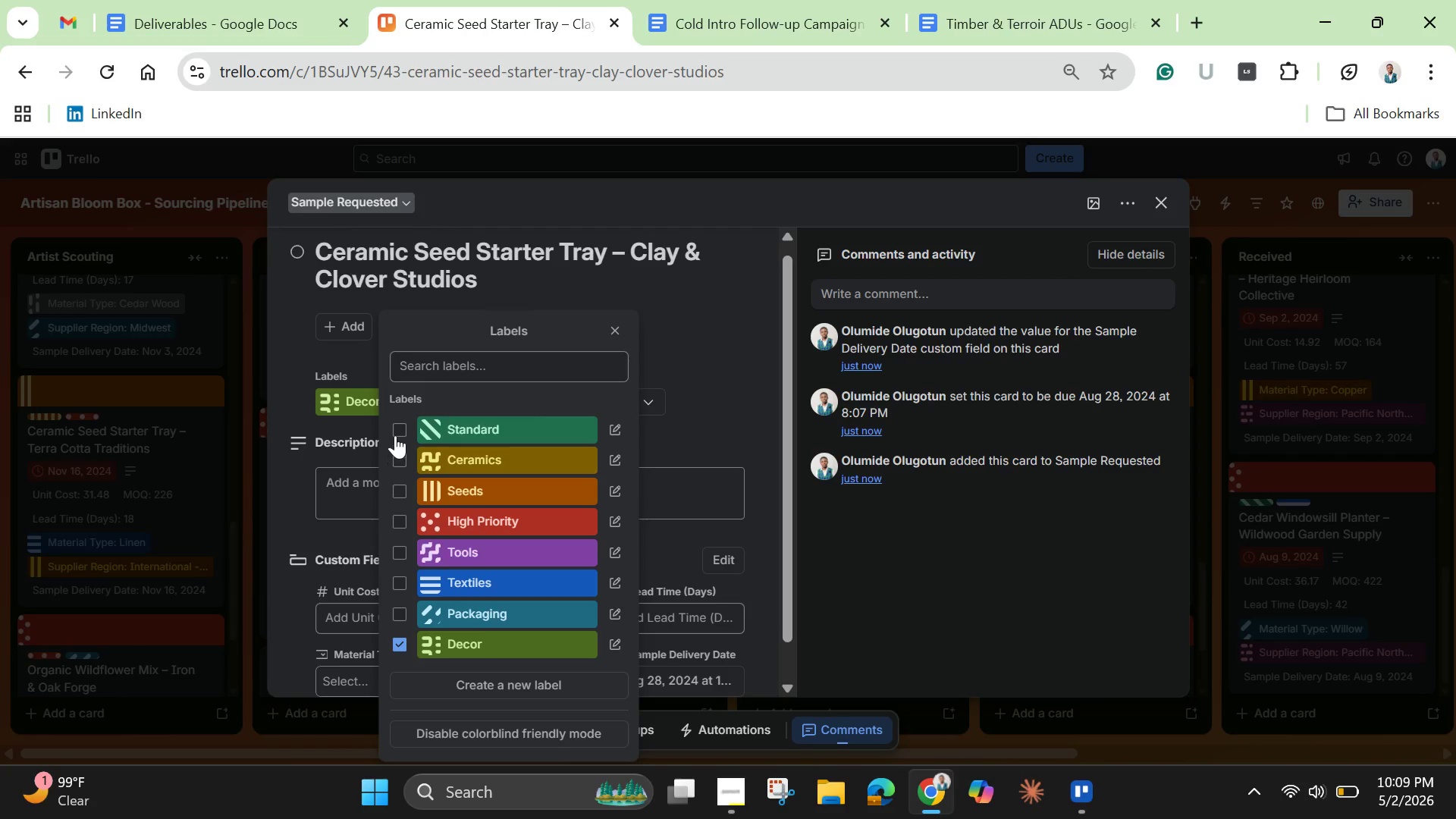 
left_click([395, 427])
 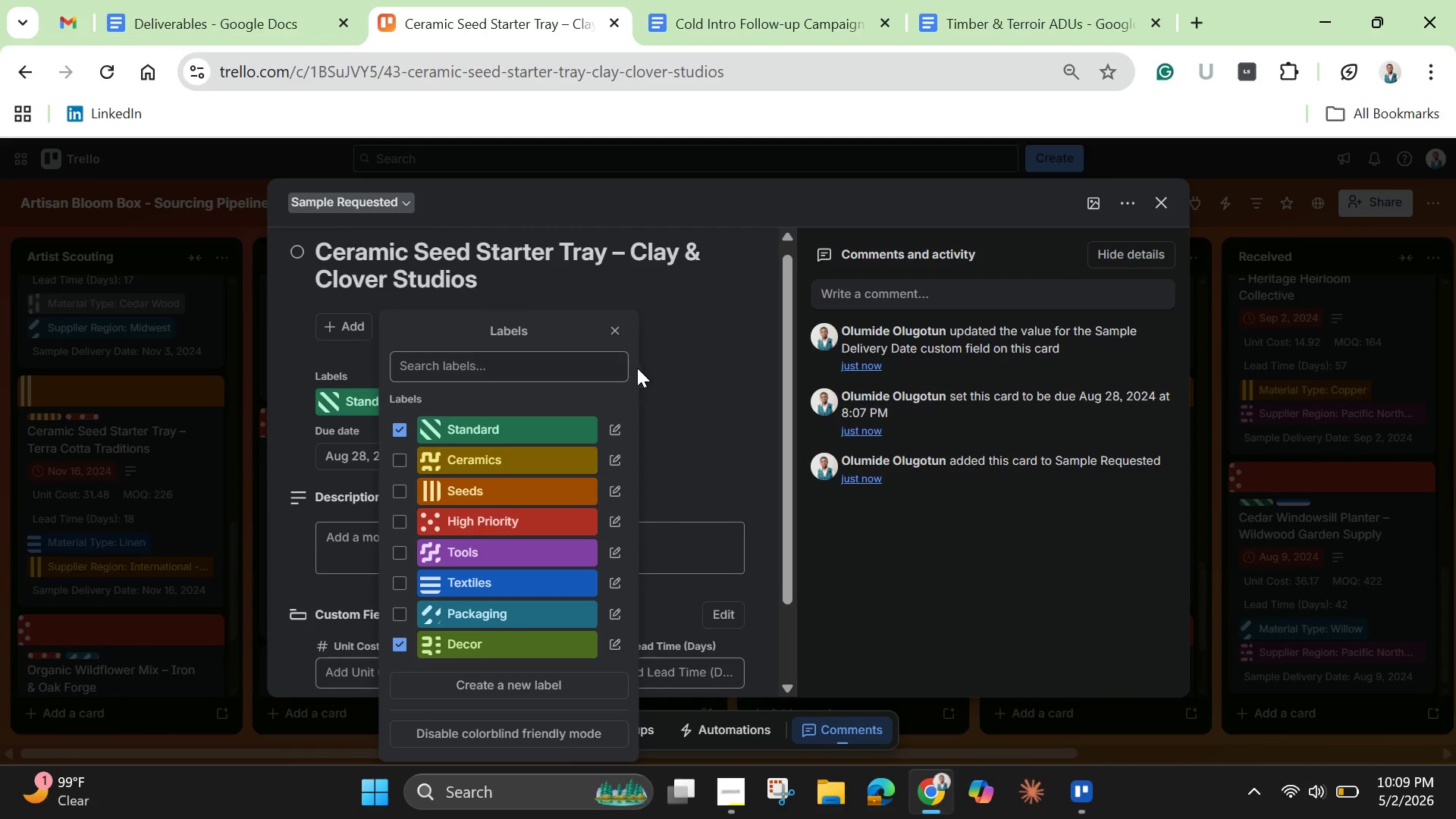 
left_click([708, 397])
 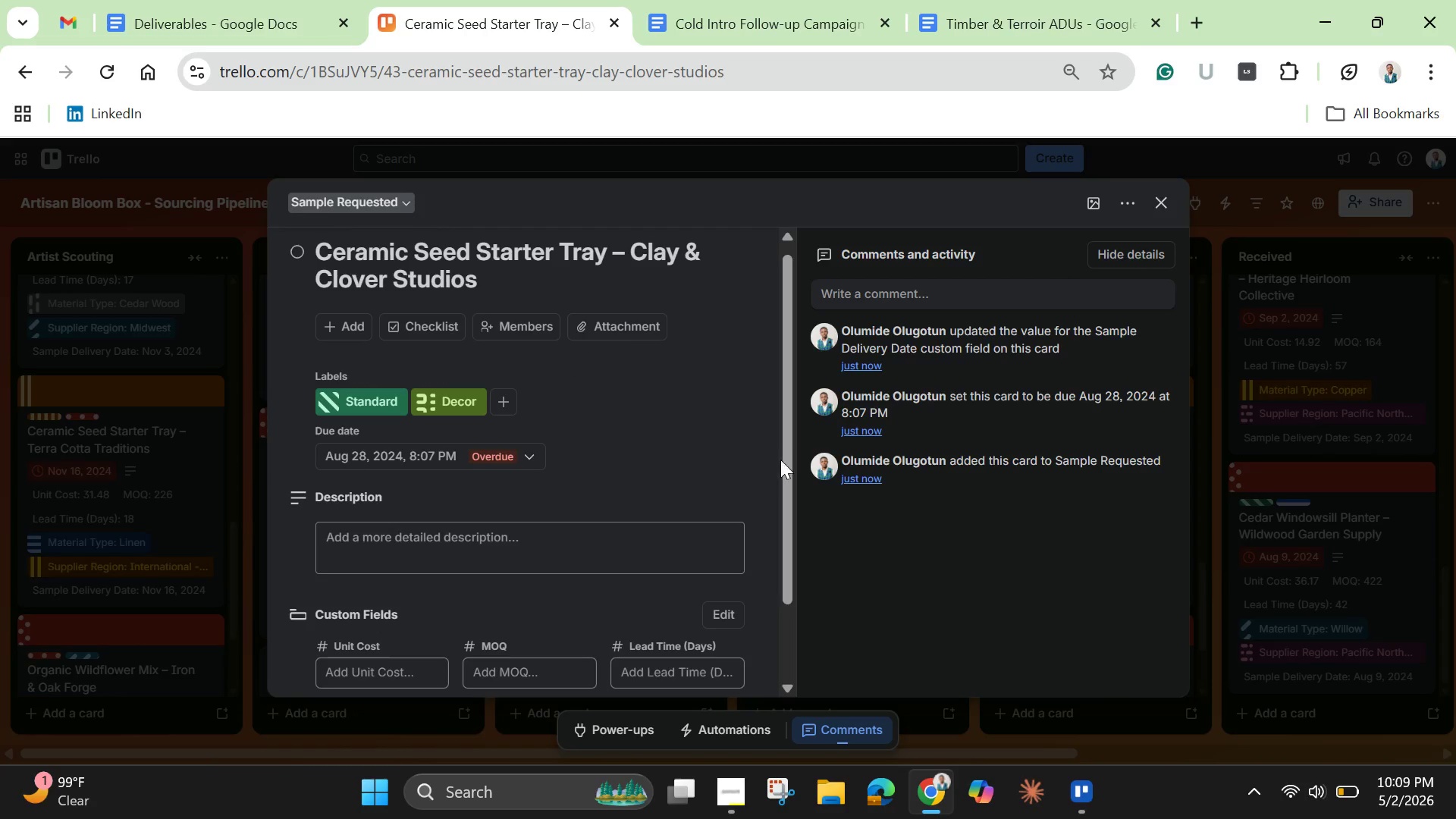 
left_click_drag(start_coordinate=[788, 464], to_coordinate=[795, 565])
 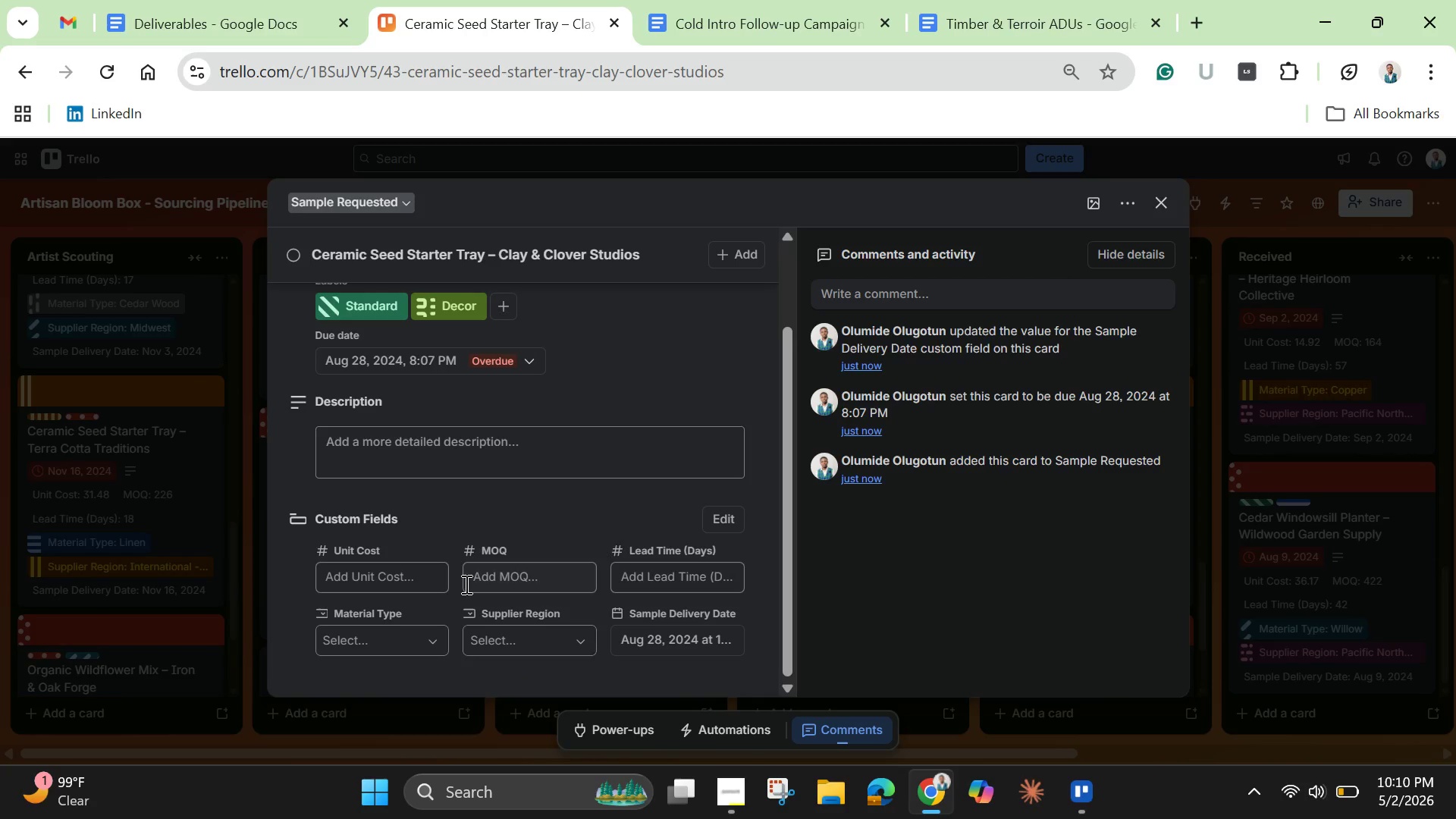 
left_click([409, 583])
 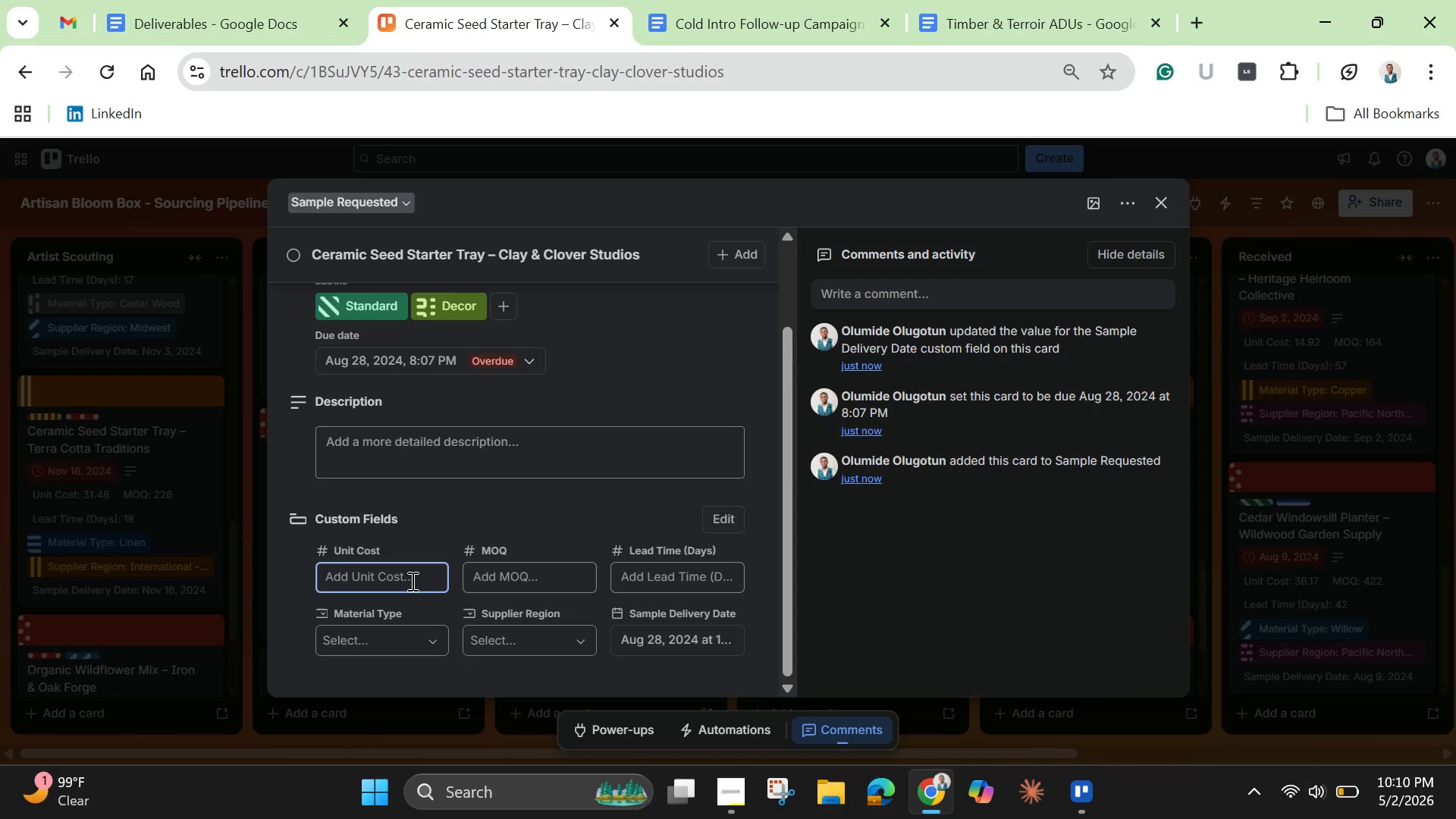 
type(14.36)
 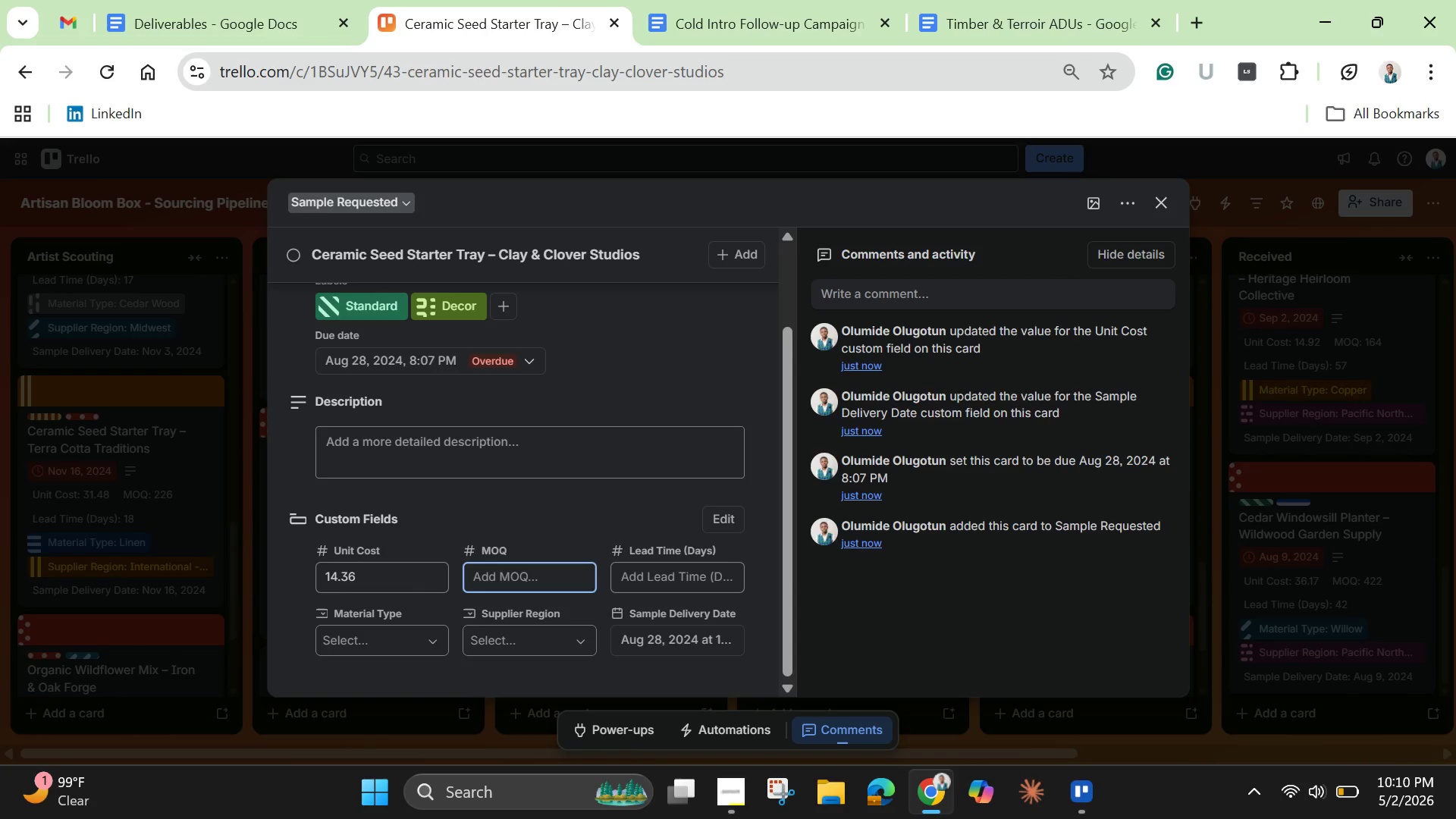 
type(28028)
 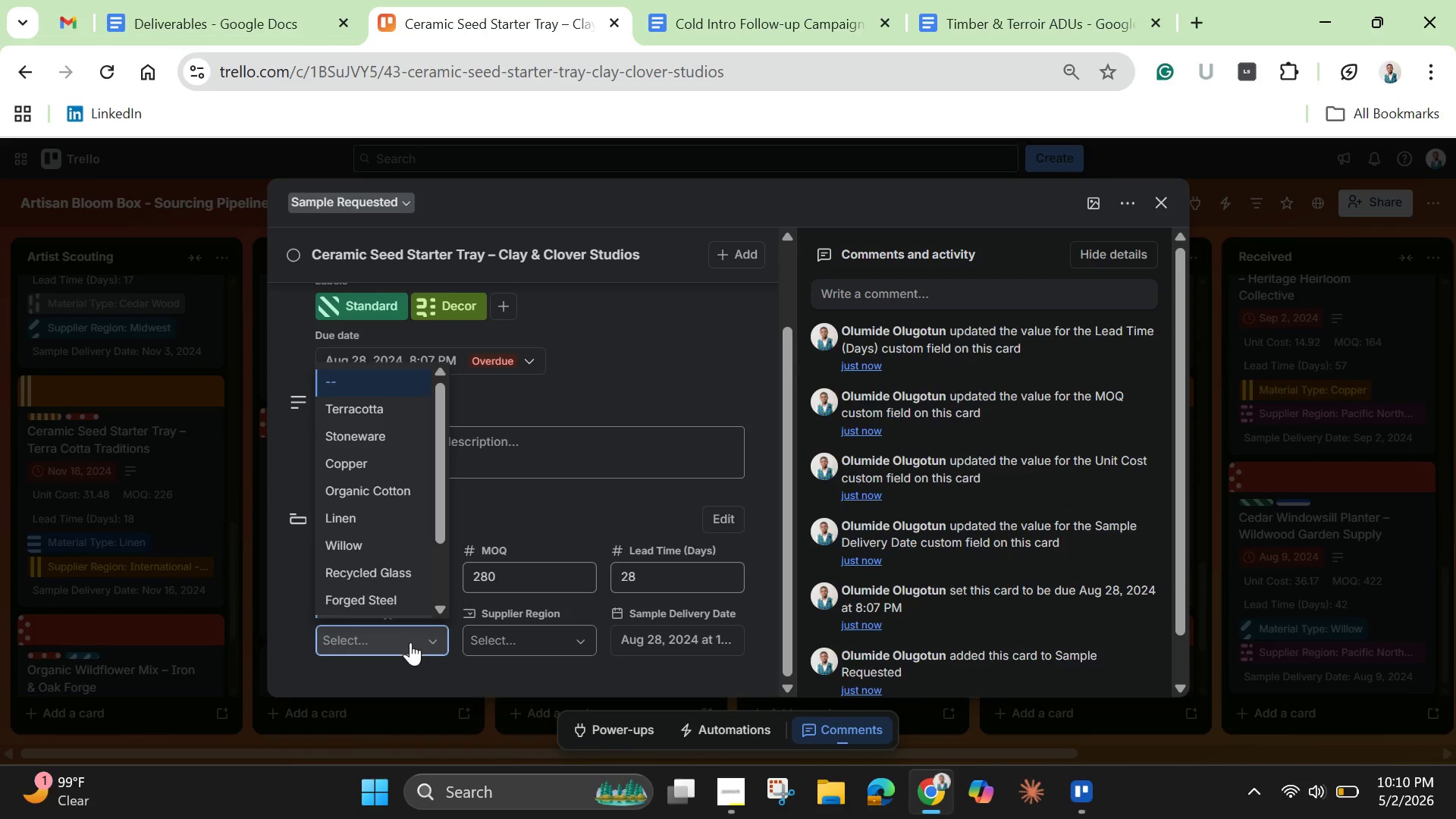 
wait(5.2)
 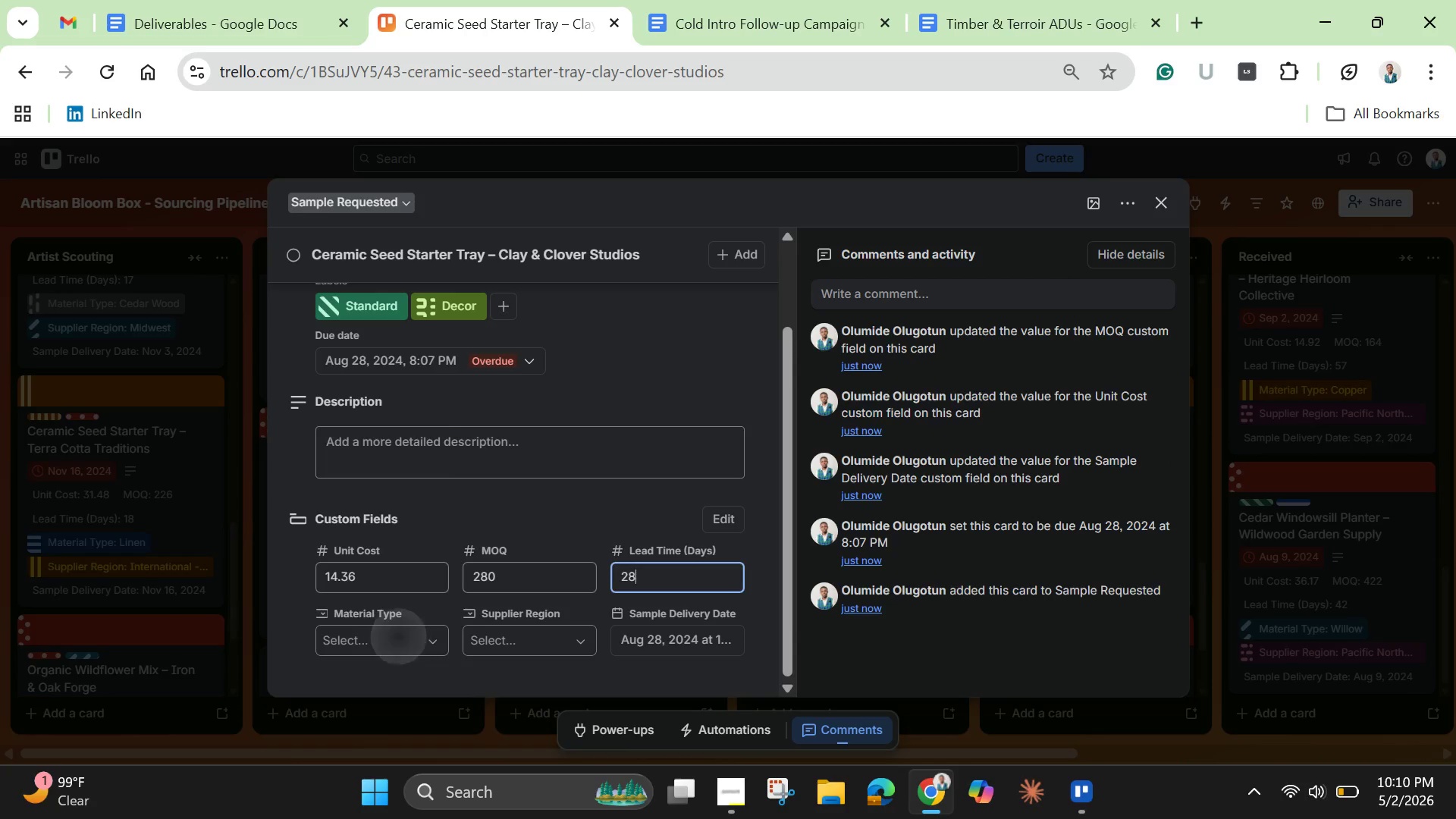 
left_click_drag(start_coordinate=[438, 509], to_coordinate=[438, 598])
 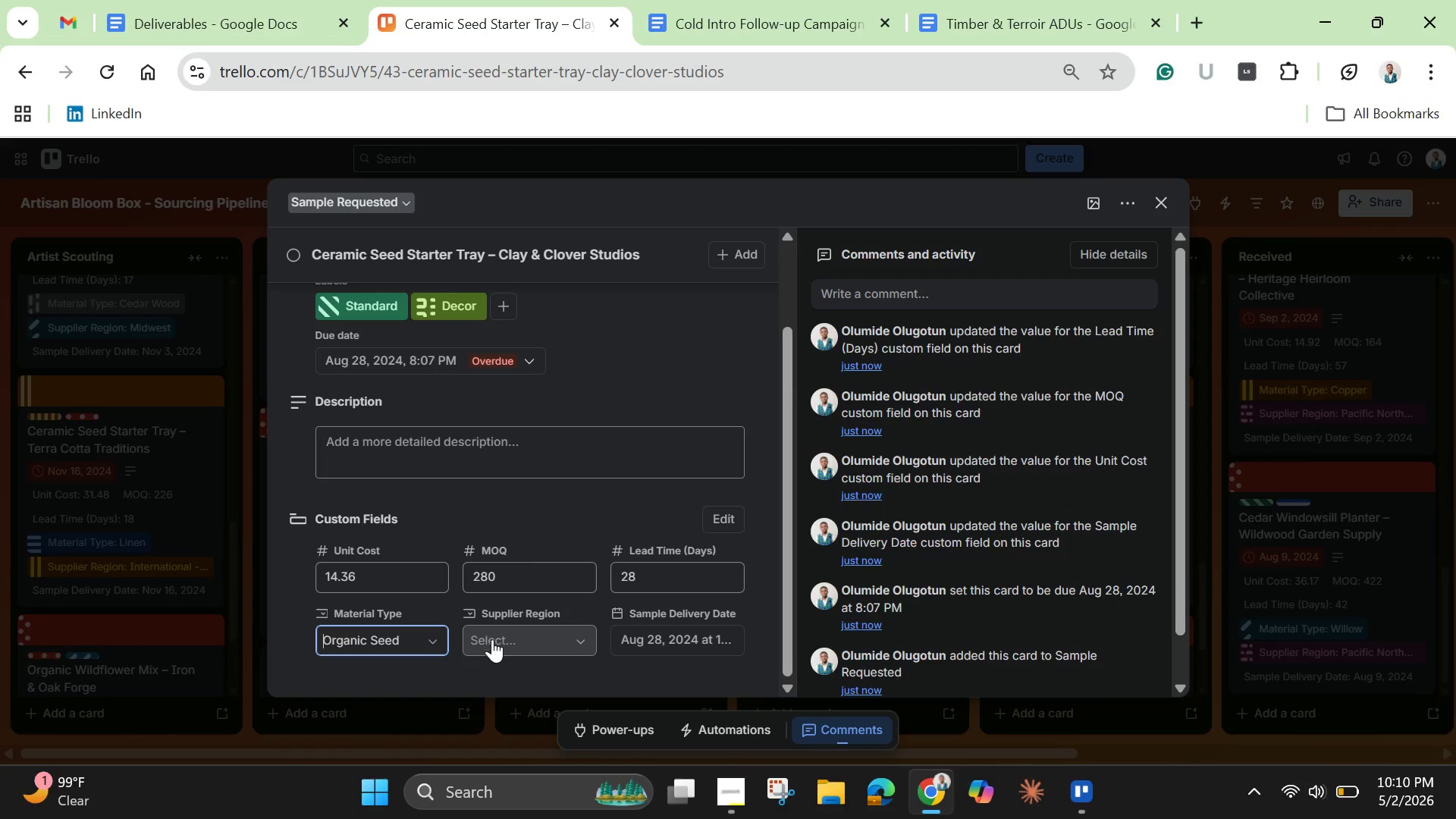 
left_click([492, 638])
 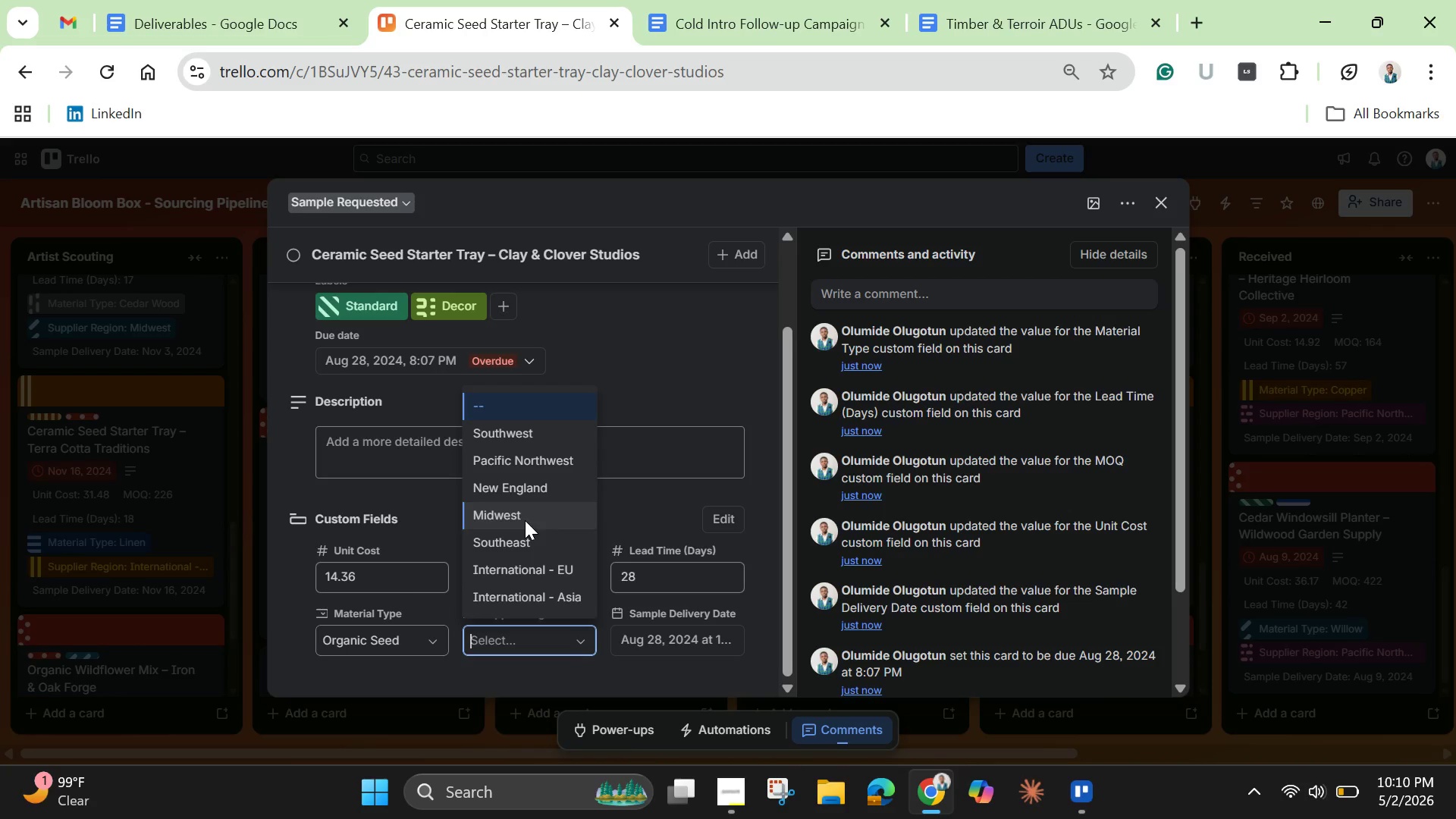 
left_click([531, 438])
 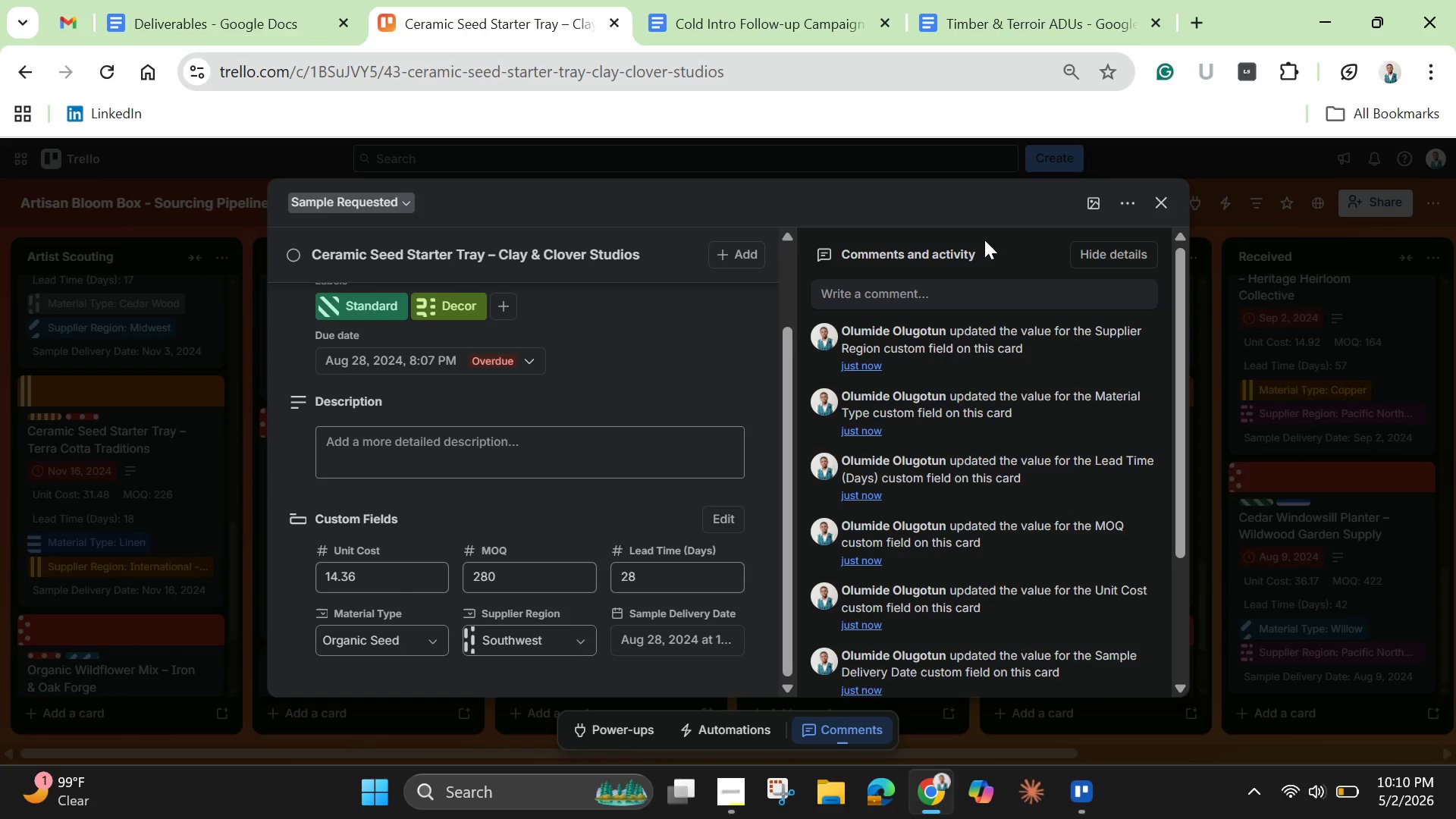 
left_click([1101, 203])
 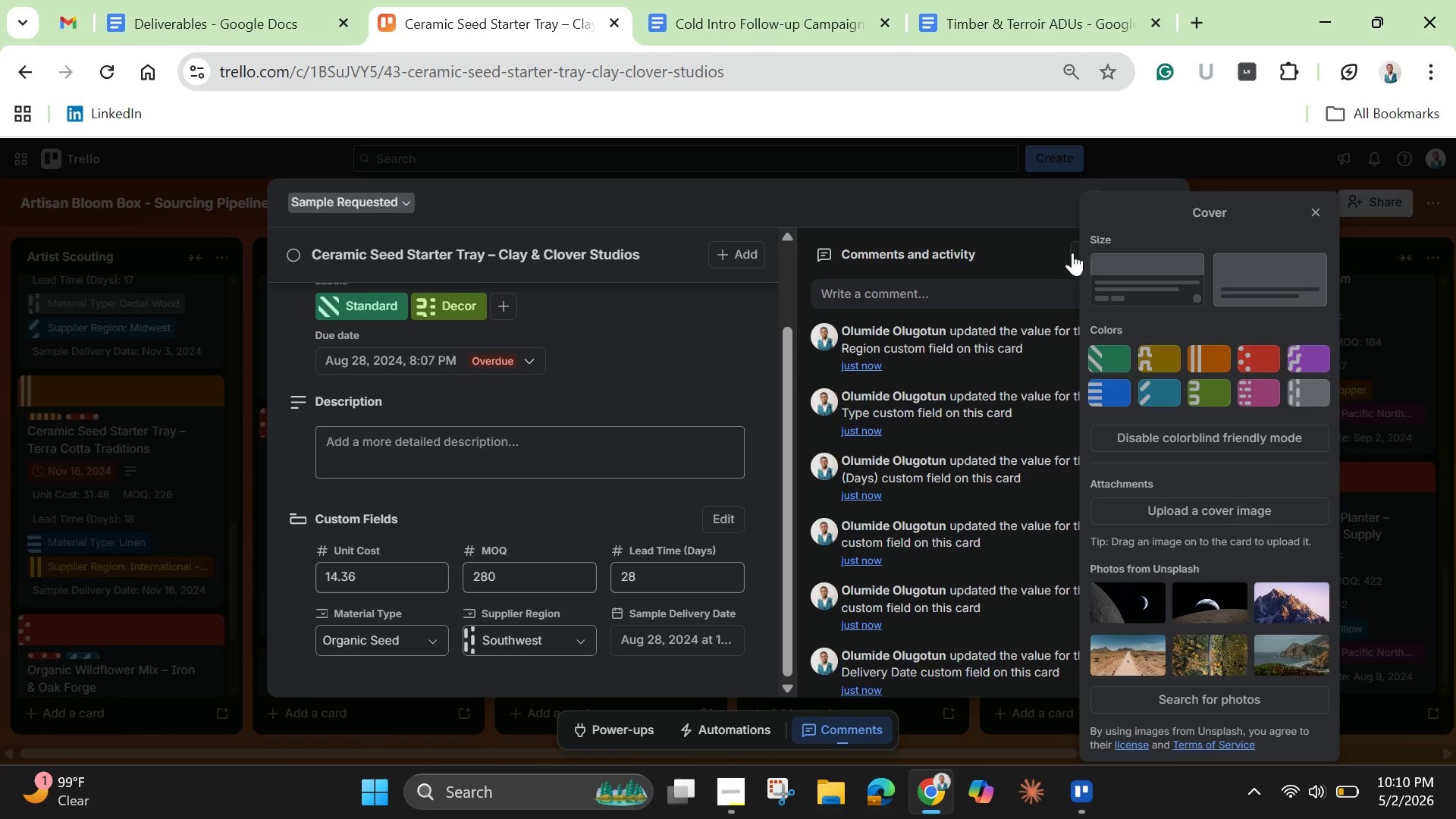 
left_click([1313, 356])
 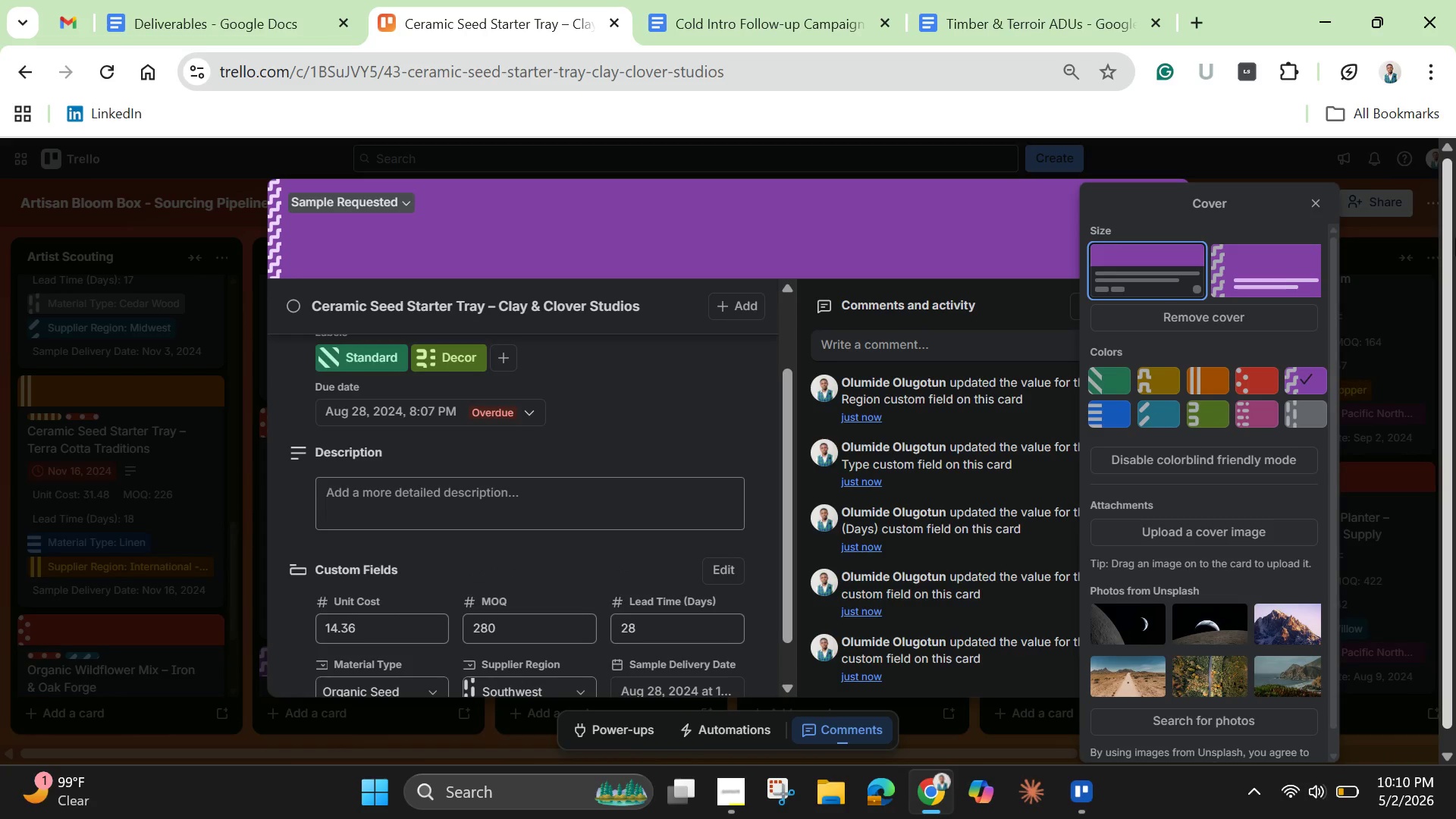 
wait(6.44)
 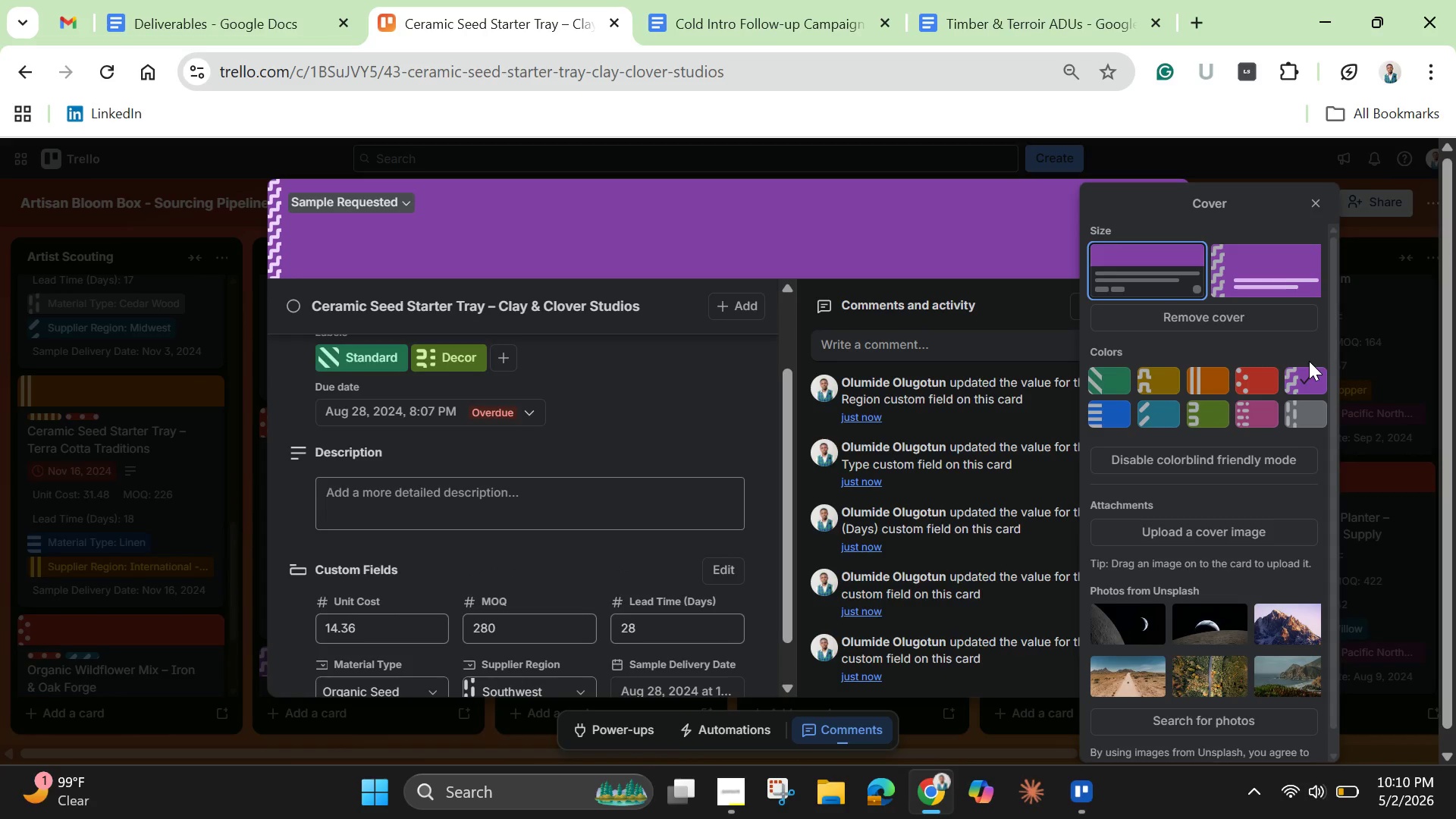 
left_click([1313, 203])
 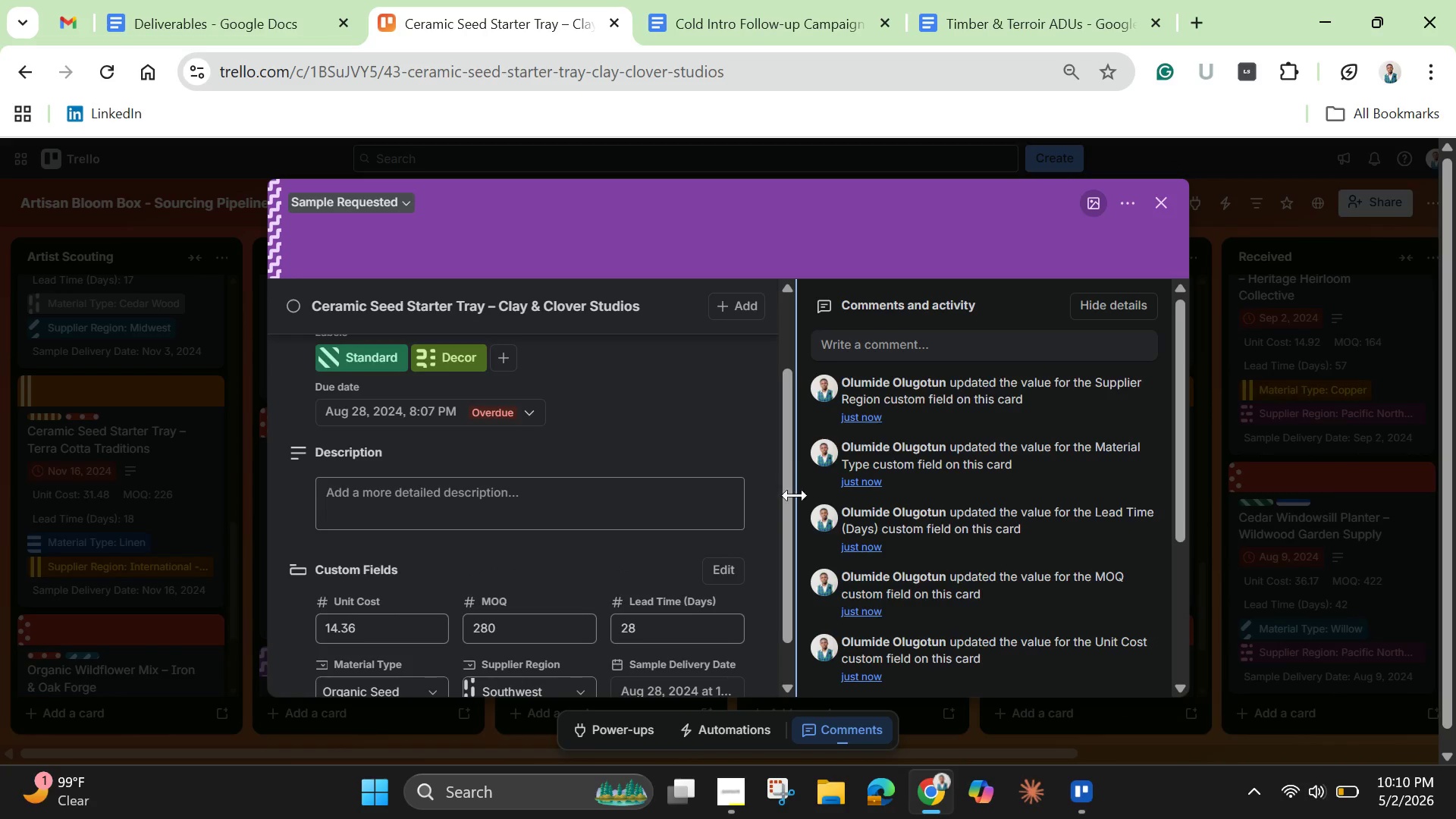 
left_click([604, 505])
 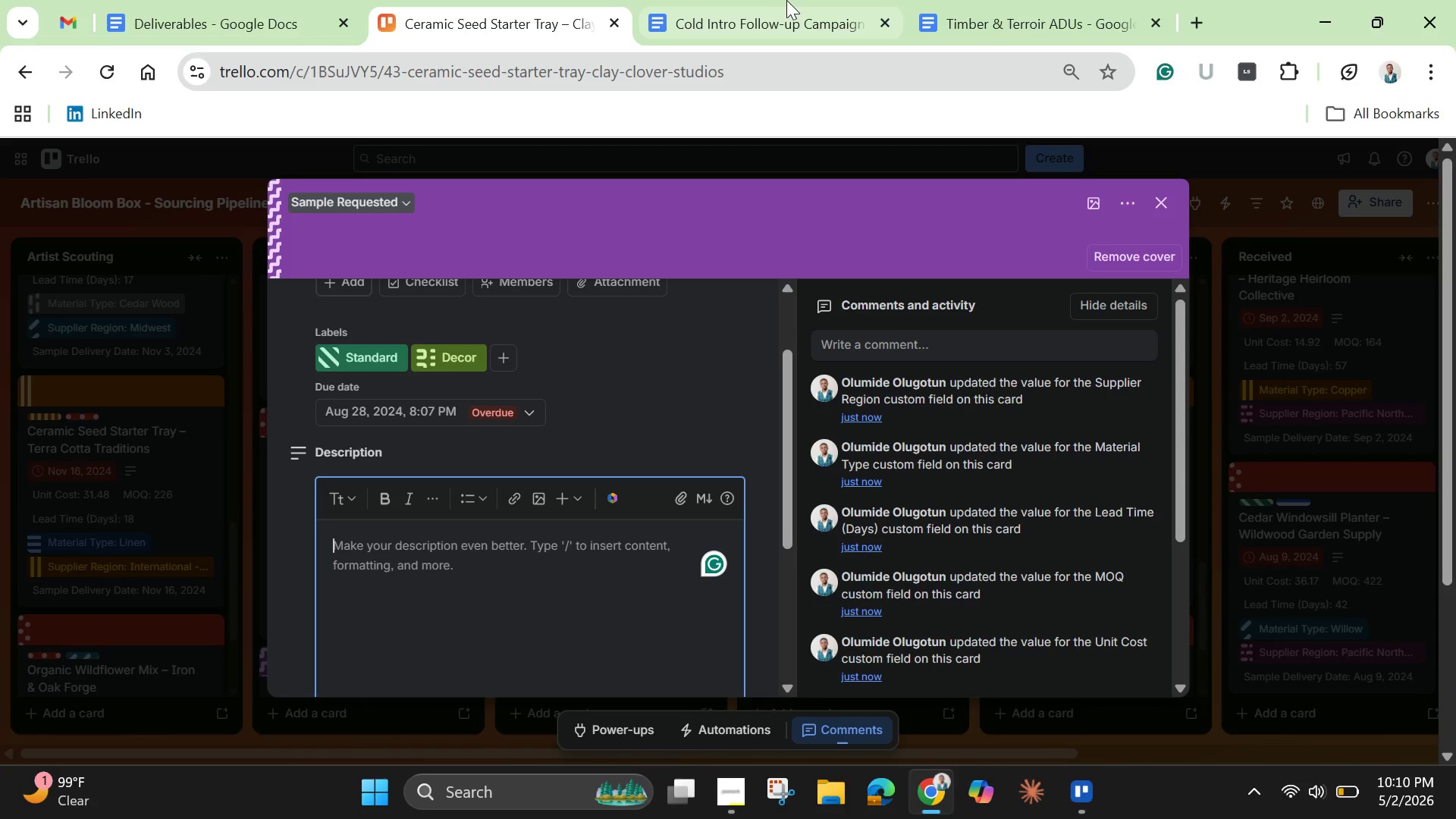 
left_click([783, 14])
 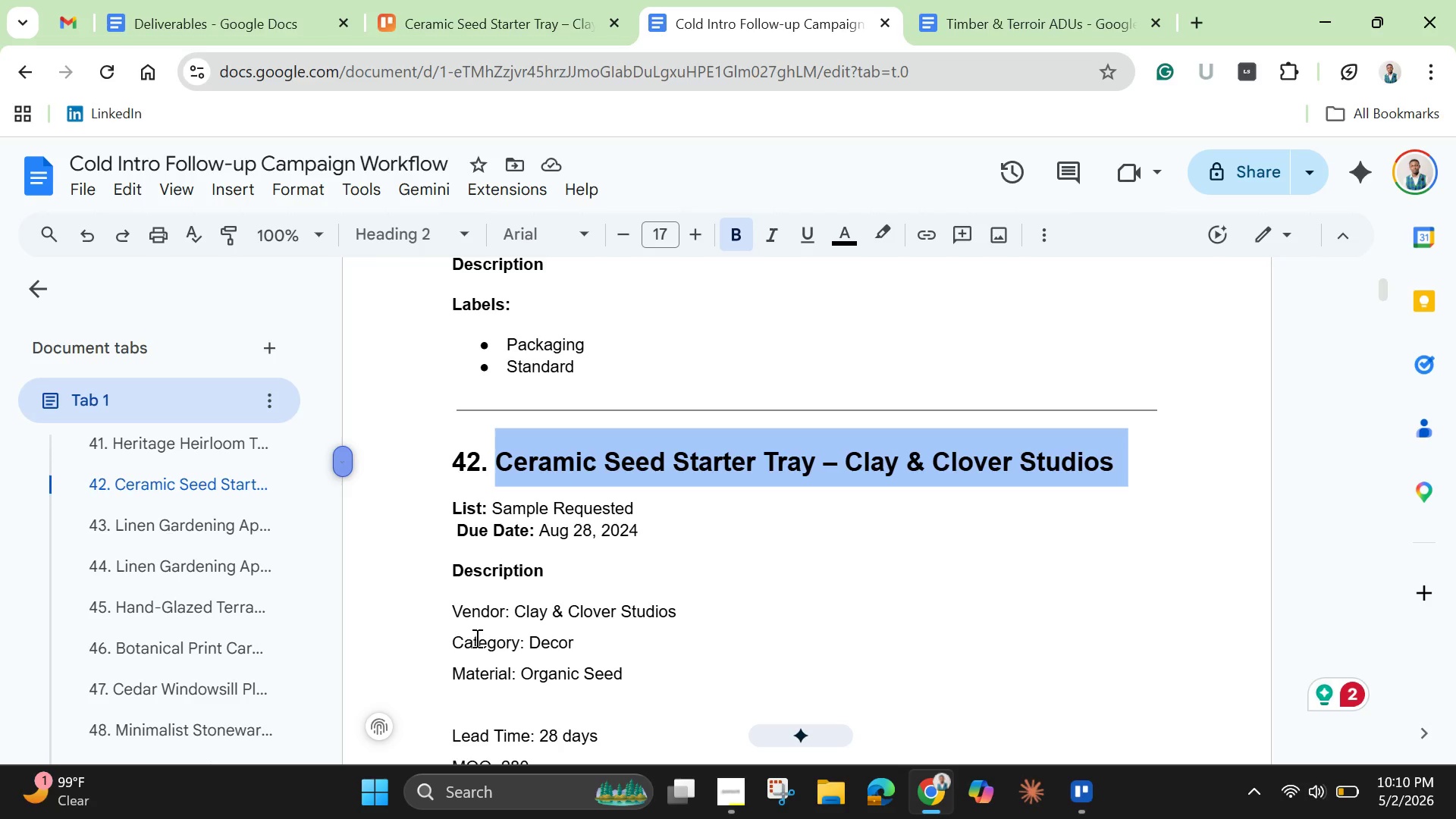 
wait(7.84)
 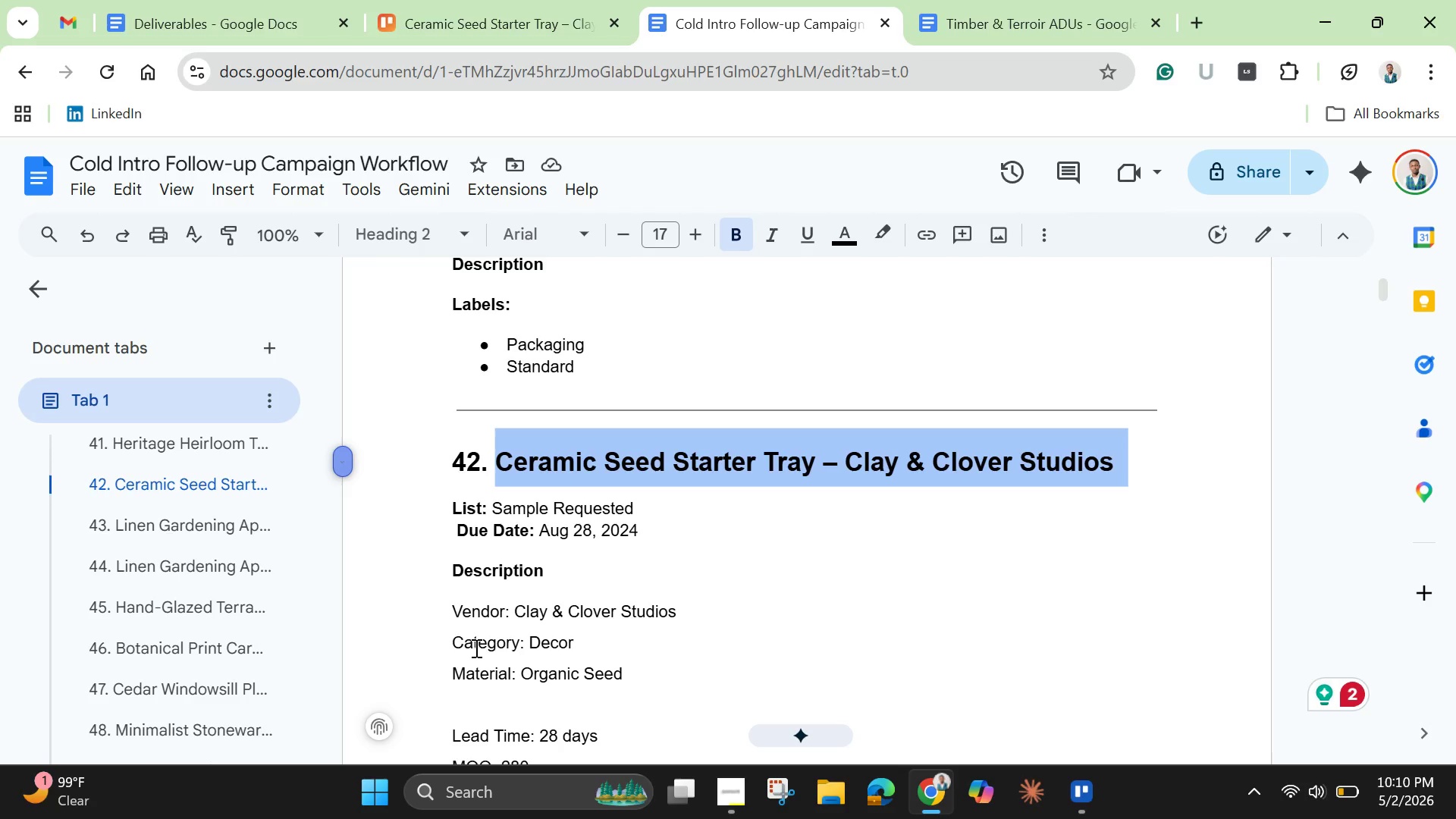 
left_click_drag(start_coordinate=[451, 607], to_coordinate=[686, 337])
 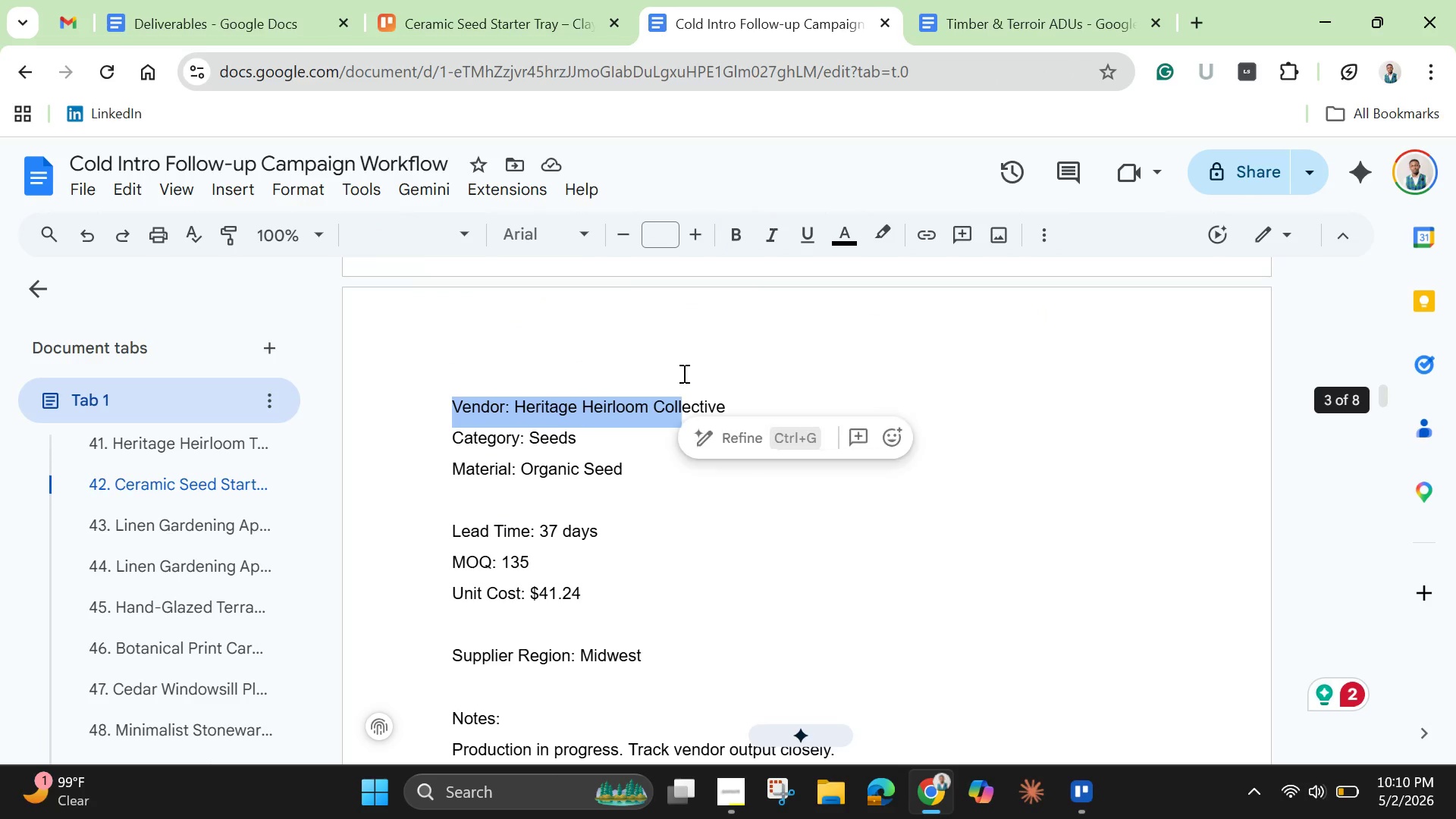 
scroll: coordinate [671, 357], scroll_direction: none, amount: 0.0
 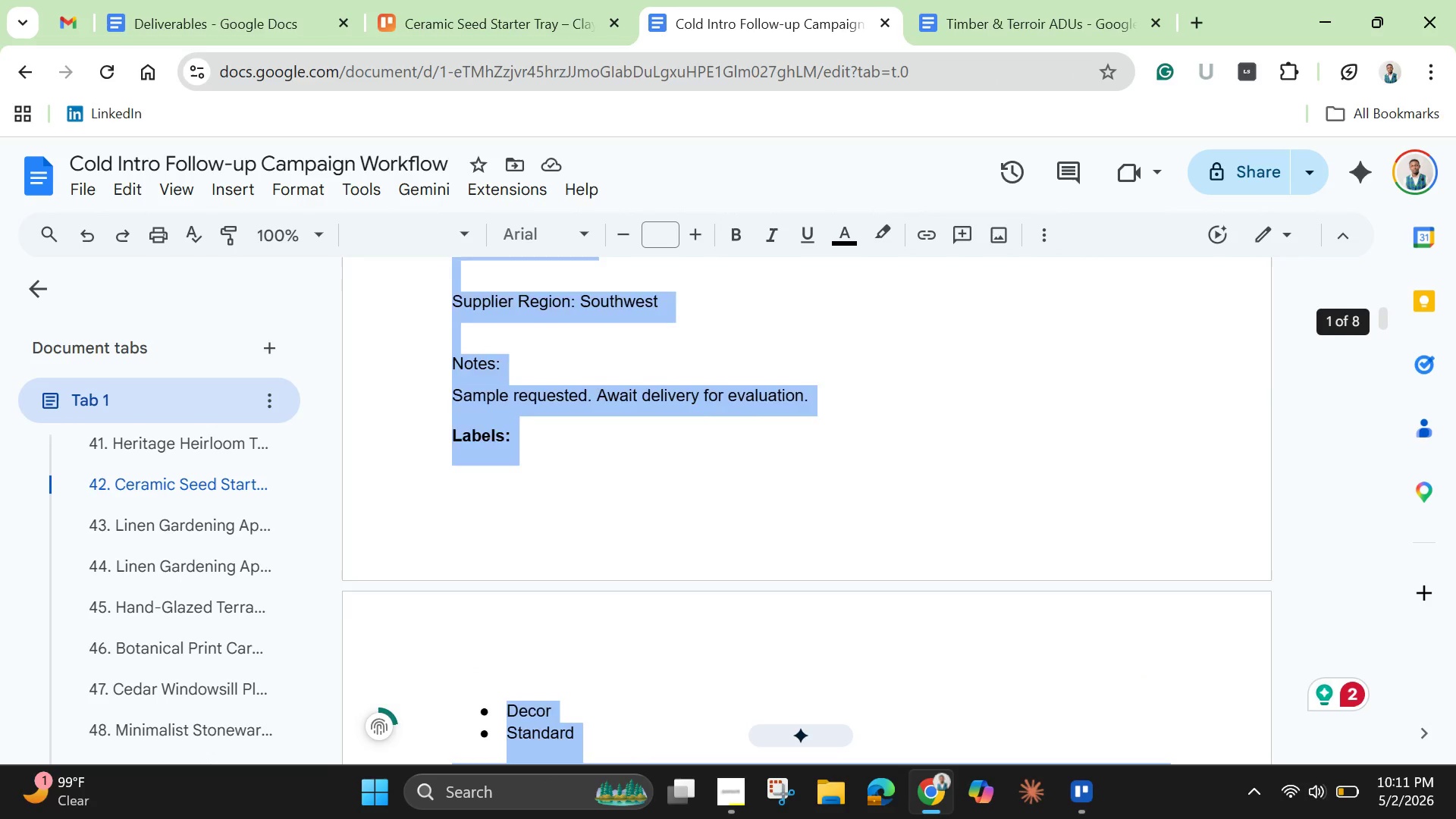 
wait(8.44)
 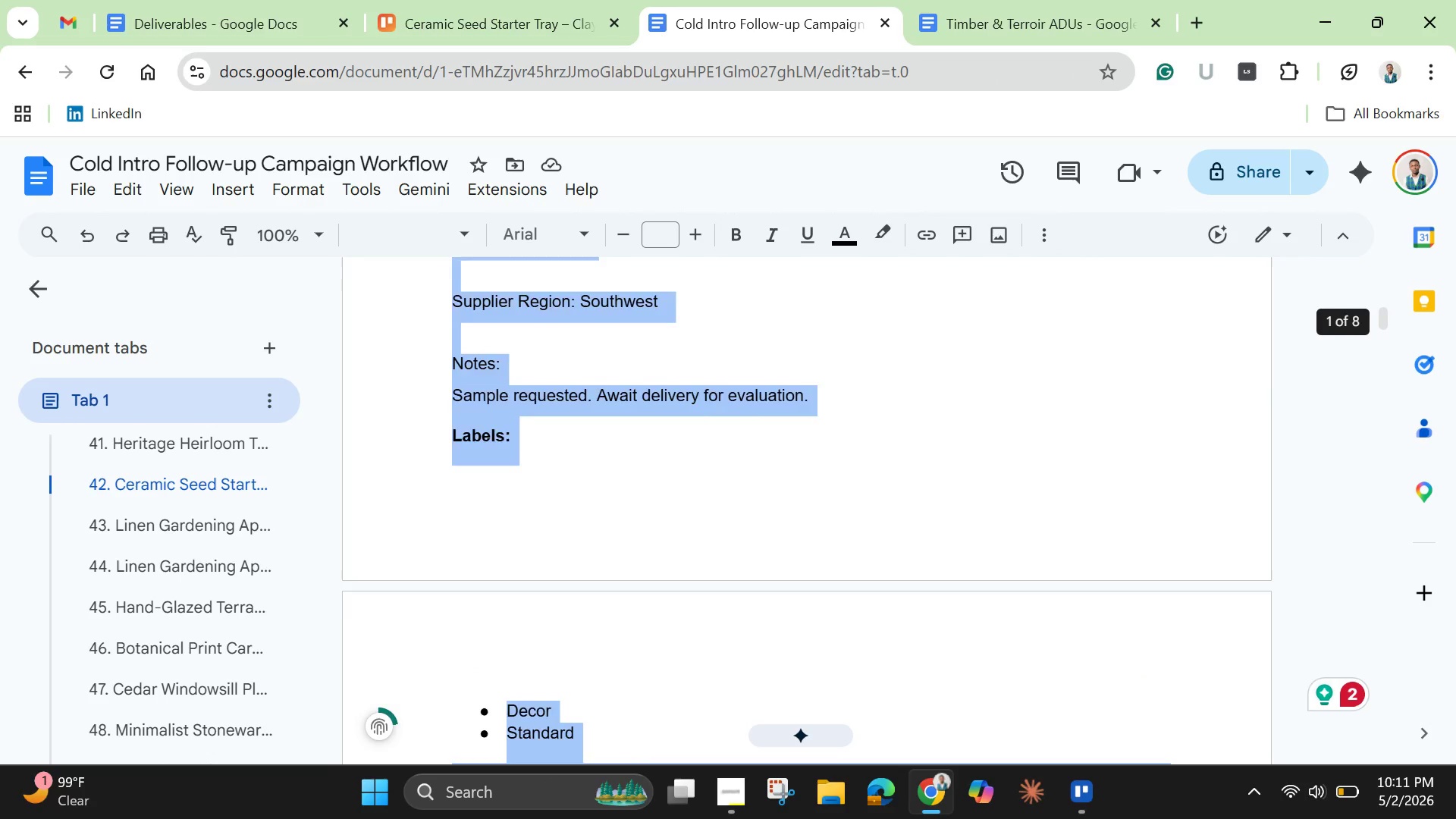 
left_click([555, 431])
 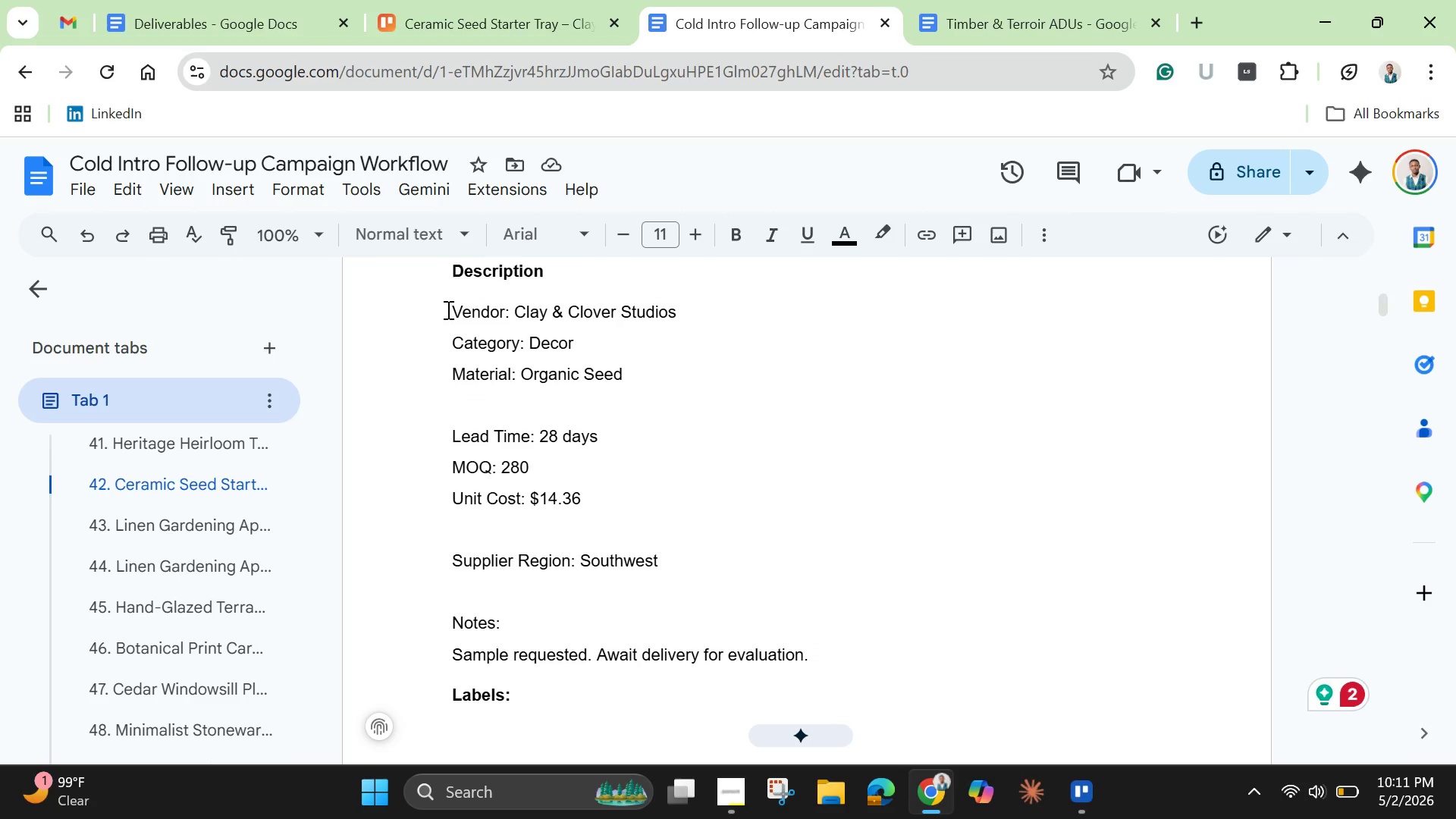 
left_click_drag(start_coordinate=[447, 309], to_coordinate=[836, 649])
 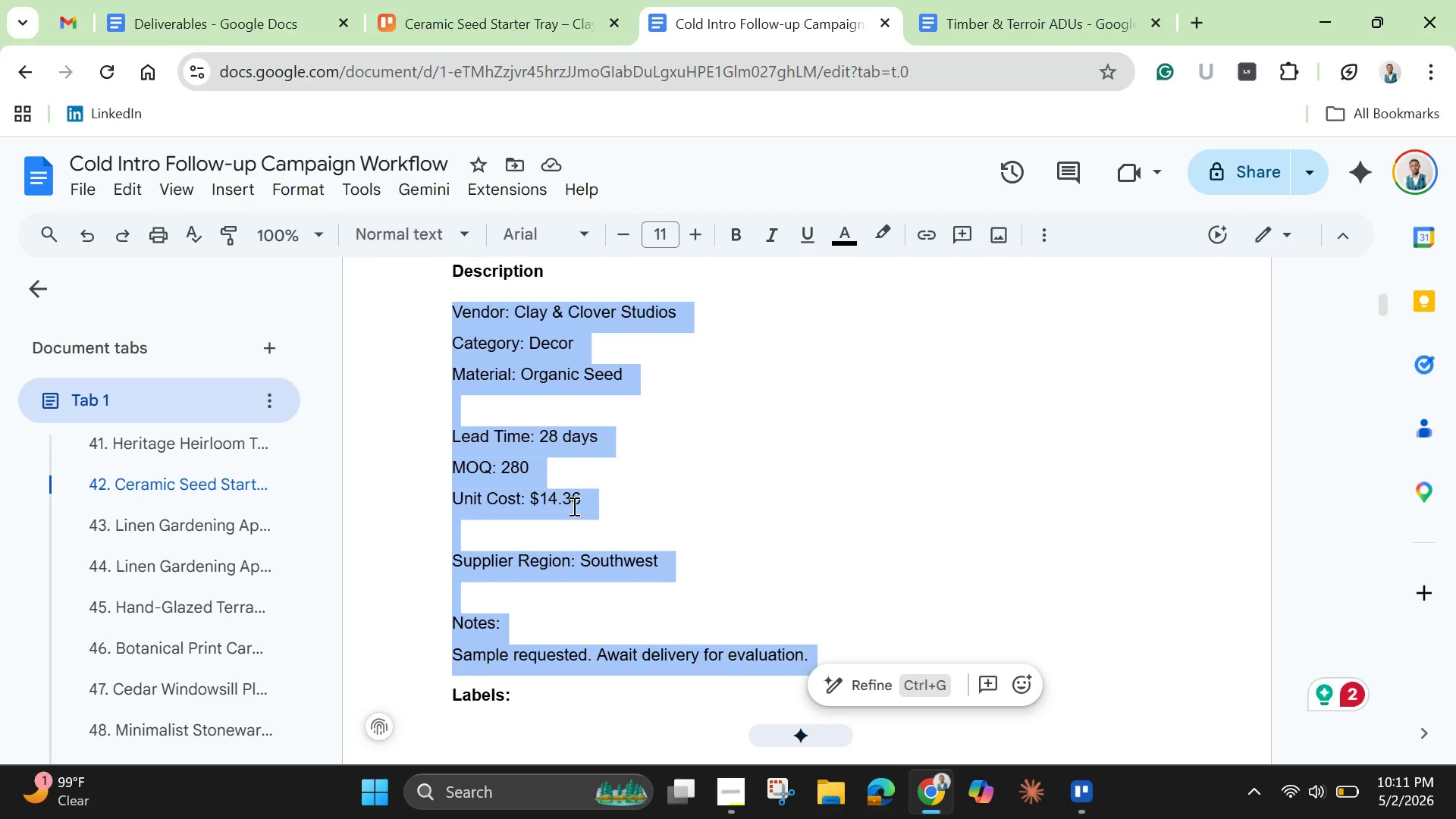 
right_click([547, 488])
 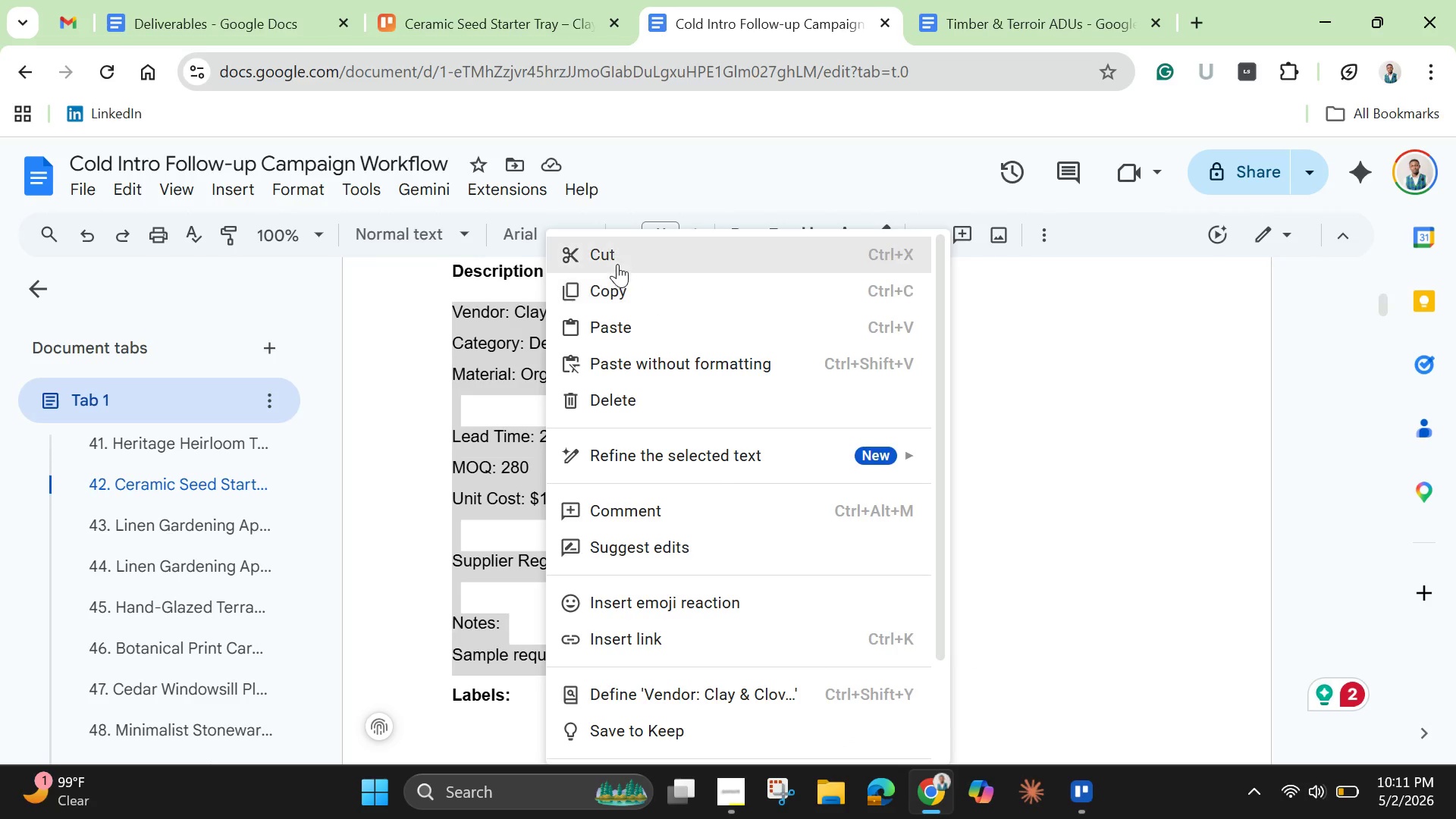 
left_click([617, 259])
 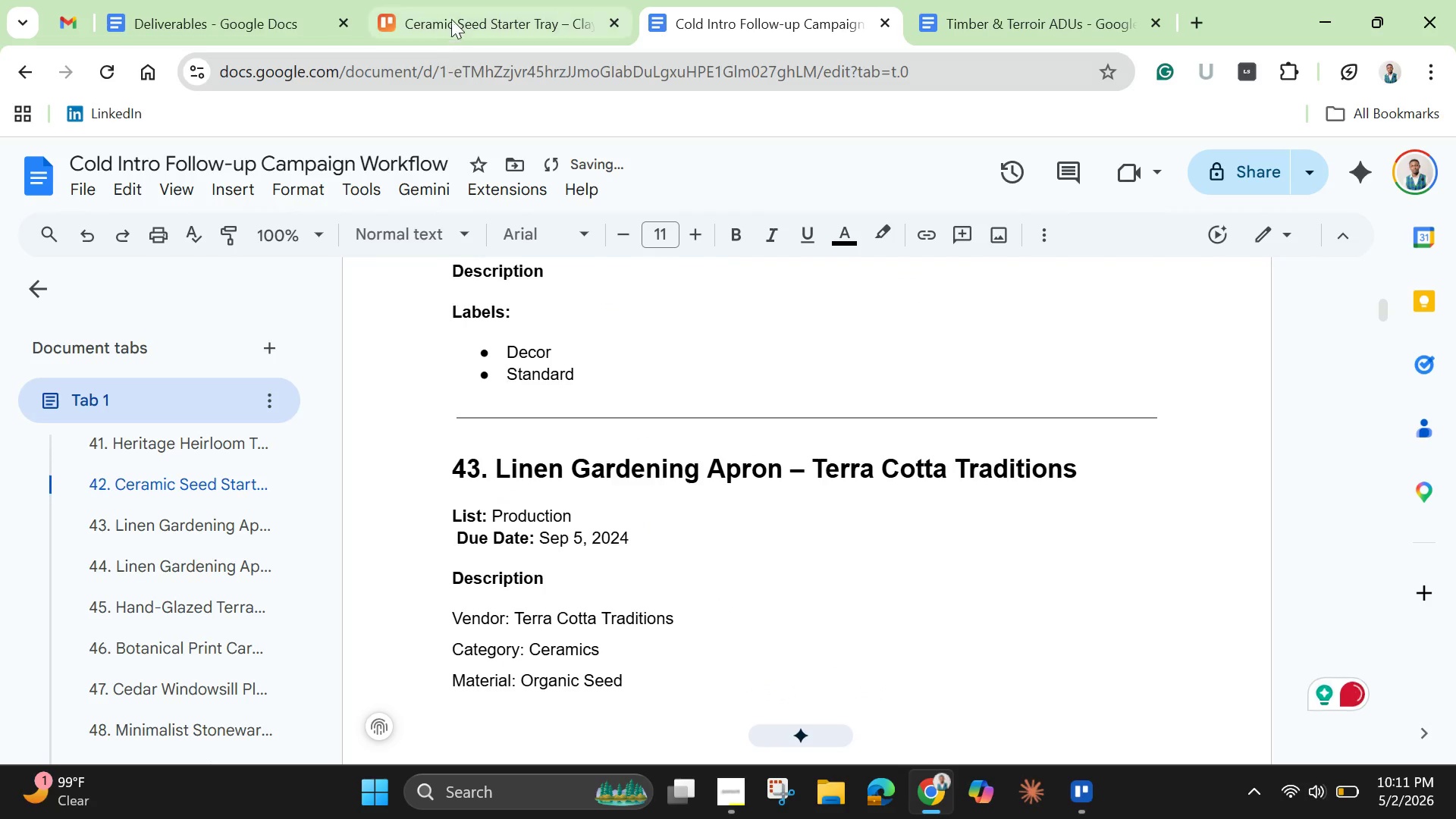 
left_click([470, 8])
 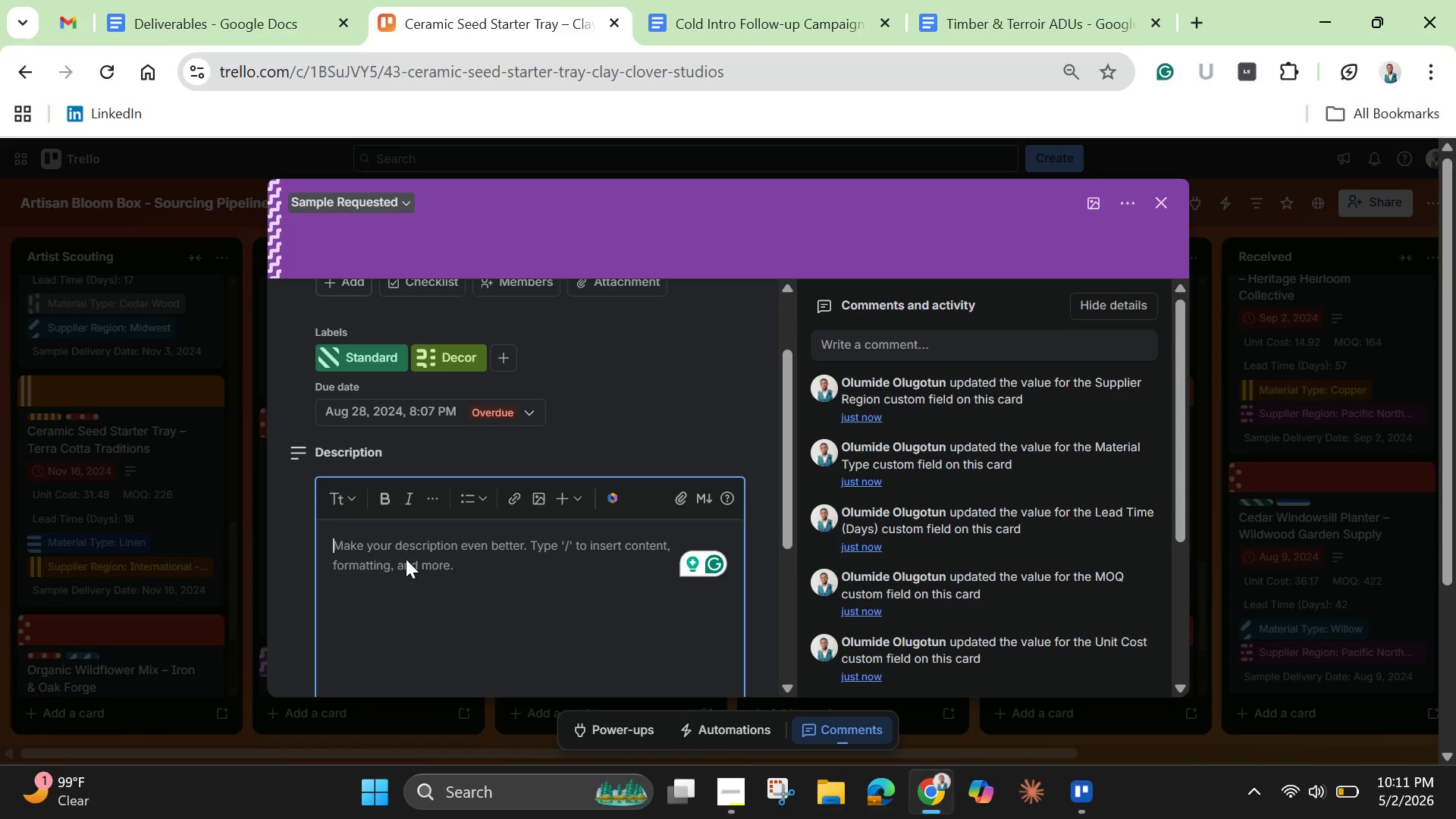 
left_click([404, 557])
 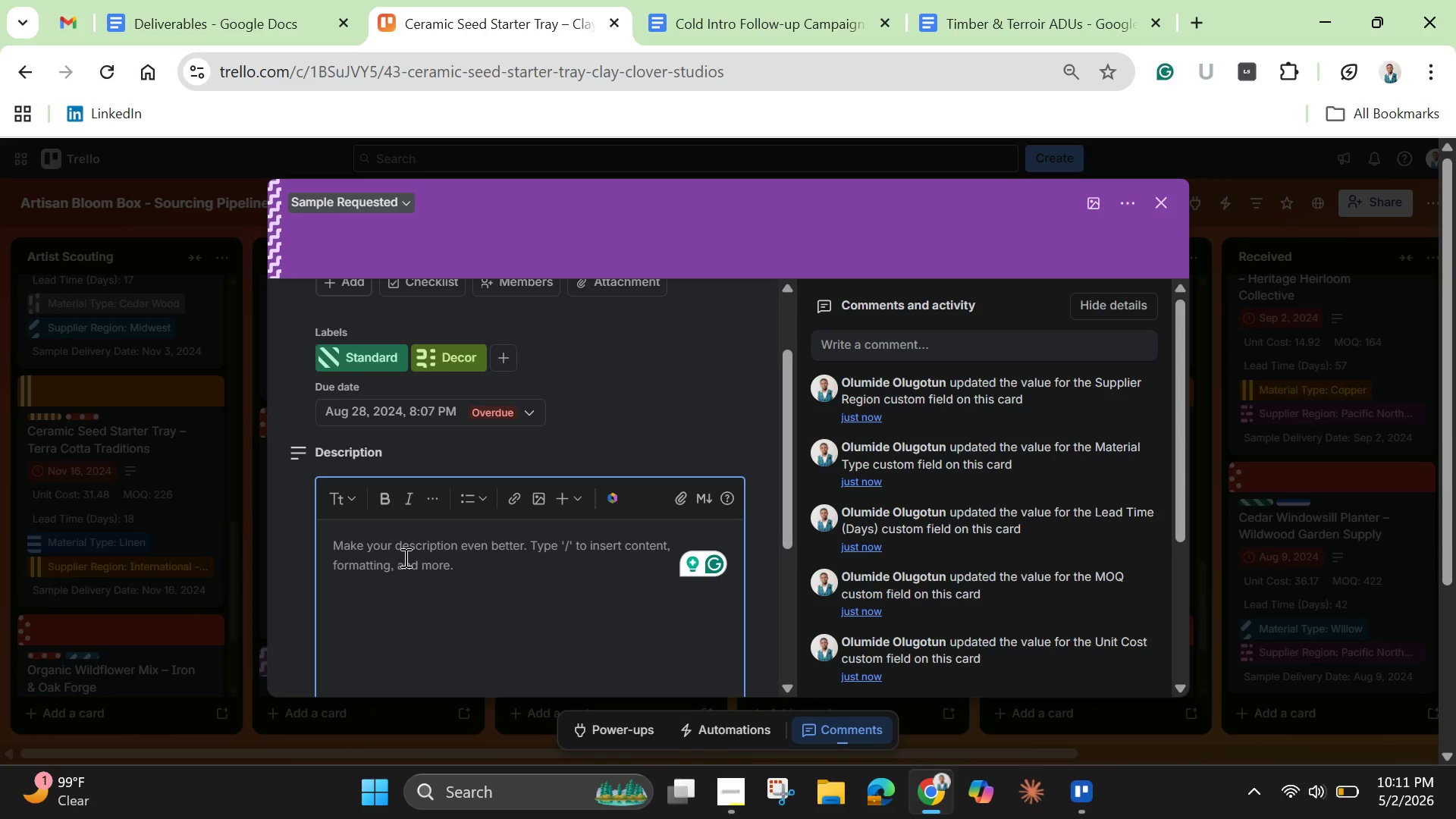 
key(Control+V)
 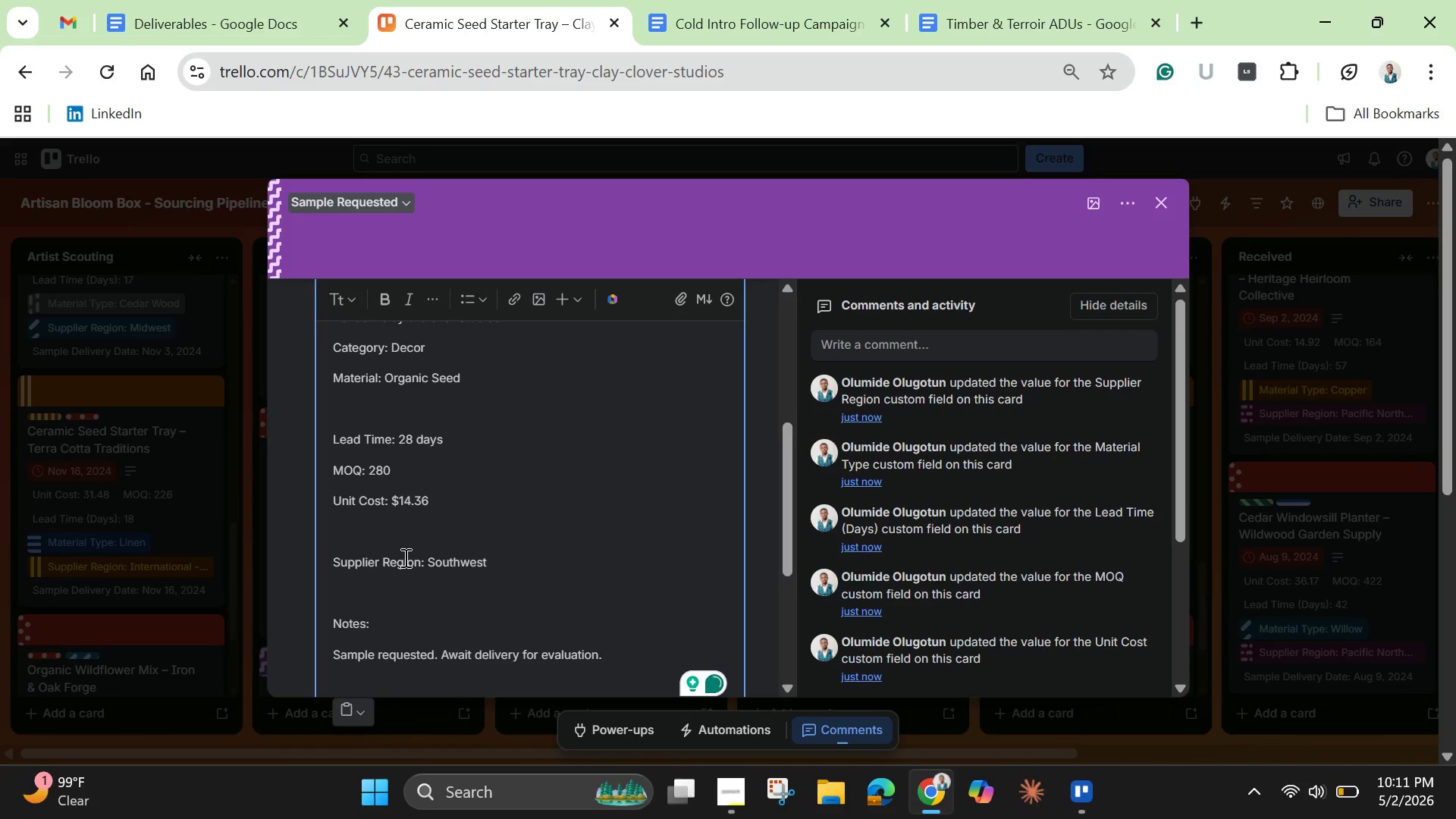 
scroll: coordinate [404, 557], scroll_direction: down, amount: 4.0
 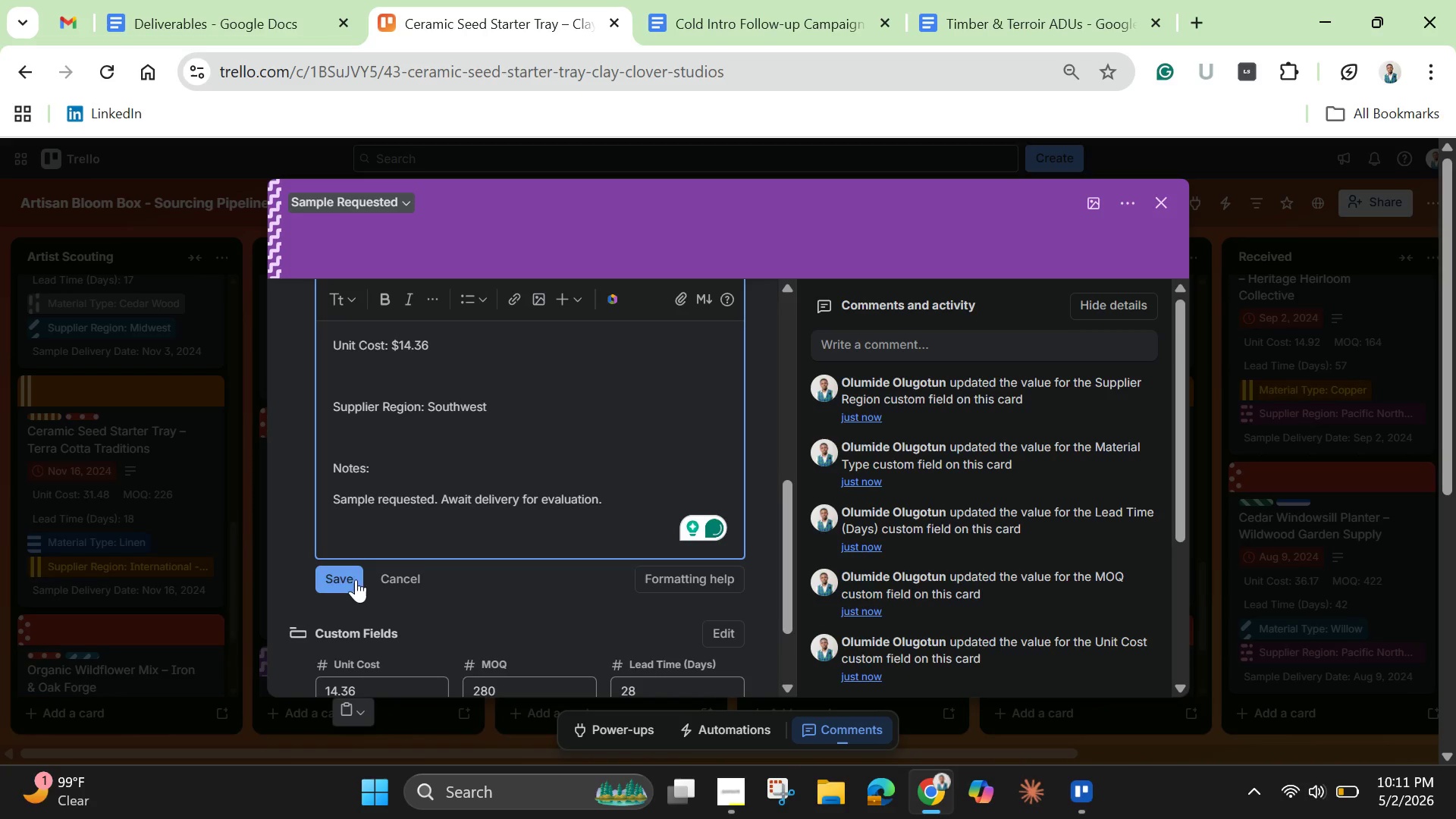 
left_click([347, 573])
 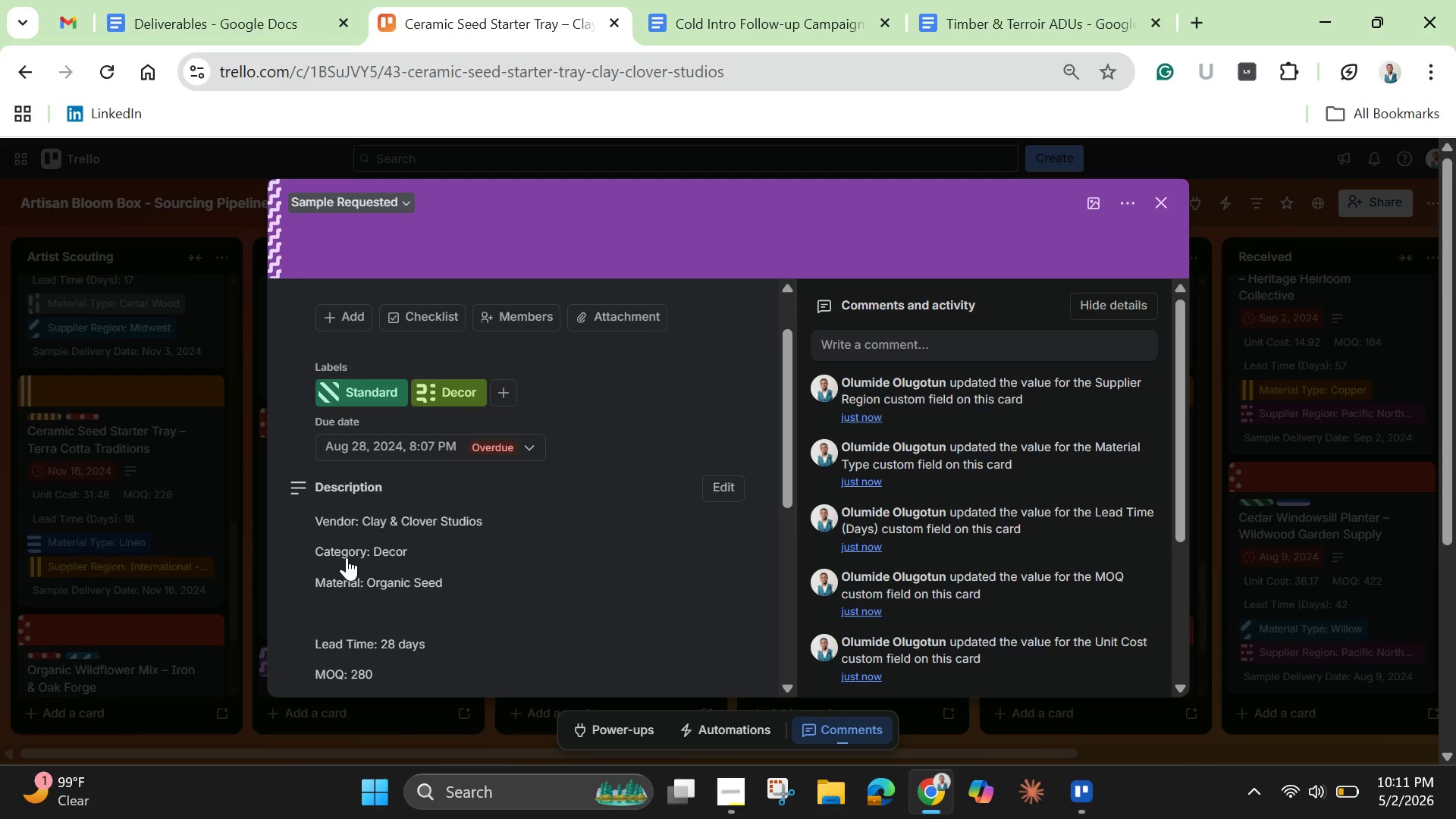 
wait(12.92)
 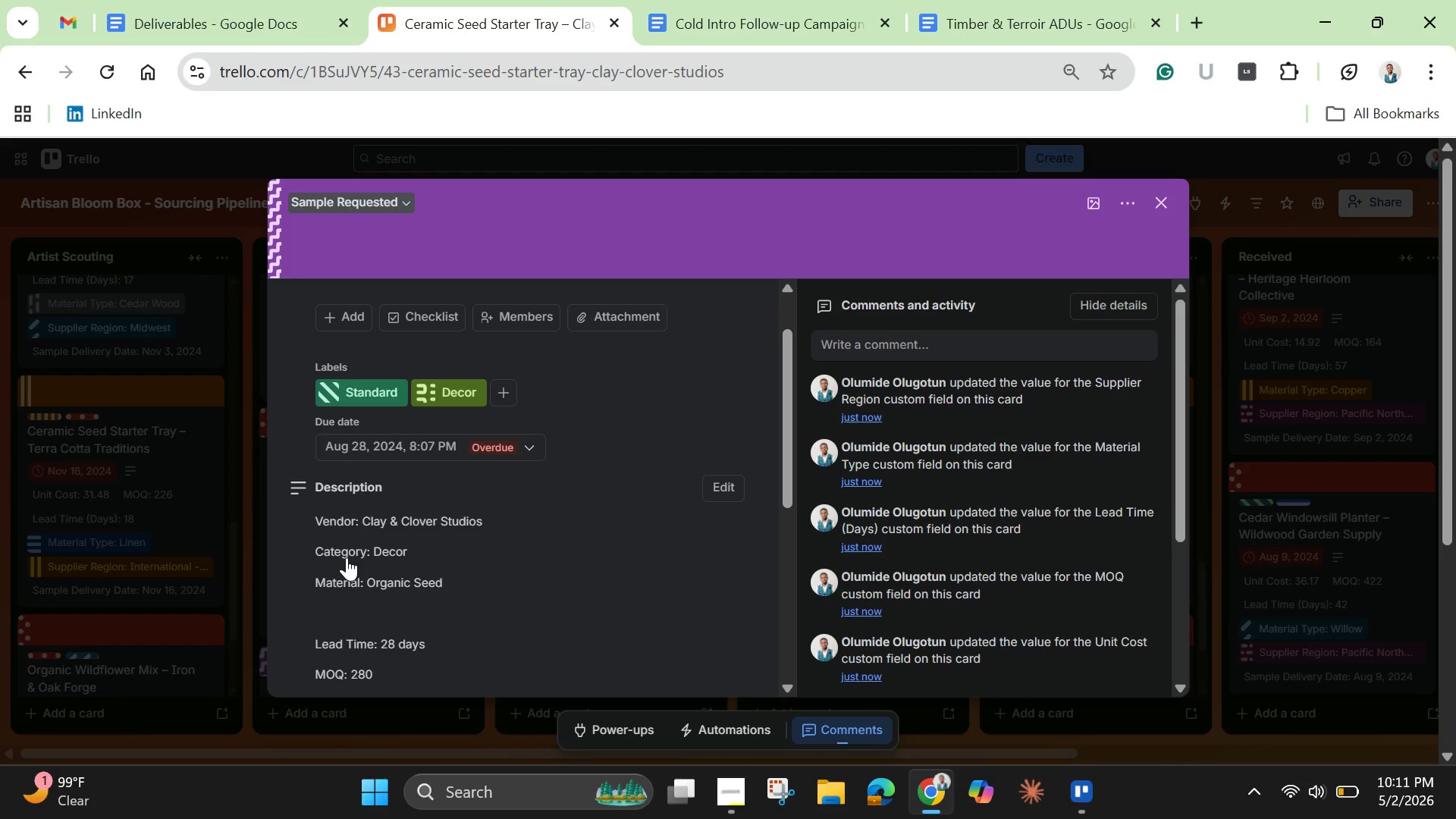 
left_click([1159, 198])
 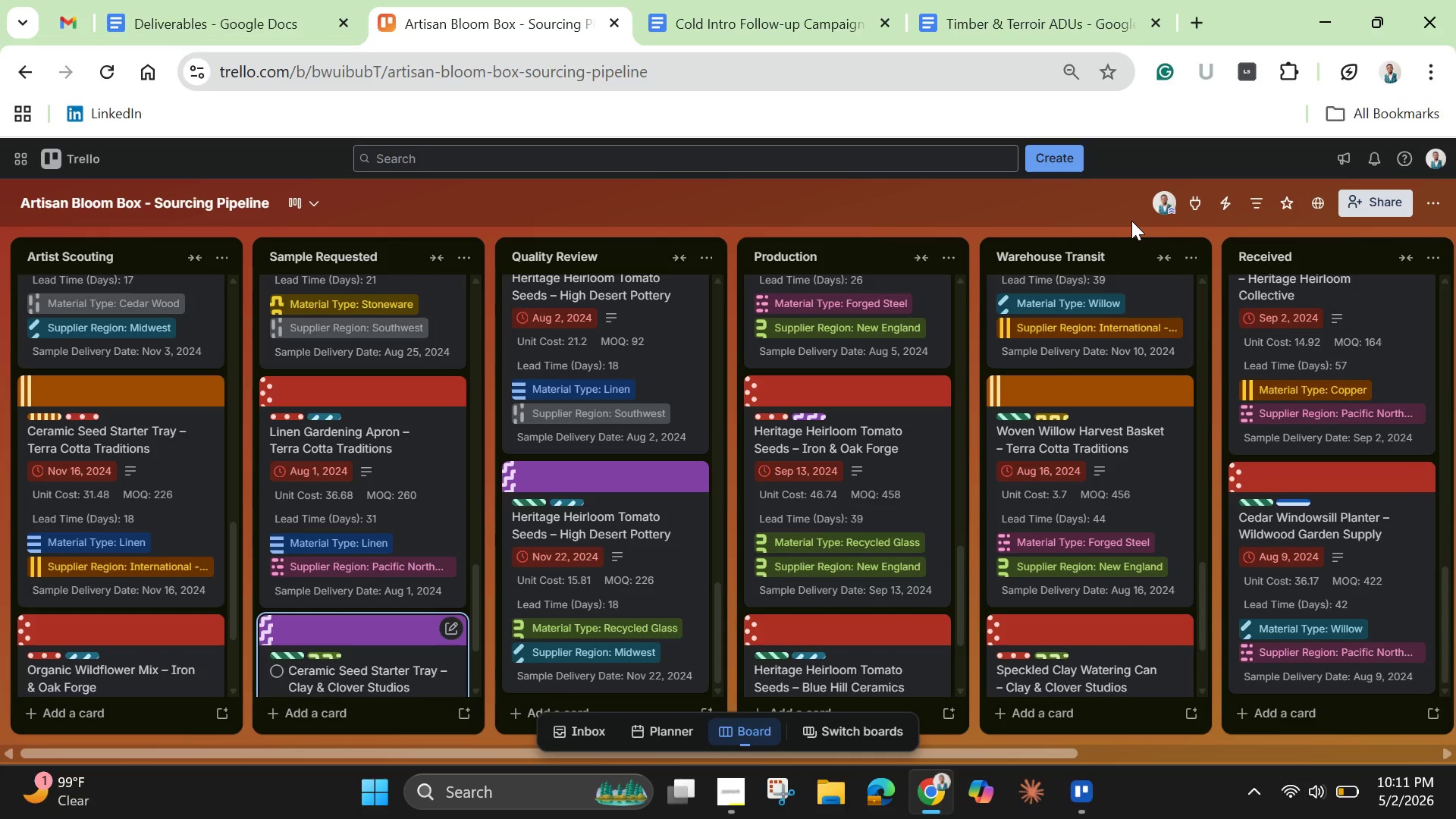 
wait(9.55)
 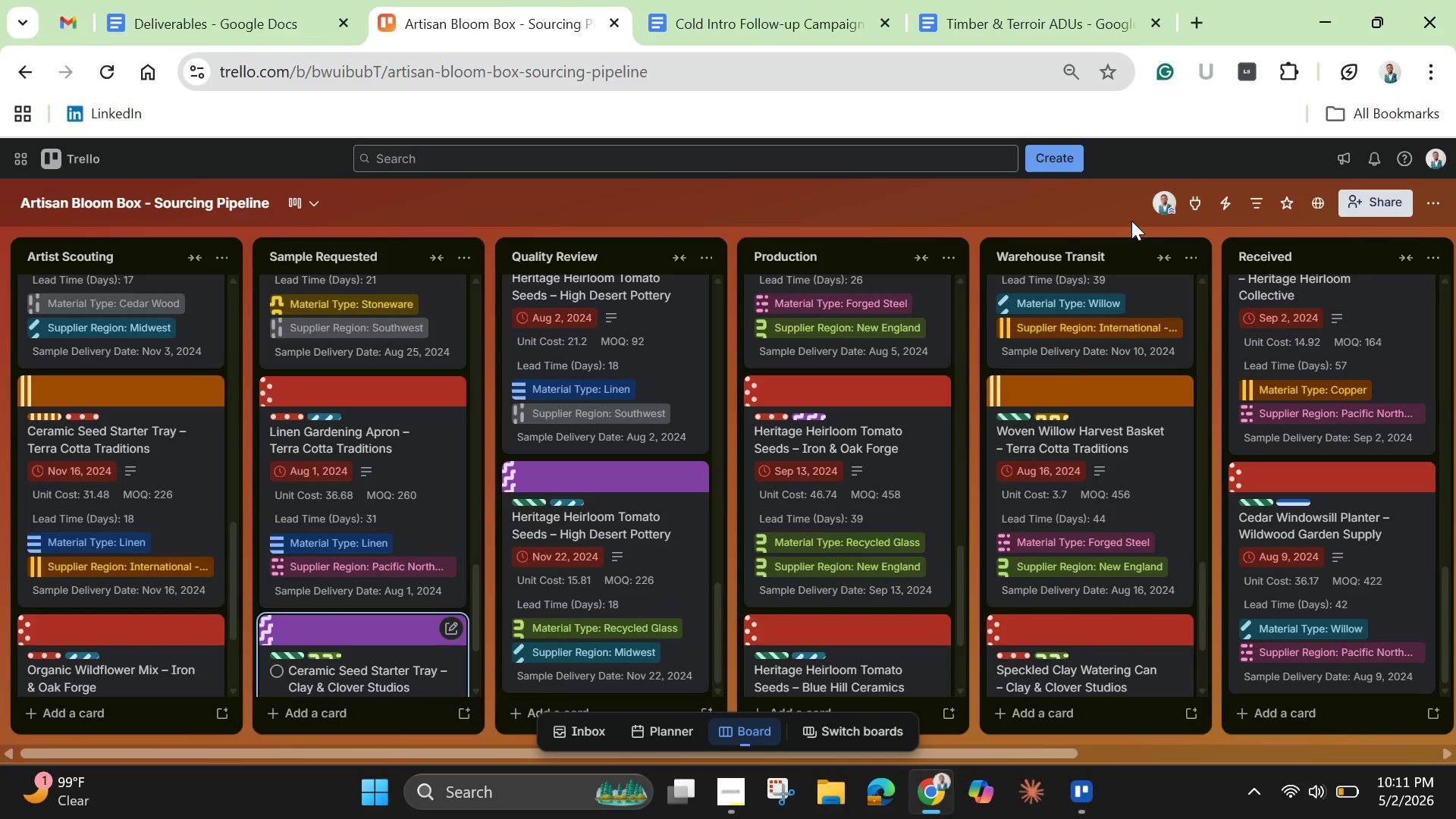 
left_click([730, 21])
 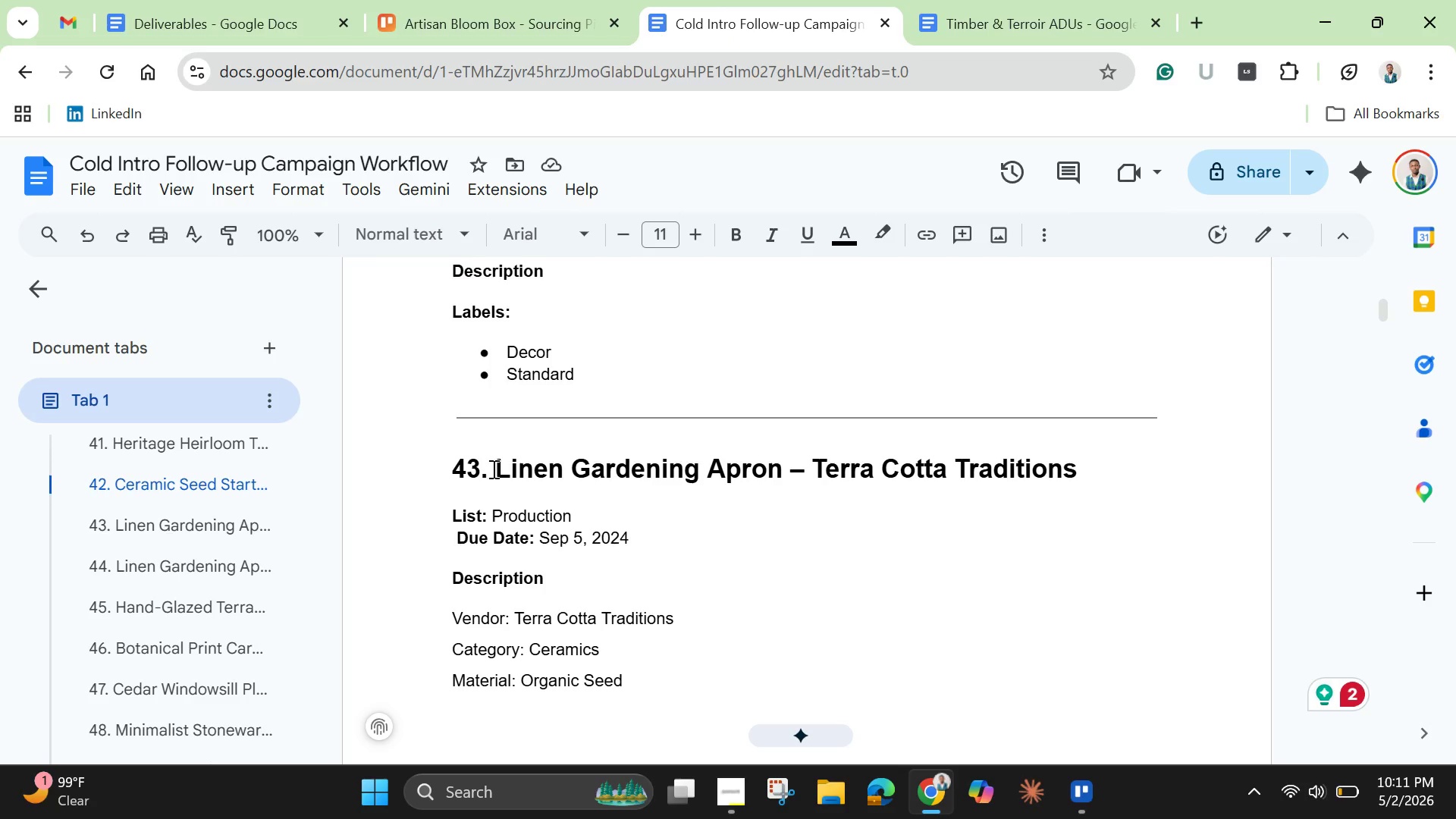 
left_click_drag(start_coordinate=[498, 471], to_coordinate=[1075, 464])
 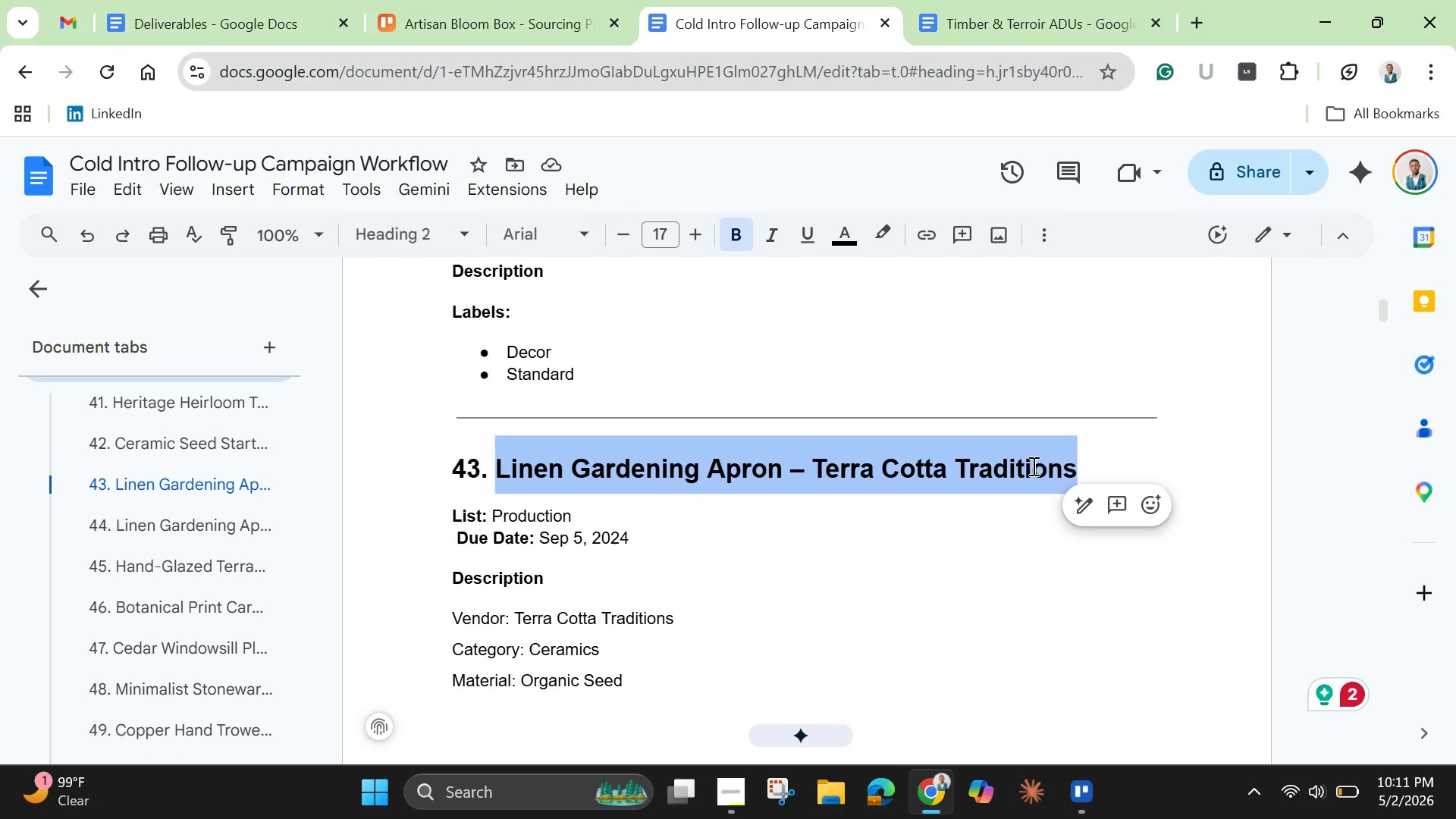 
right_click([1032, 466])
 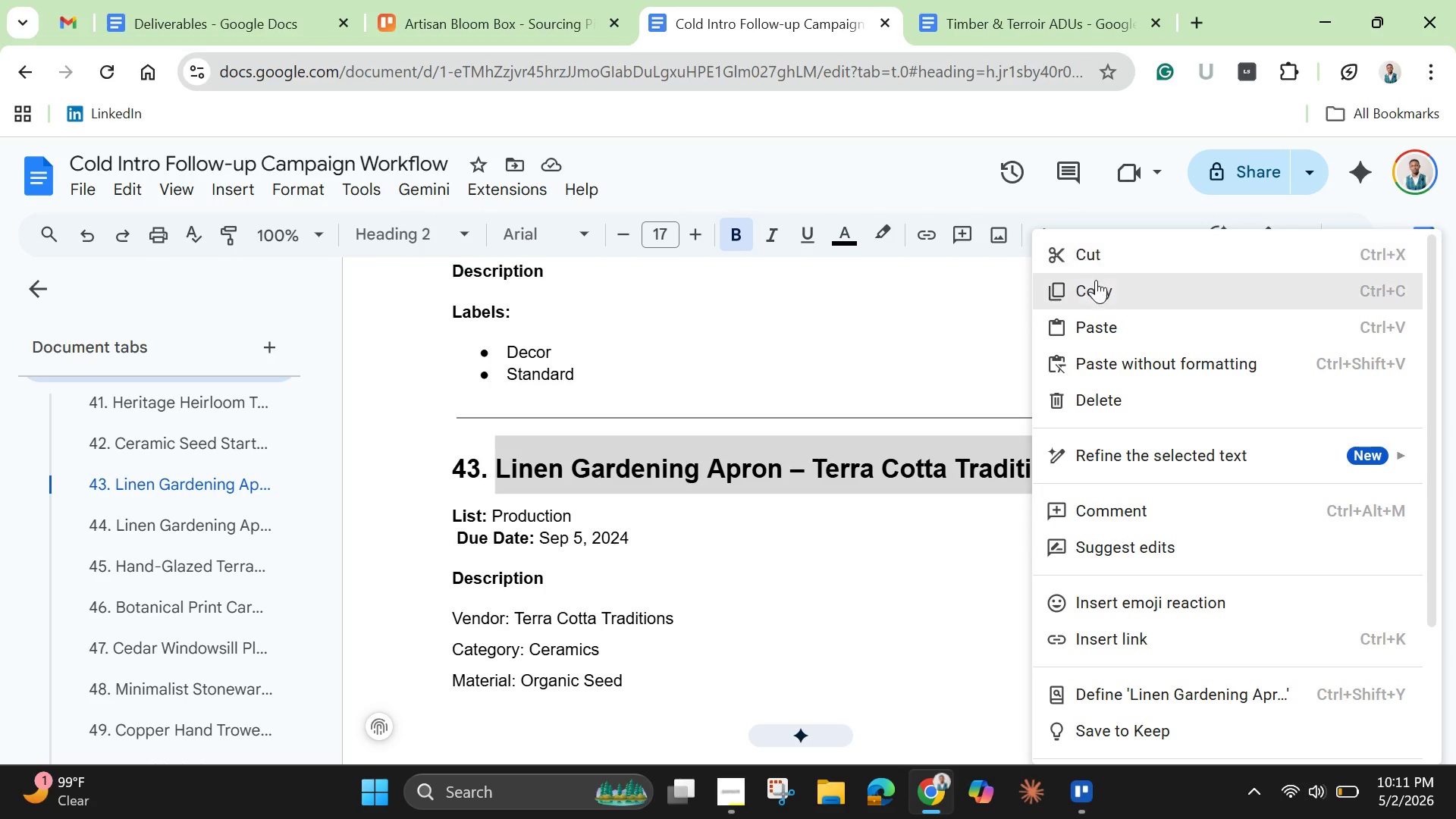 
left_click([1094, 291])
 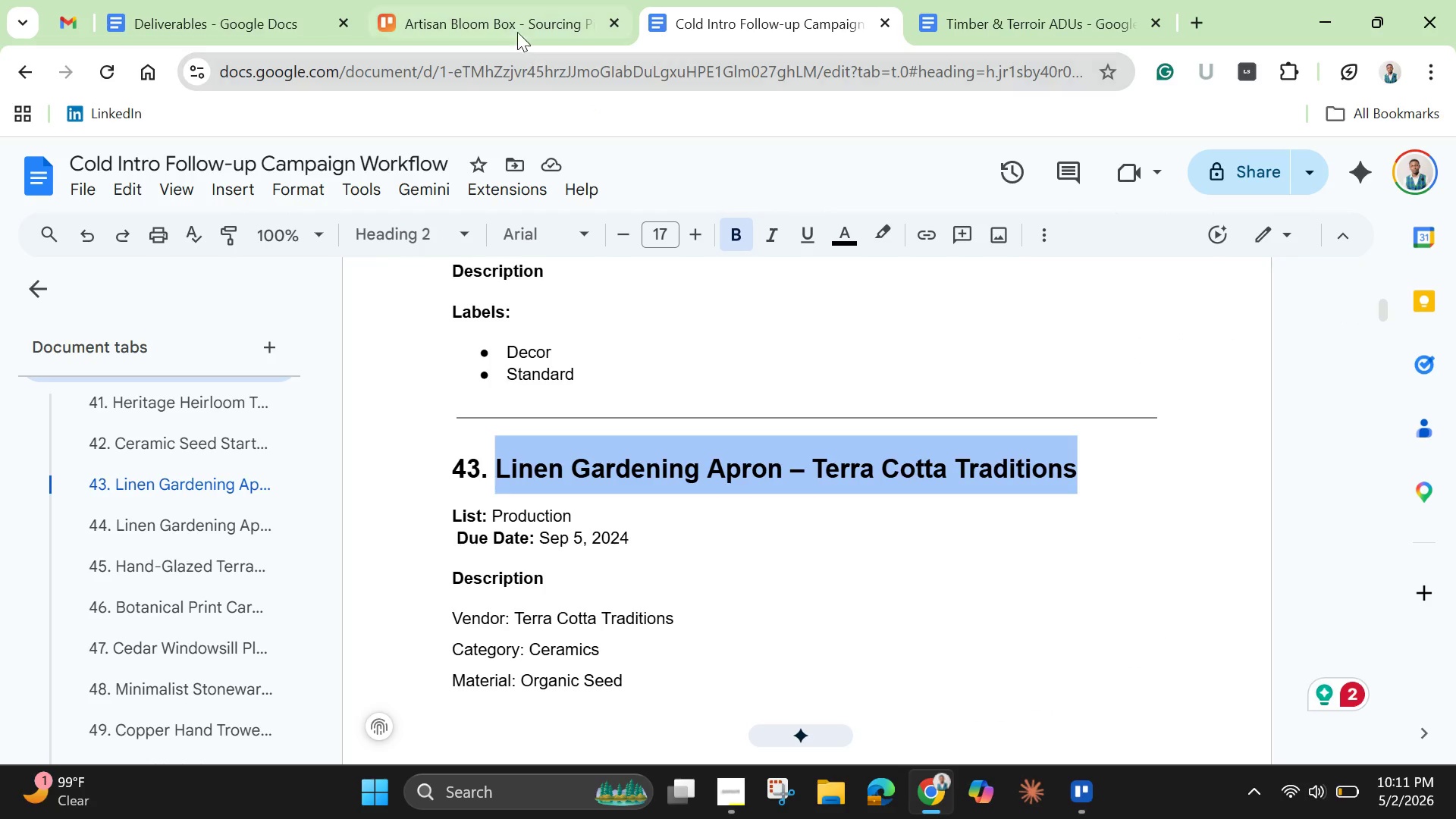 
left_click([511, 17])
 